 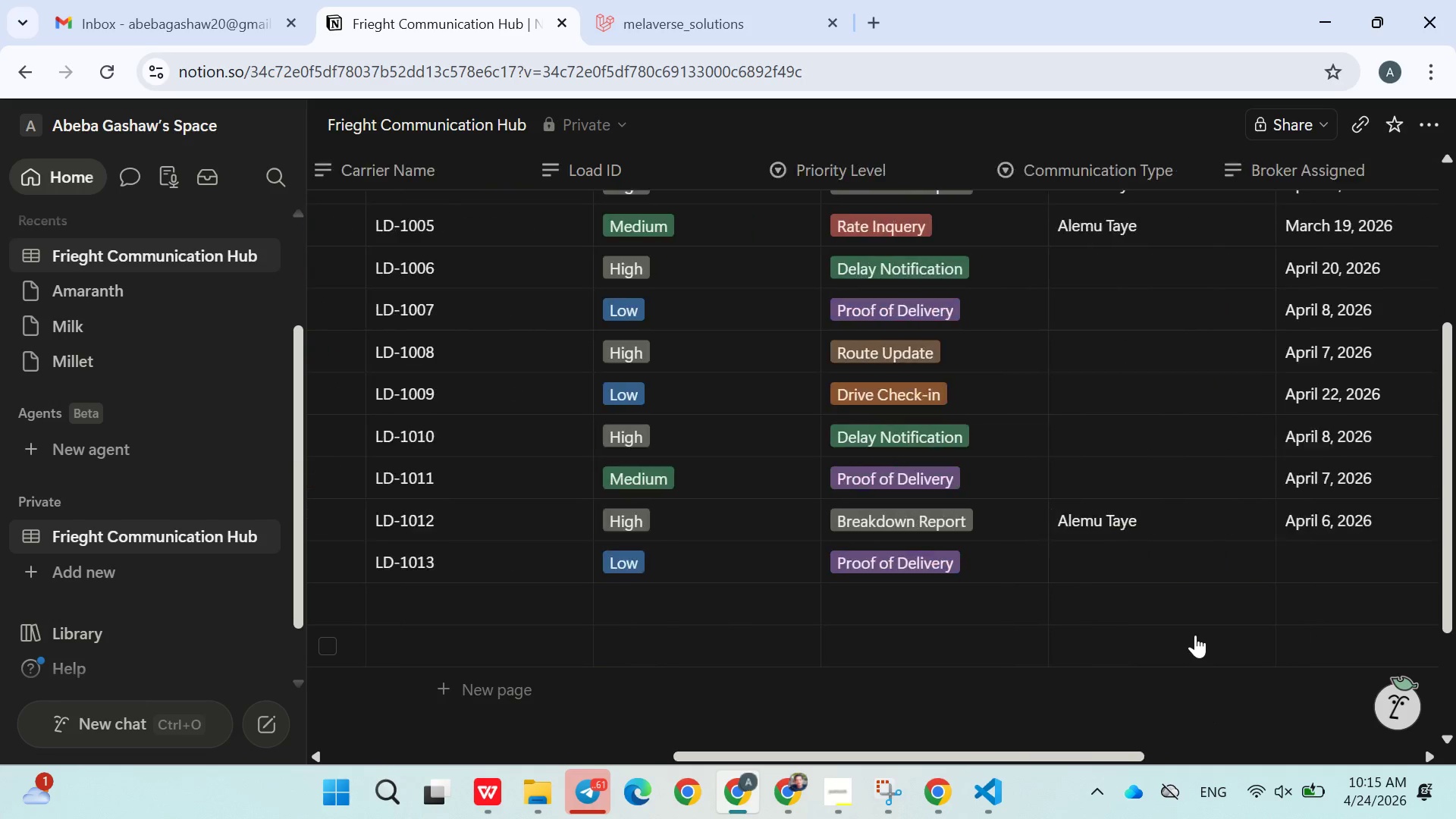 
left_click([1159, 557])
 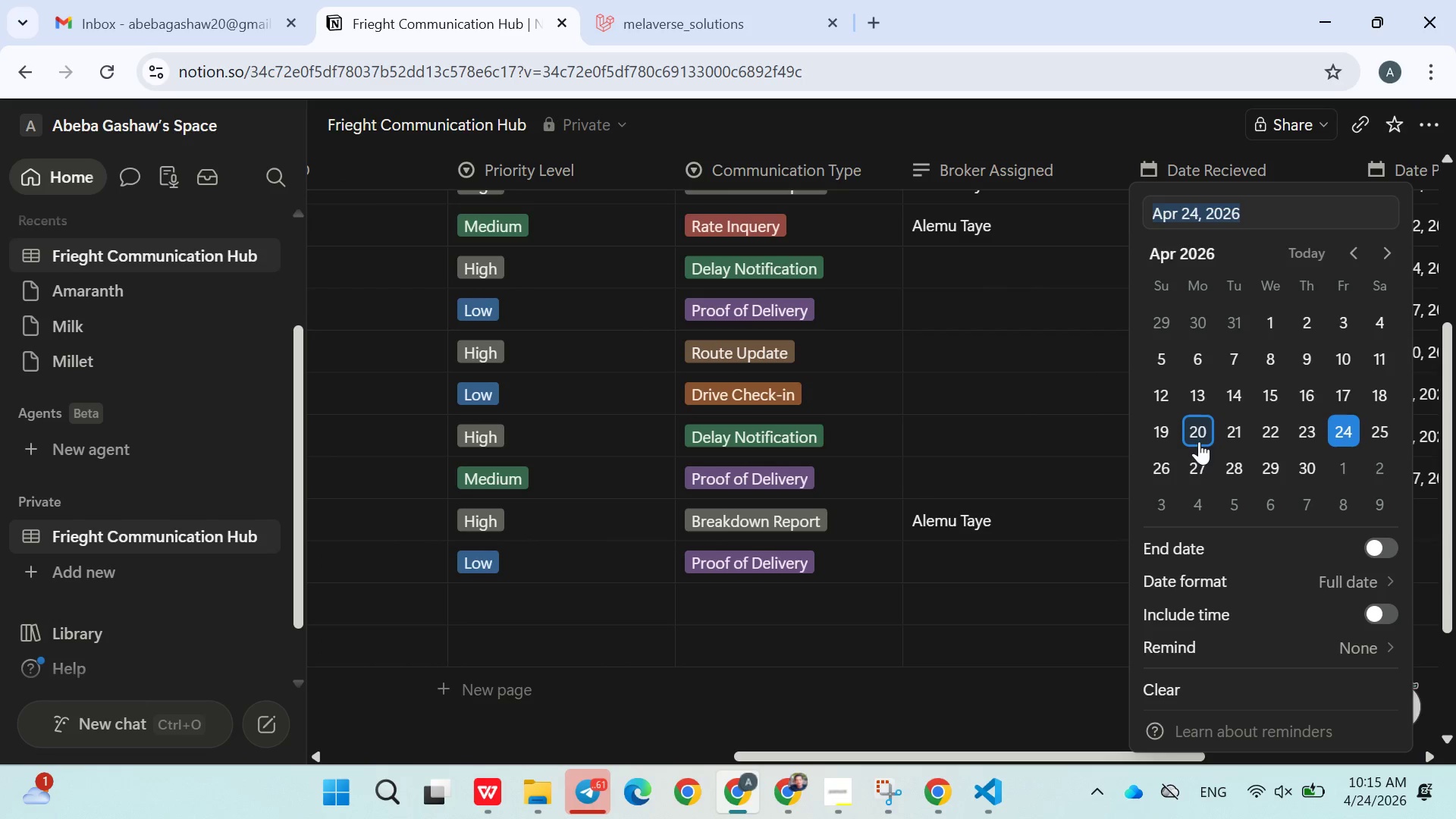 
left_click([1200, 441])
 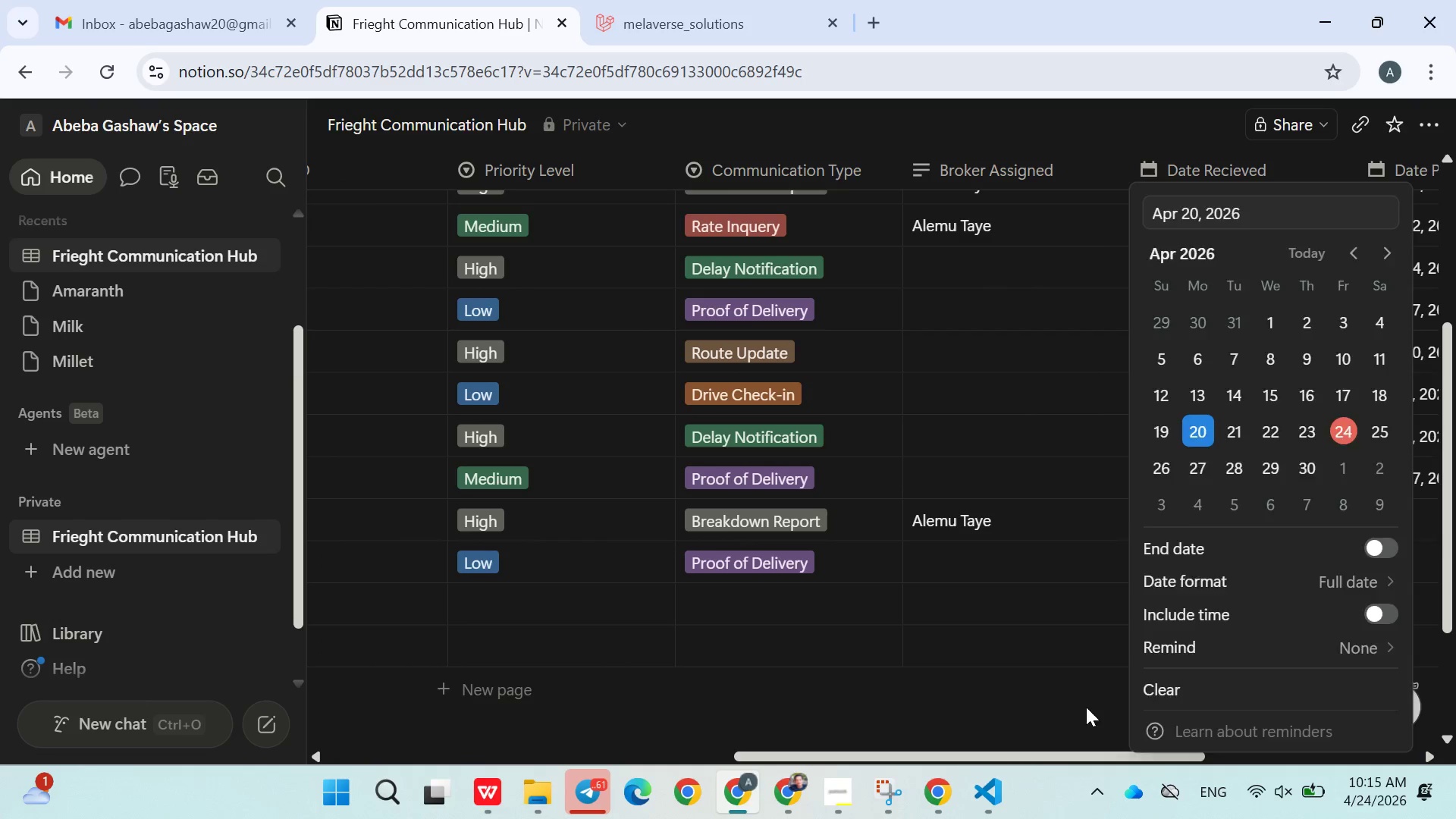 
left_click([1086, 707])
 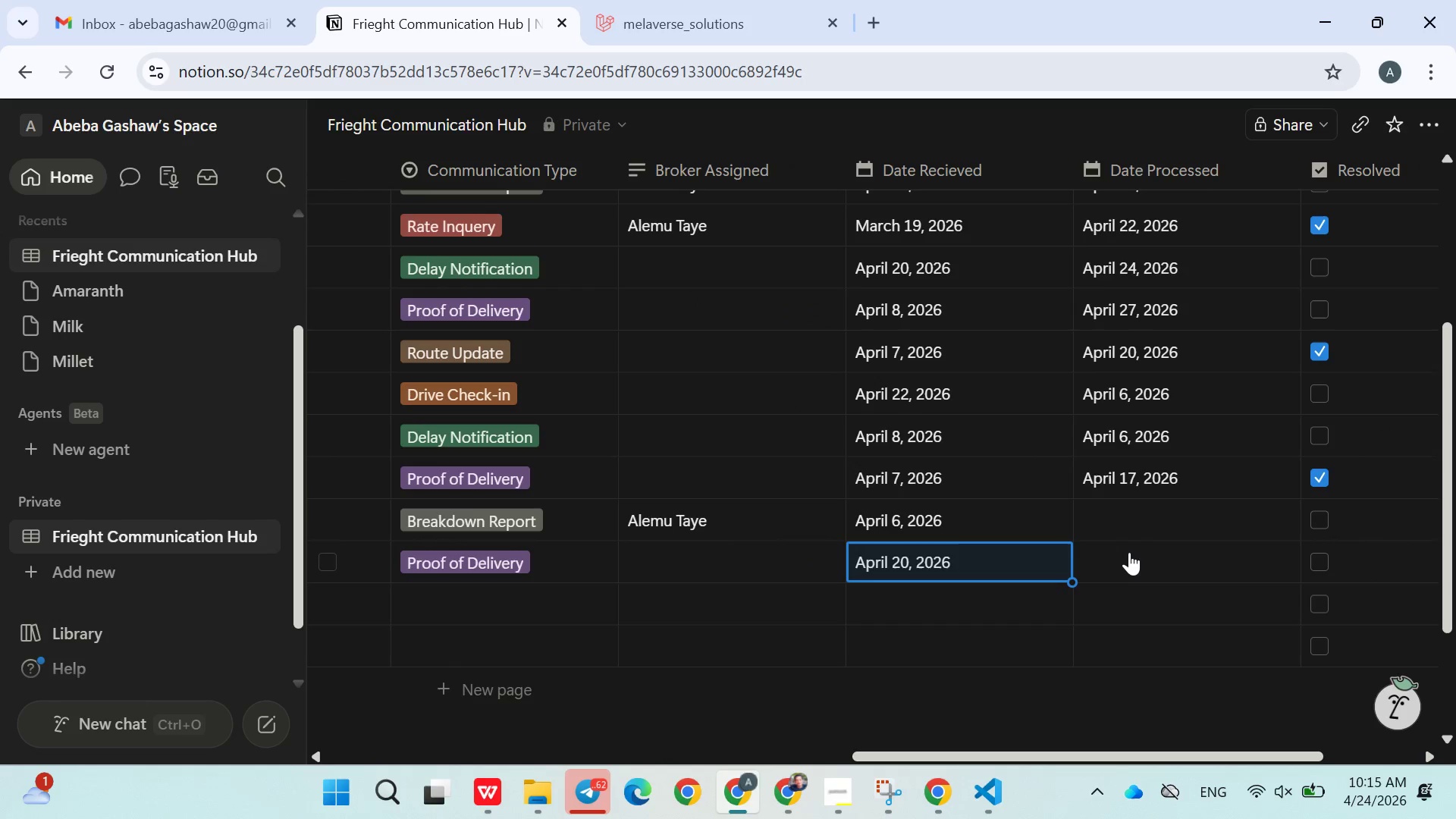 
left_click([1131, 551])
 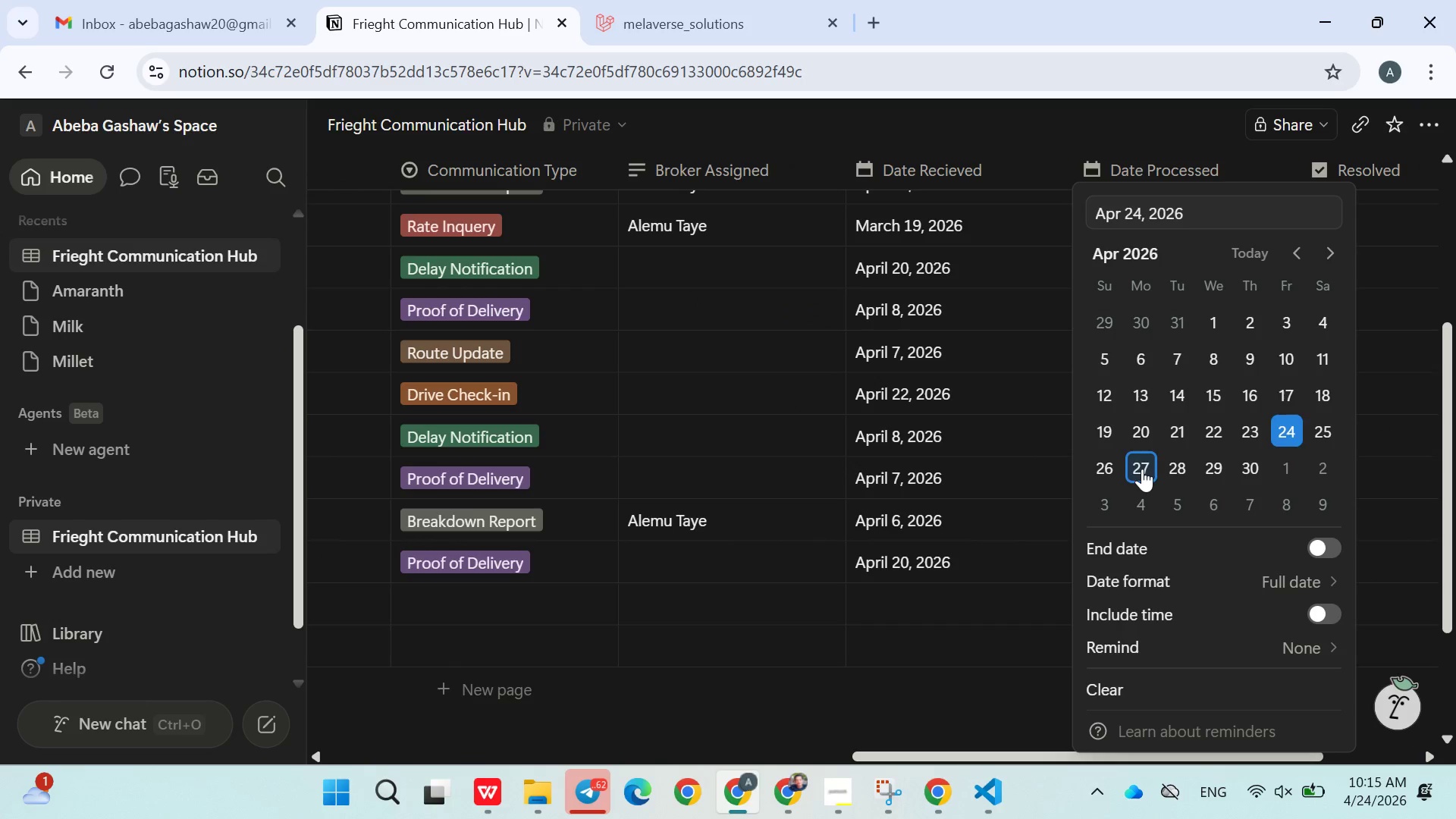 
left_click([1142, 469])
 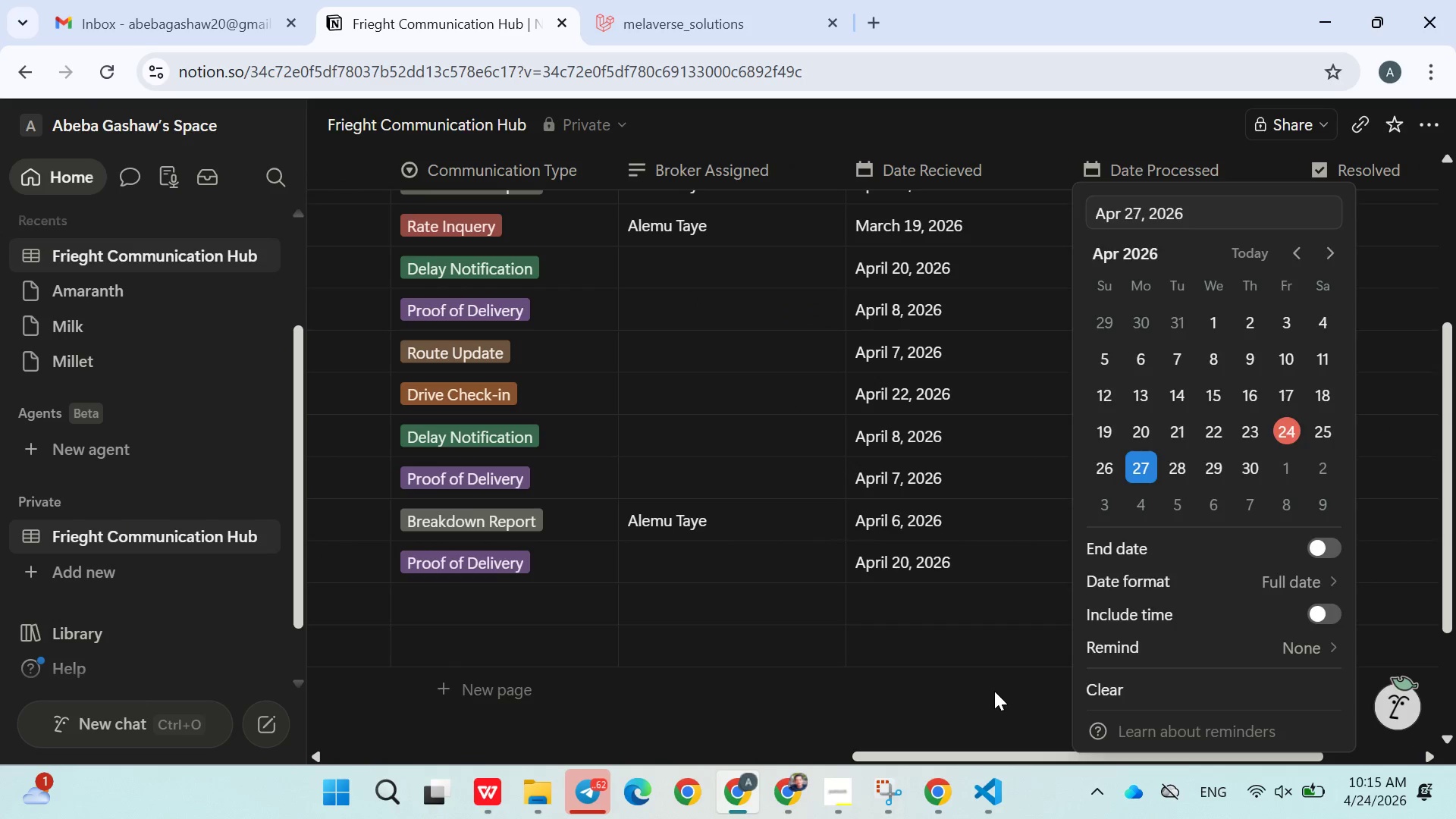 
left_click([994, 691])
 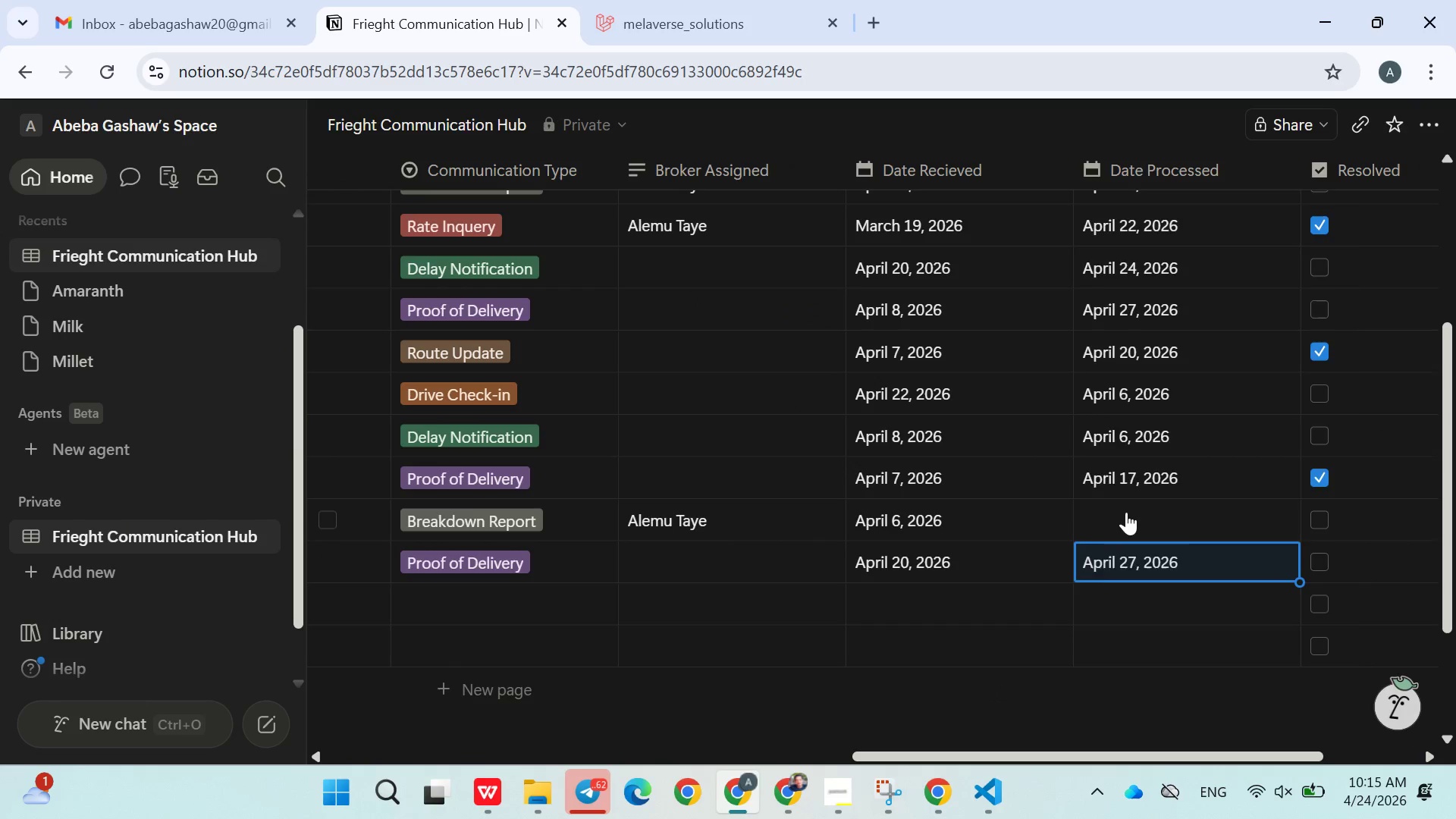 
left_click([1126, 512])
 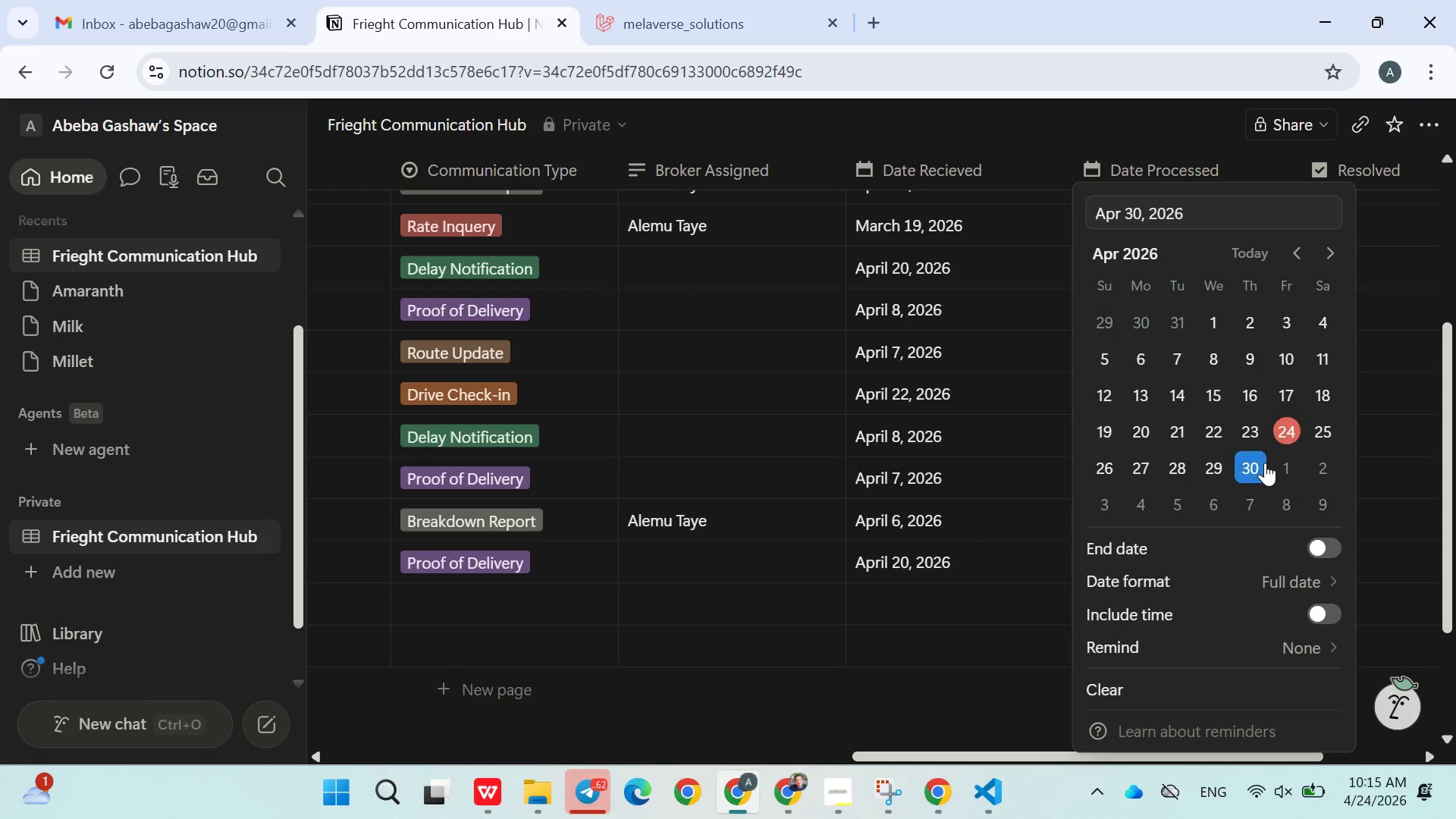 
double_click([968, 676])
 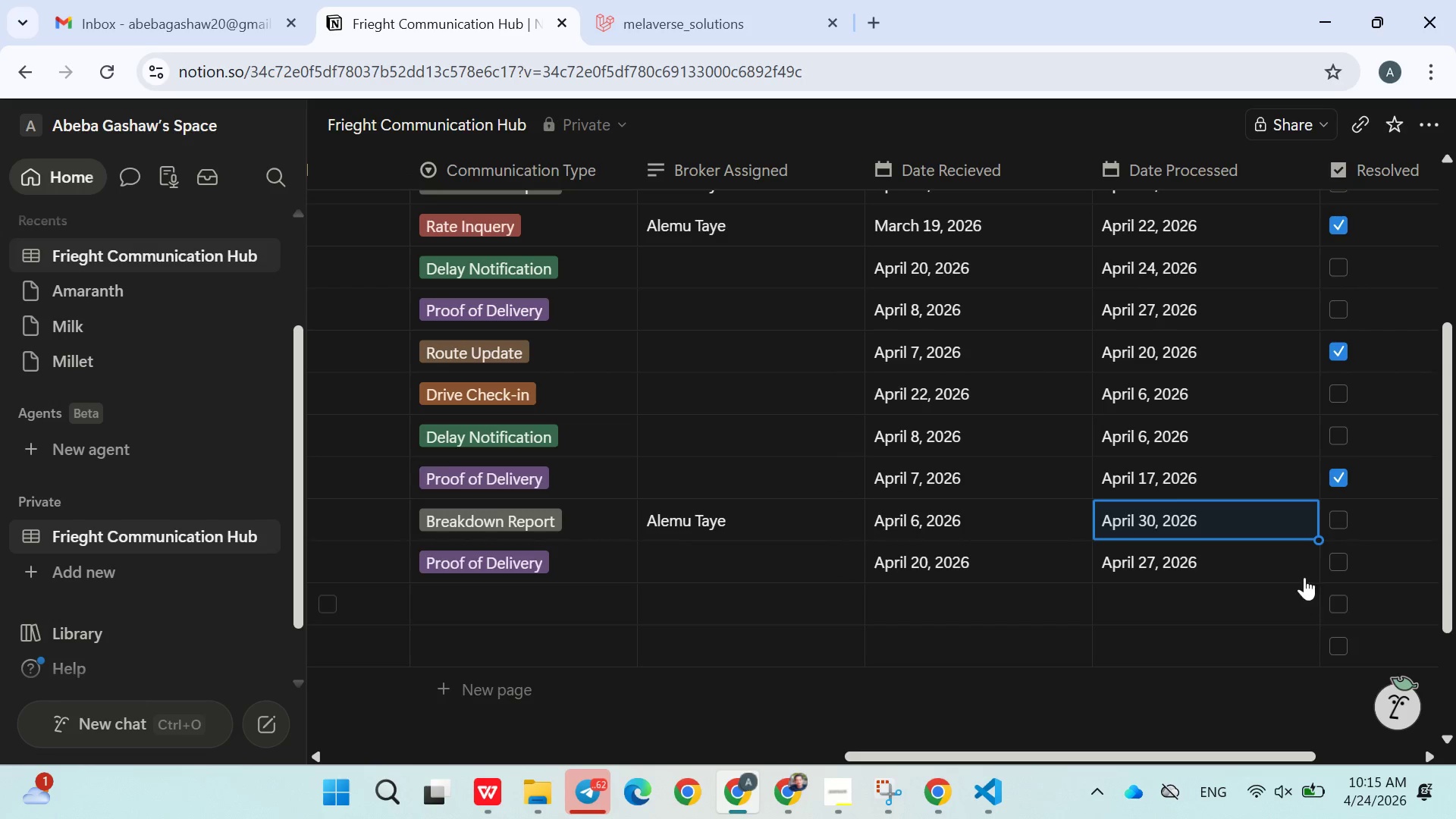 
left_click([1343, 522])
 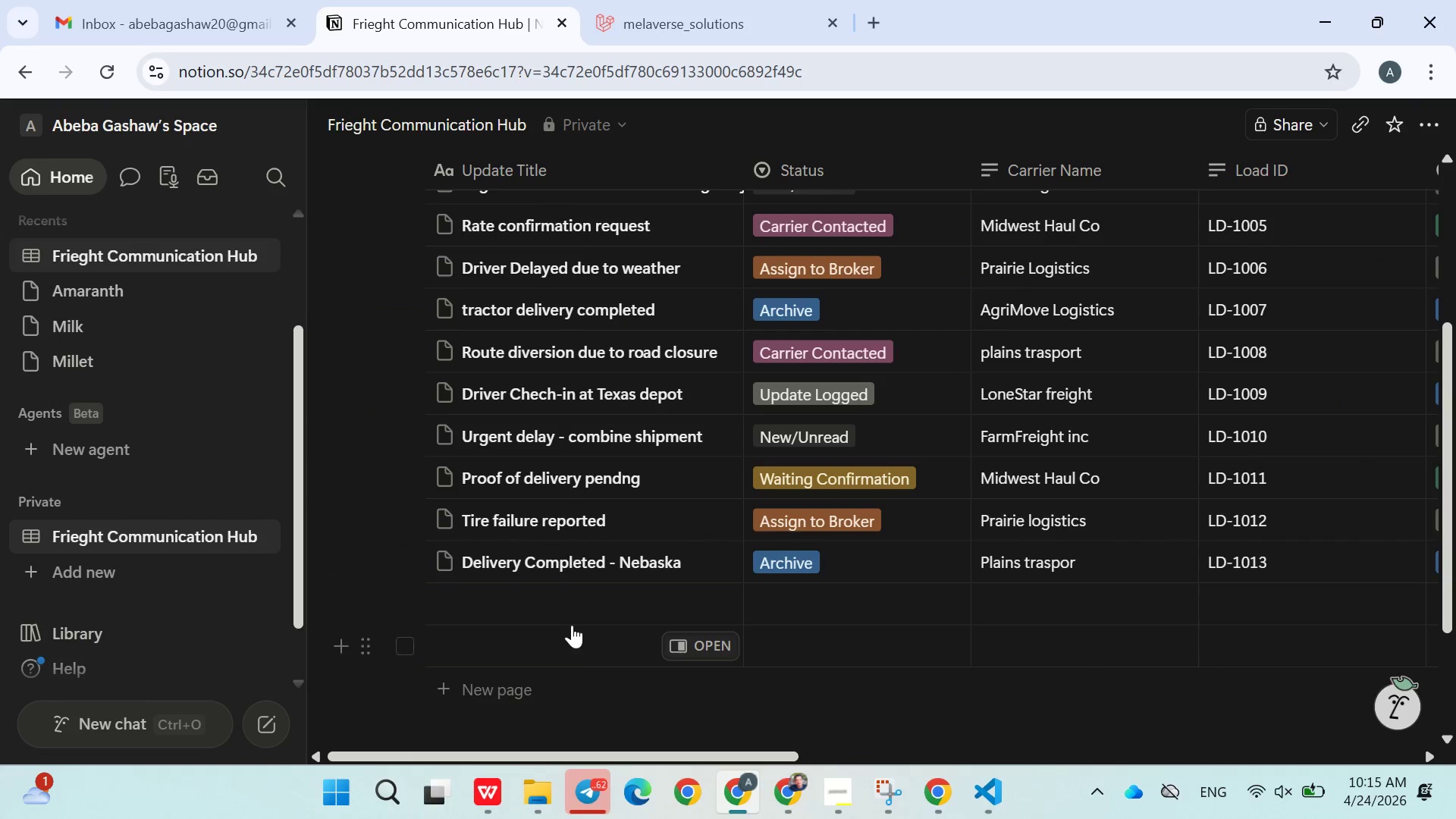 
left_click([562, 604])
 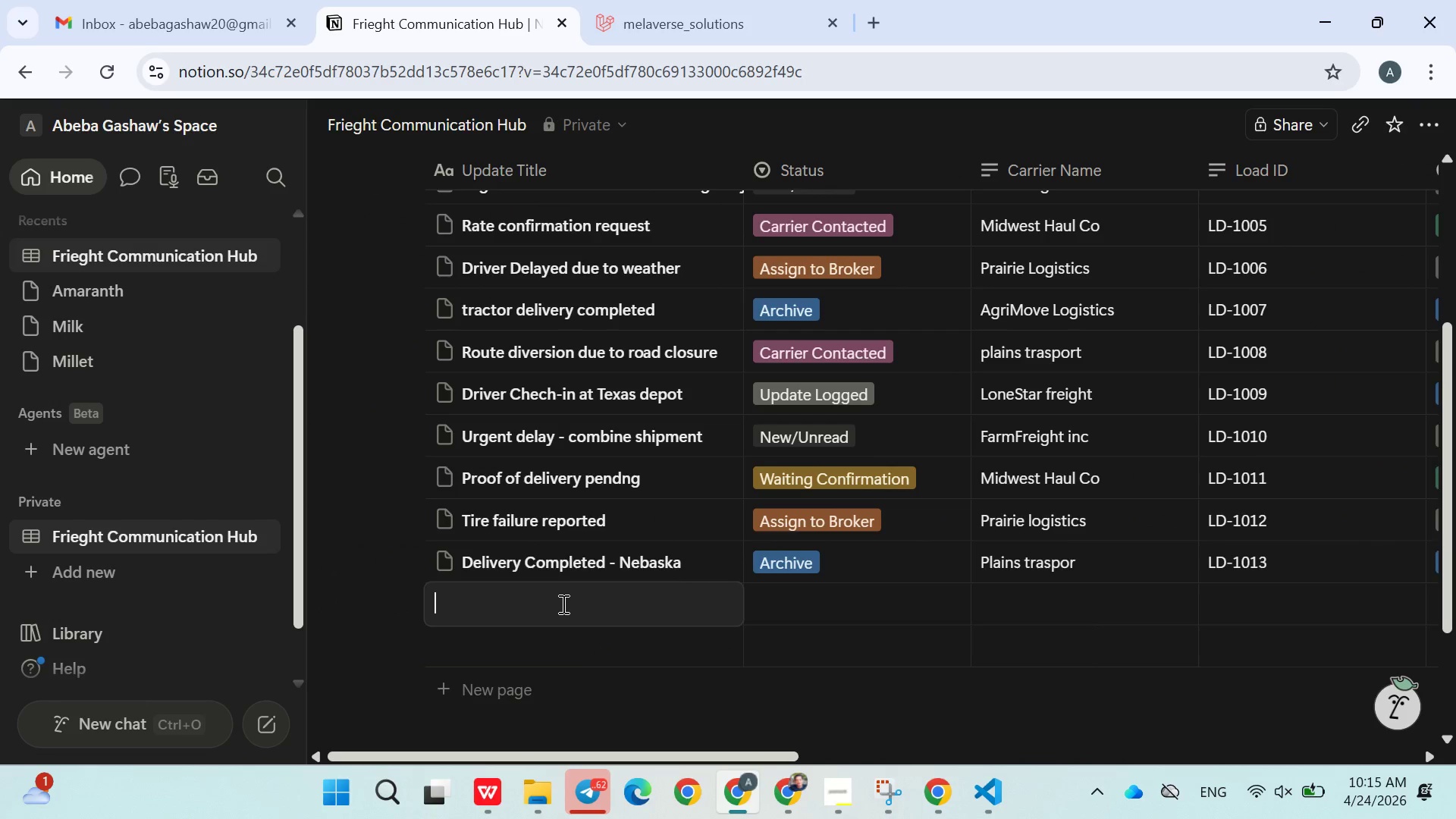 
type(Rate nego)
 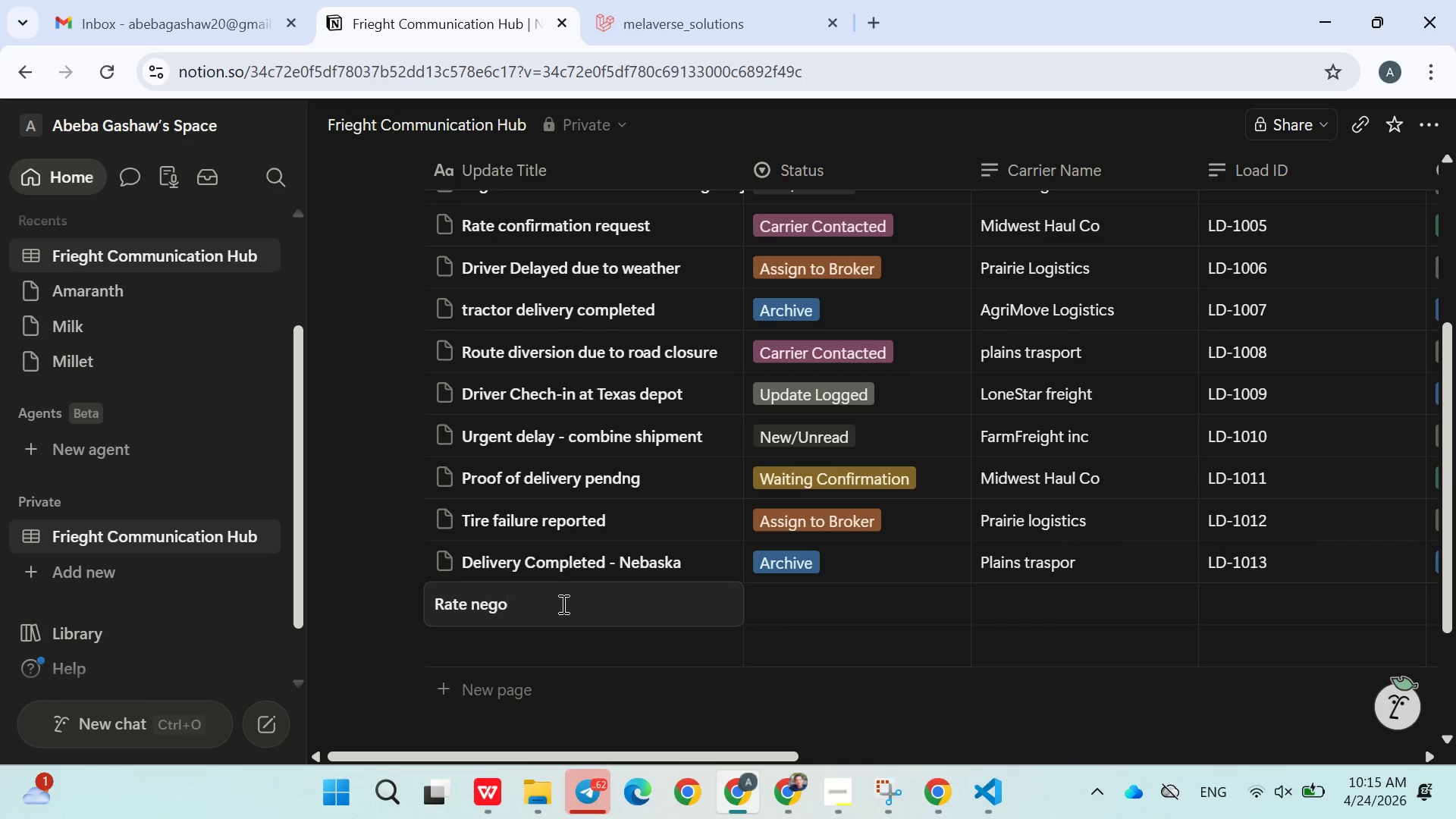 
type(tiation update)
 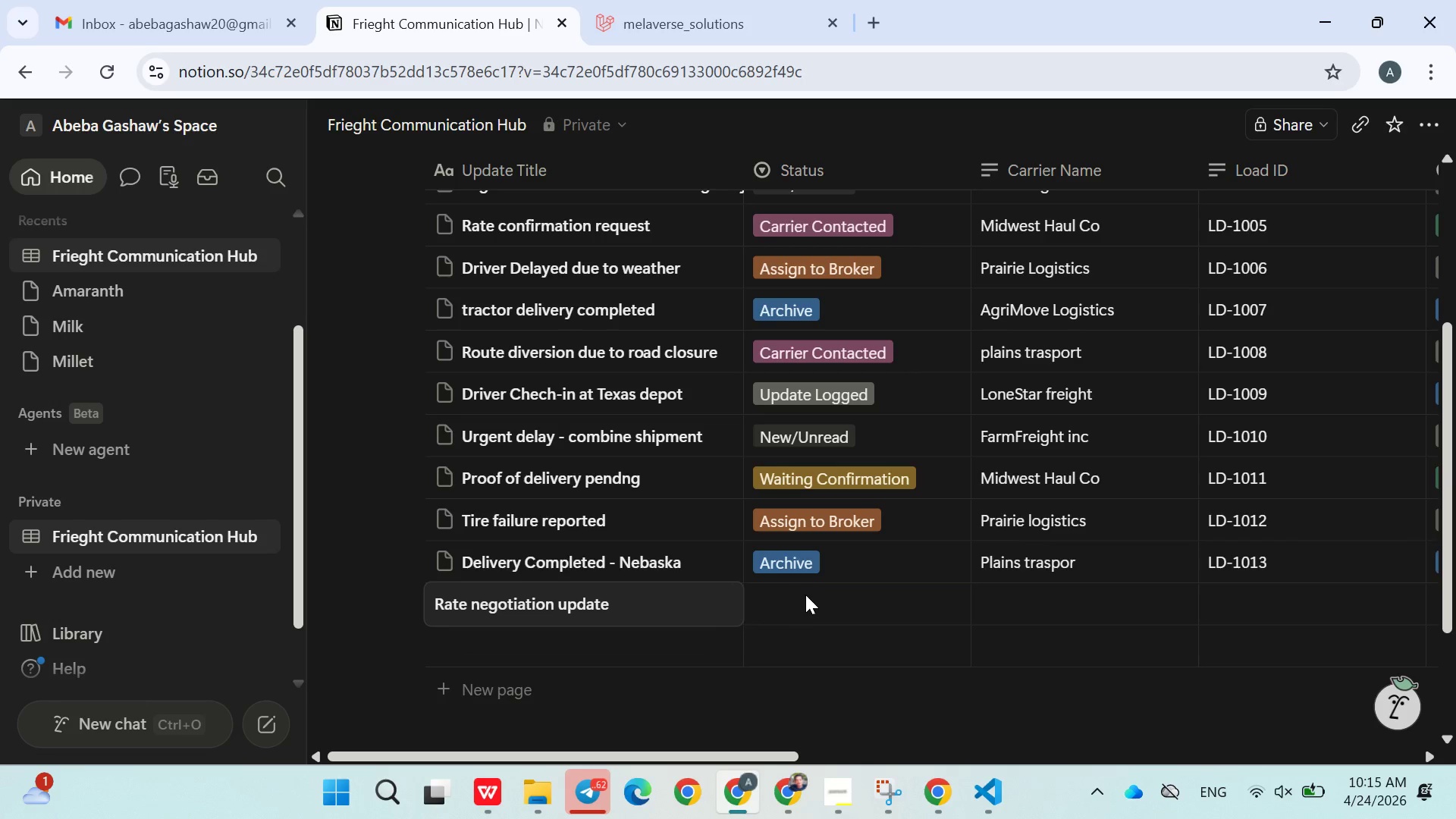 
double_click([805, 597])
 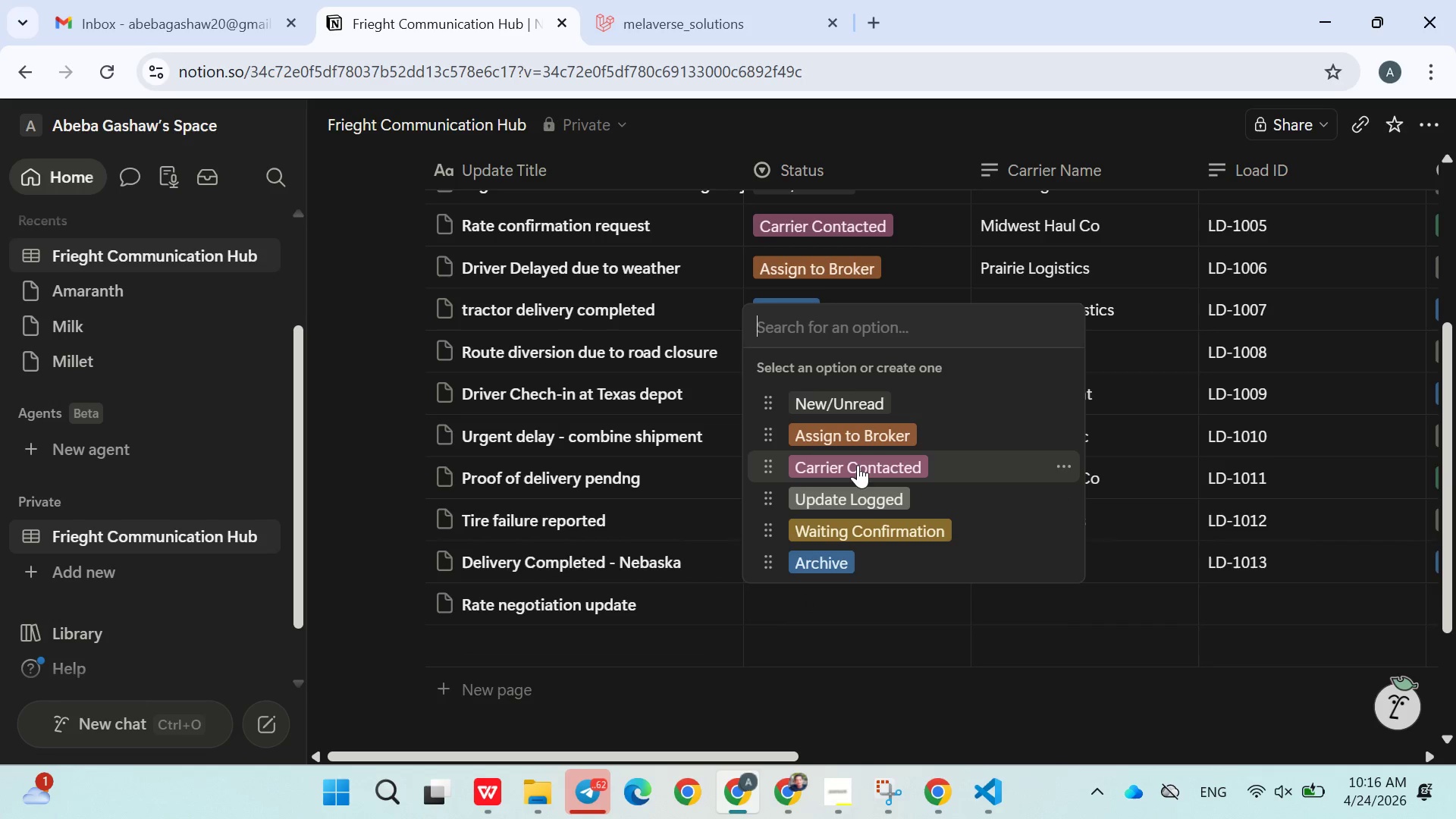 
left_click([857, 463])
 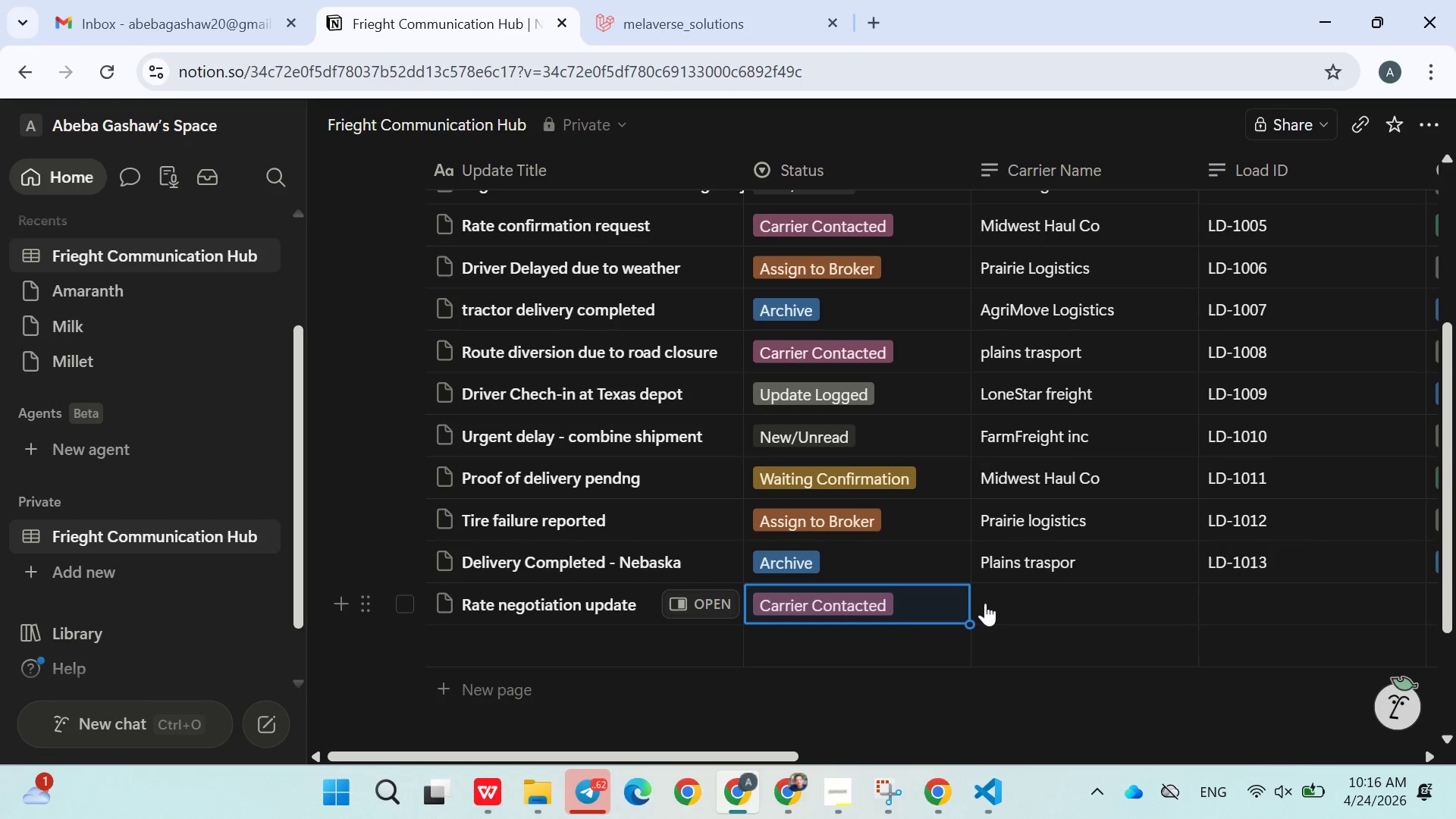 
left_click([1062, 604])
 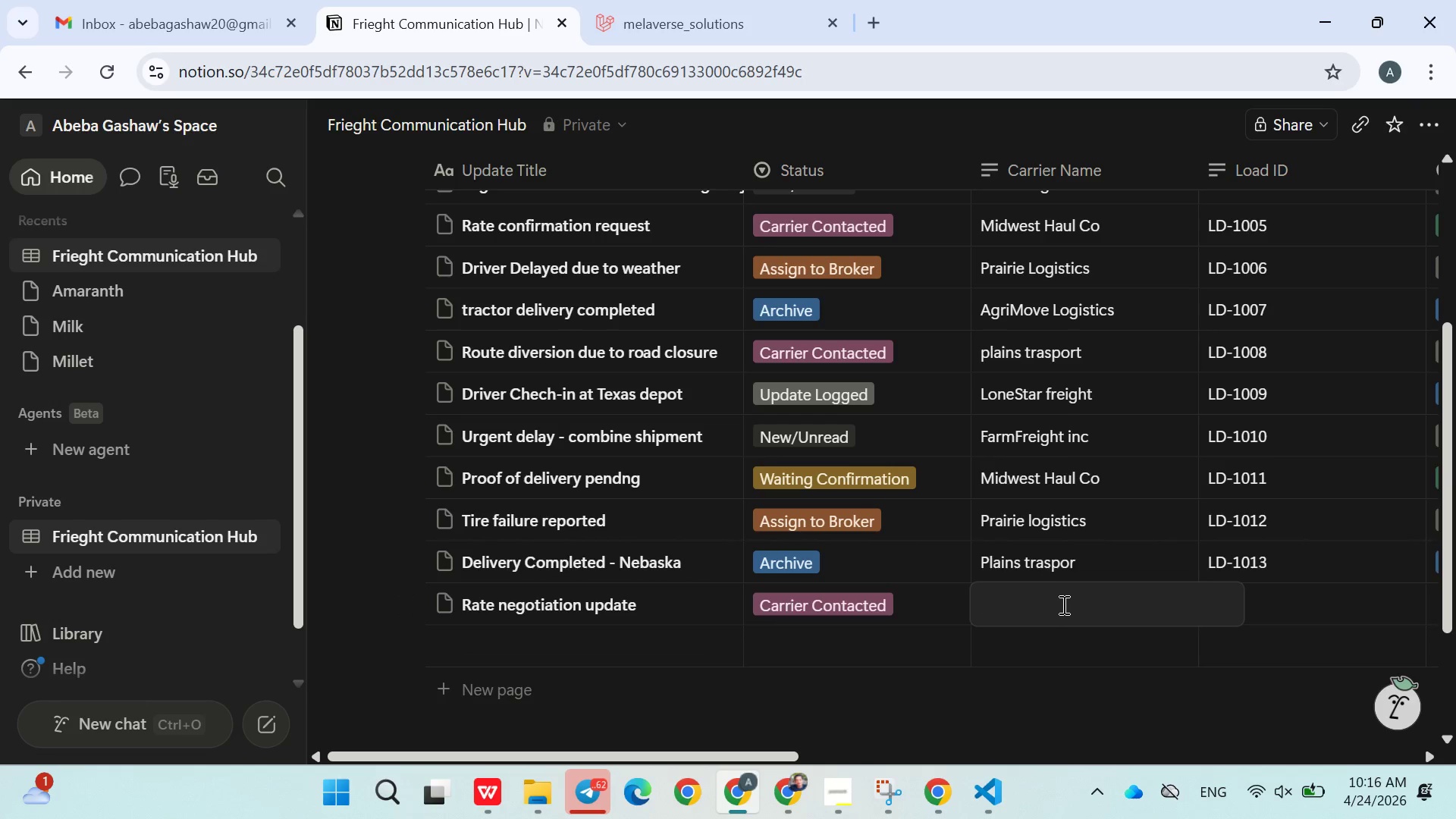 
type(L)
key(Backspace)
type(LoneStar freight)
 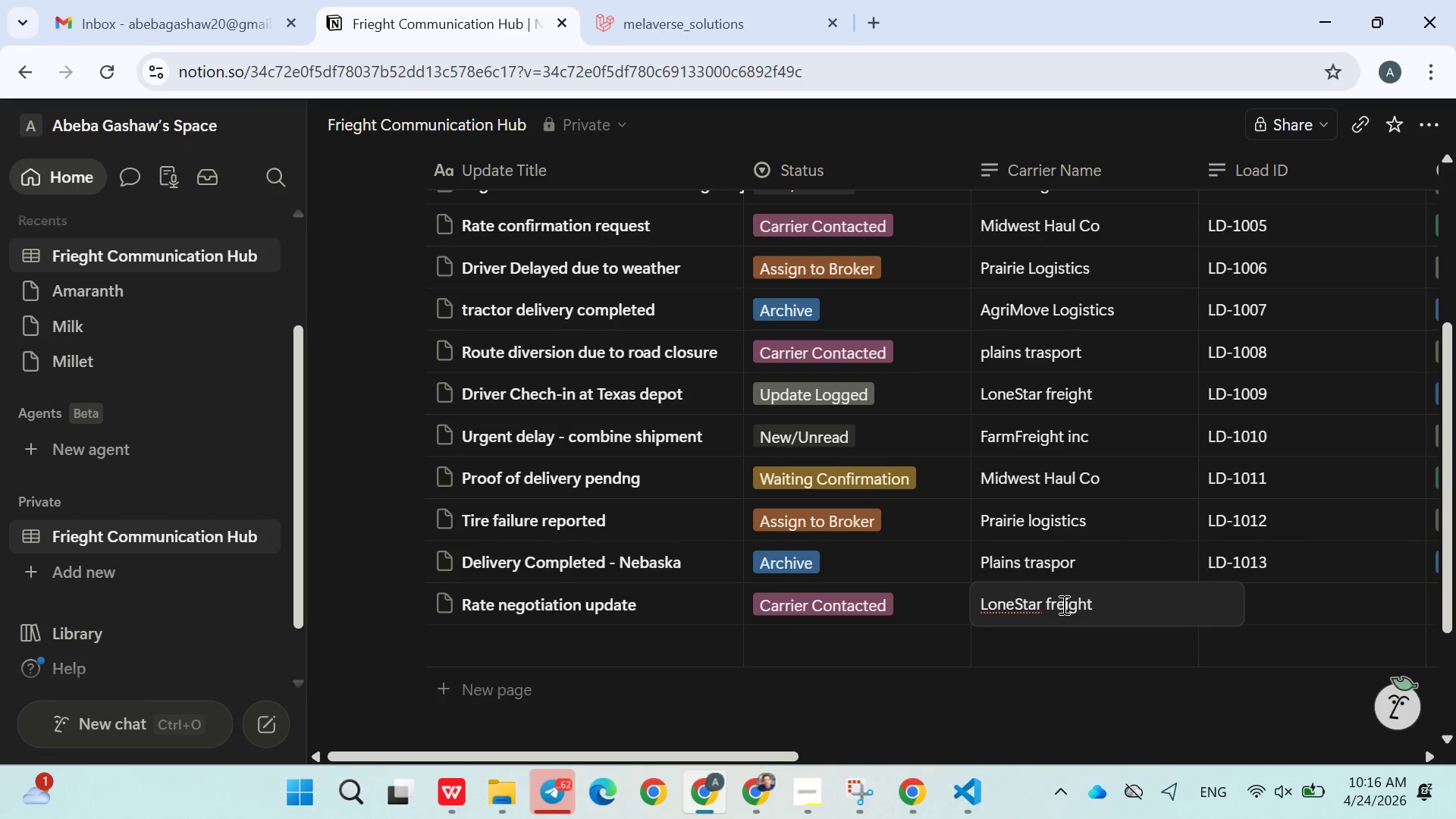 
double_click([1268, 600])
 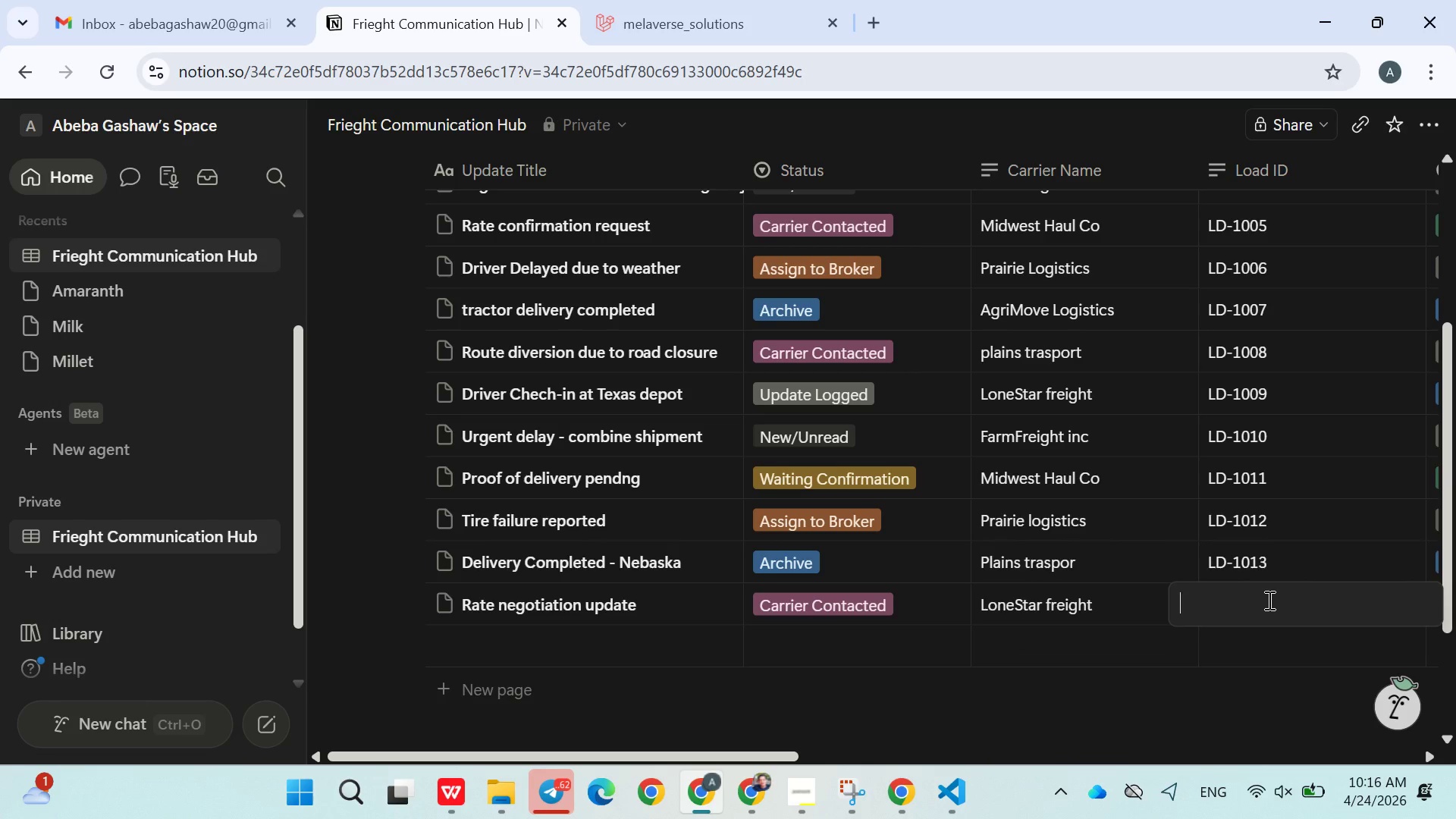 
type(LD-1014)
 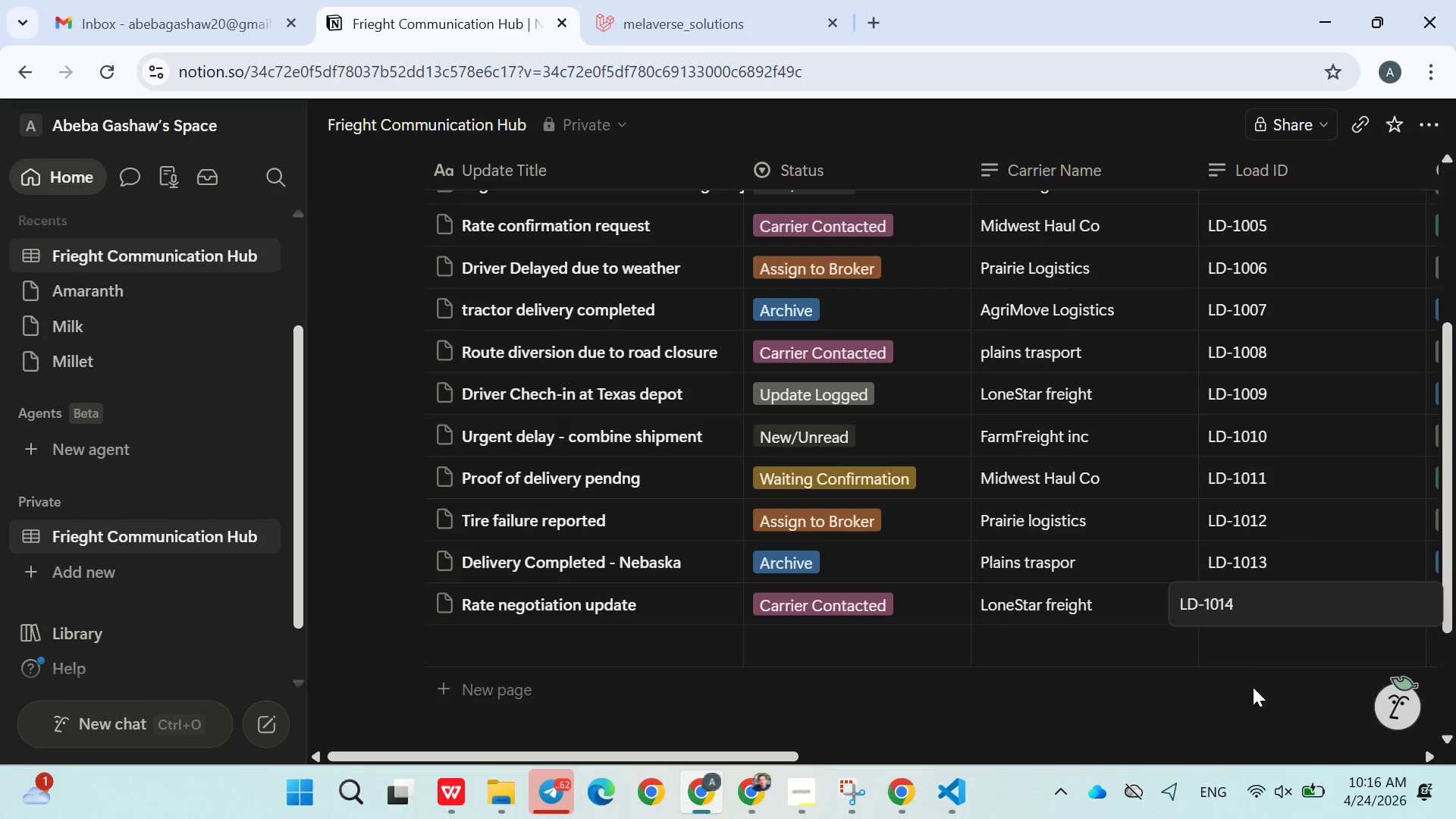 
left_click([1253, 687])
 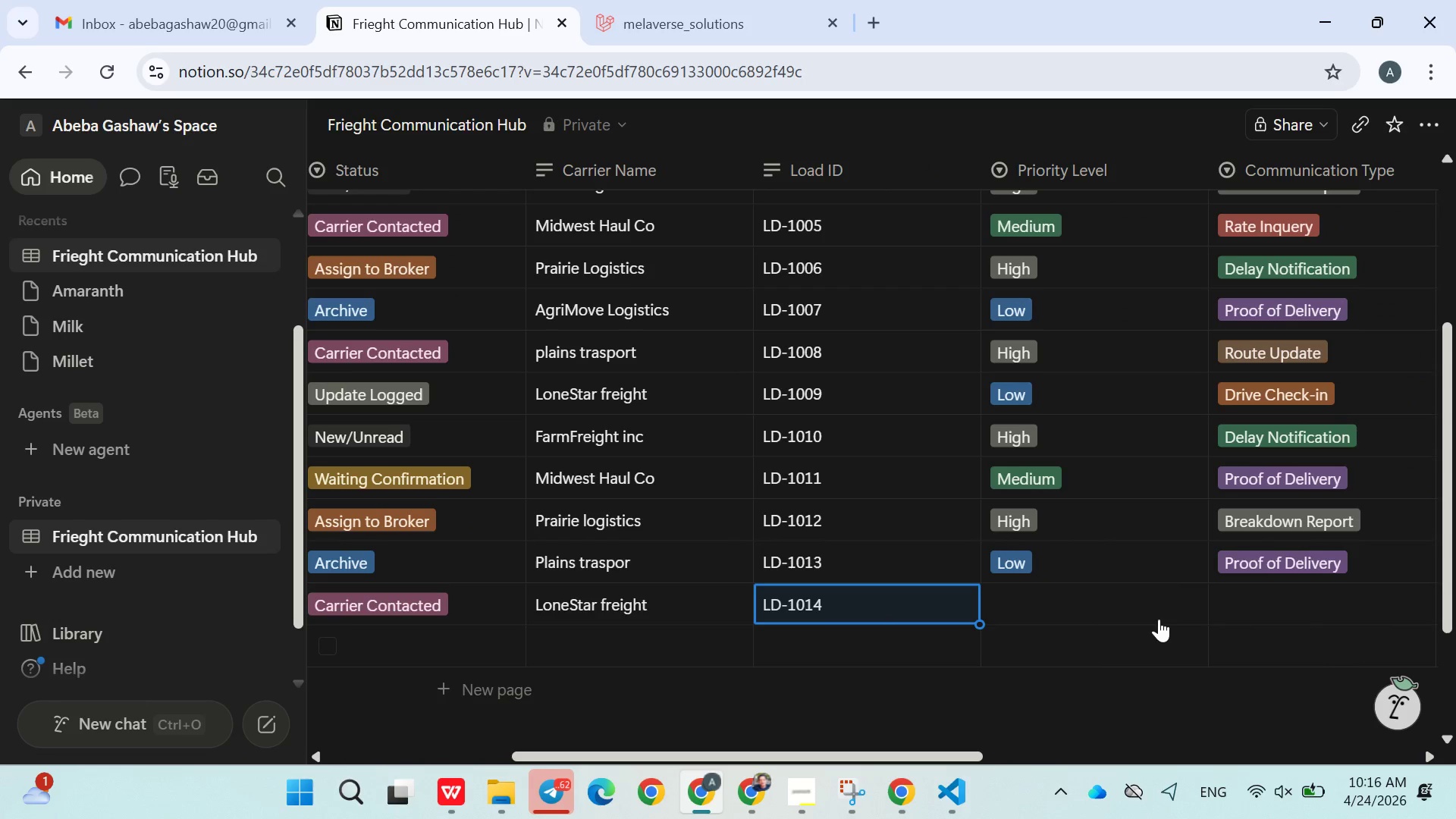 
left_click([1069, 588])
 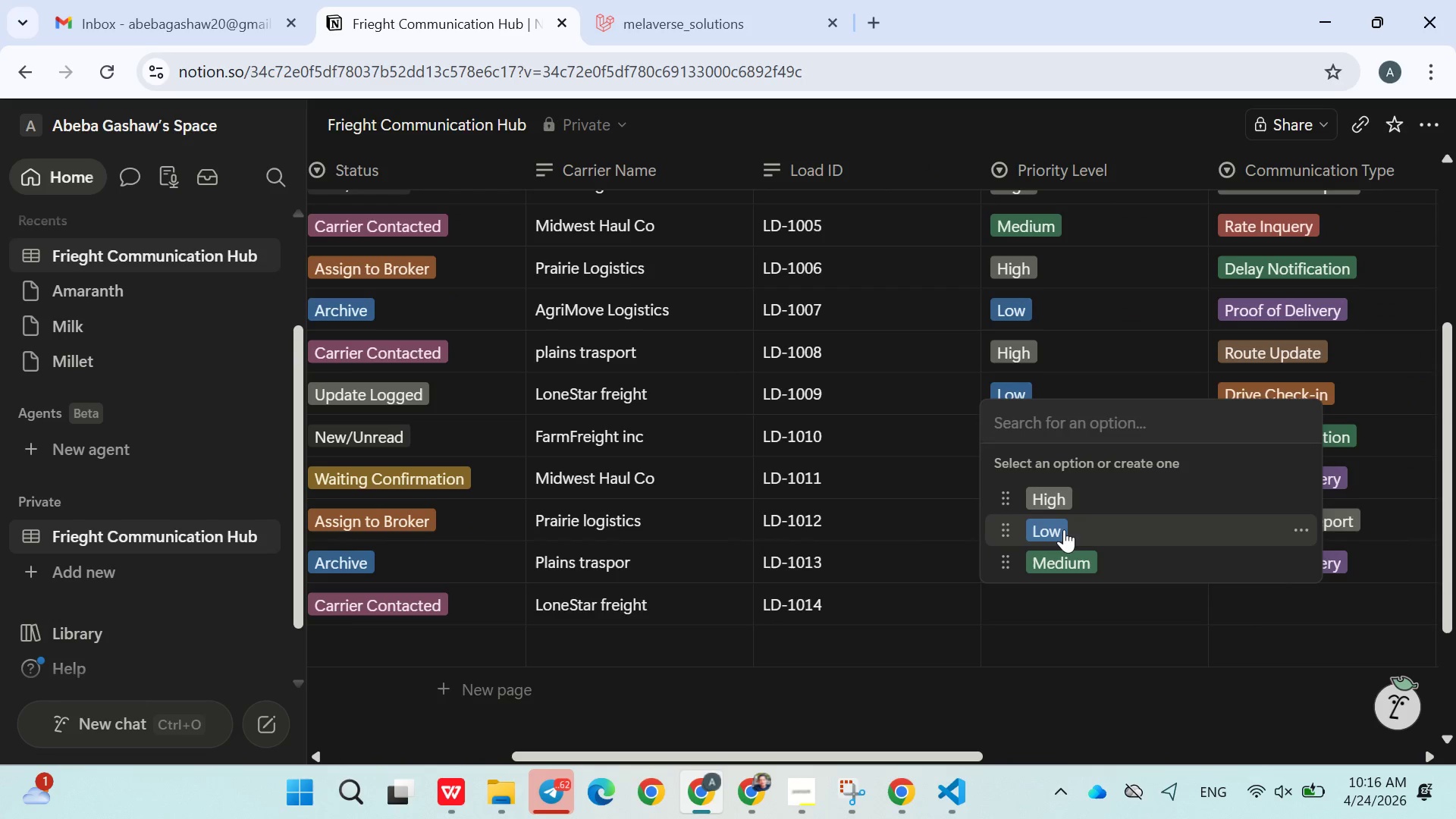 
left_click([1064, 529])
 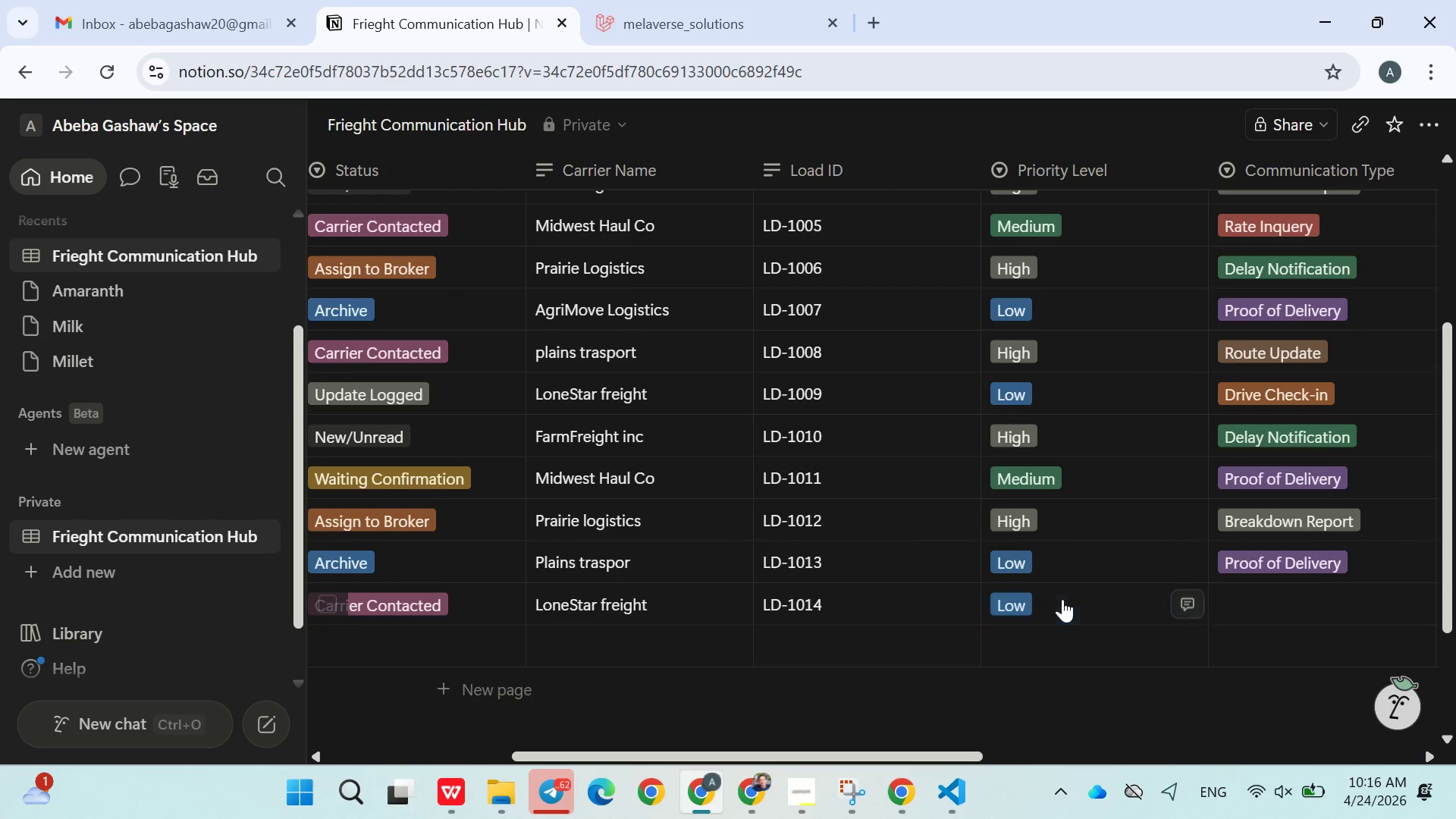 
left_click([1062, 599])
 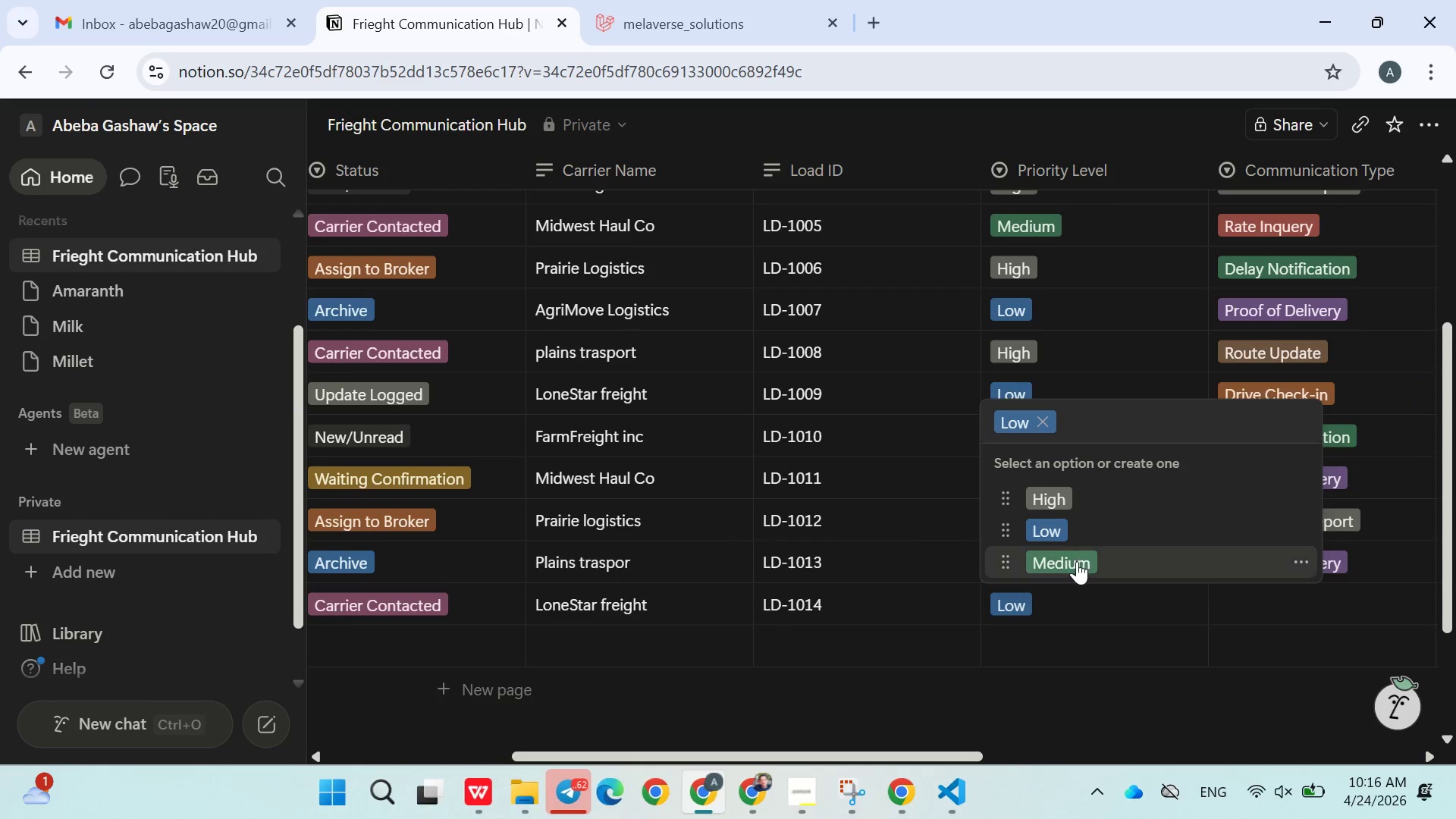 
left_click([1077, 562])
 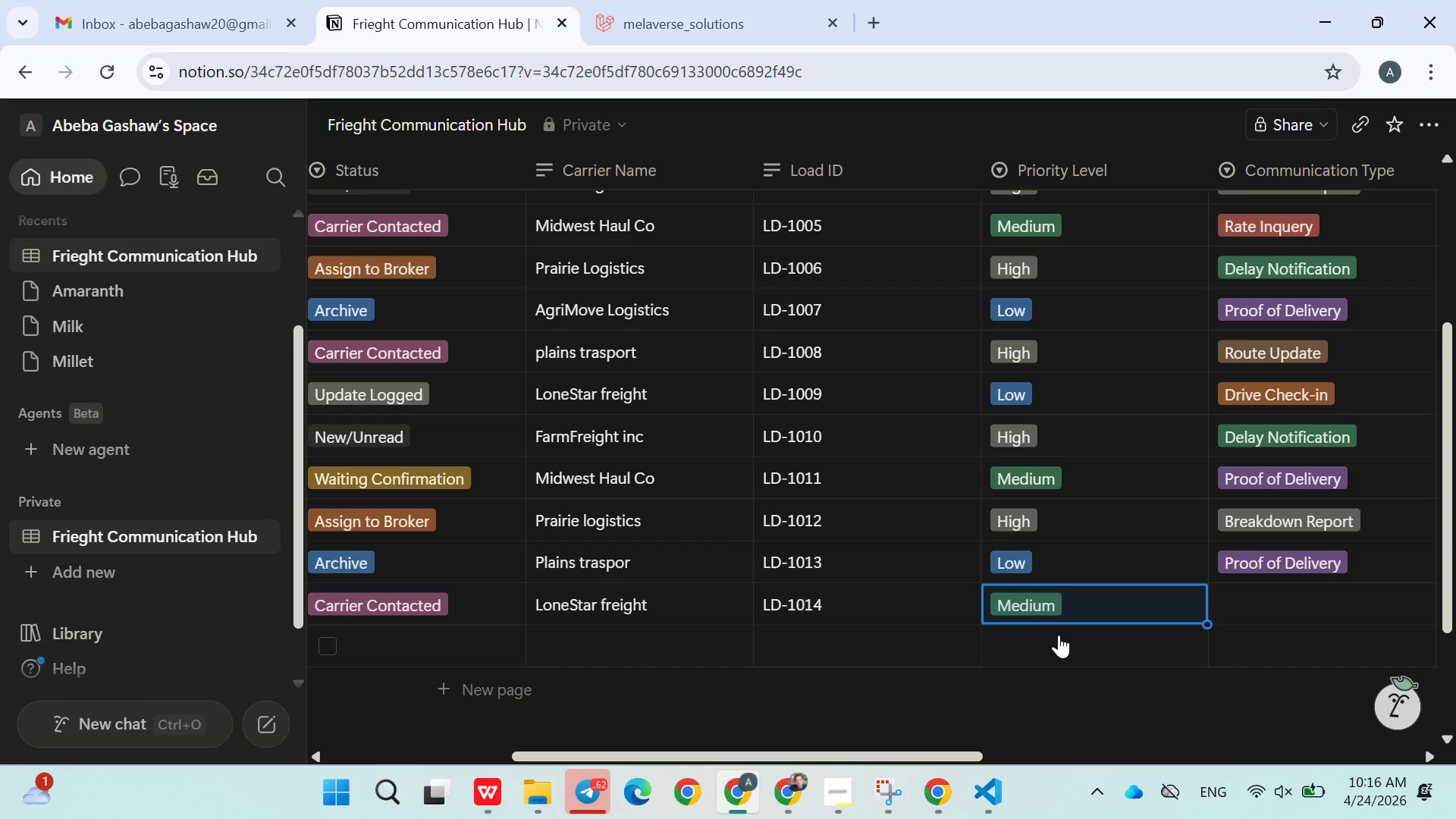 
wait(5.88)
 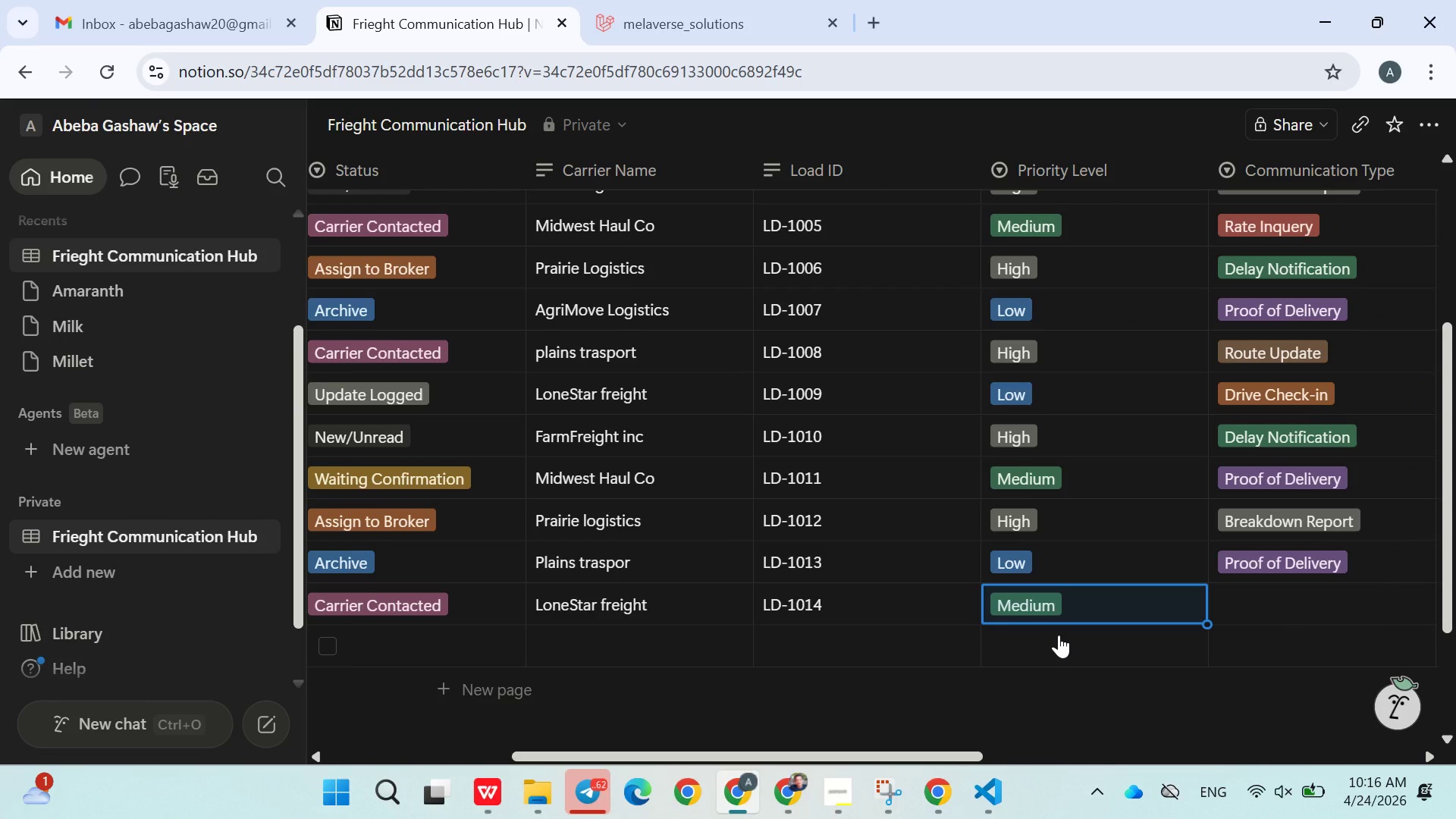 
left_click([1257, 589])
 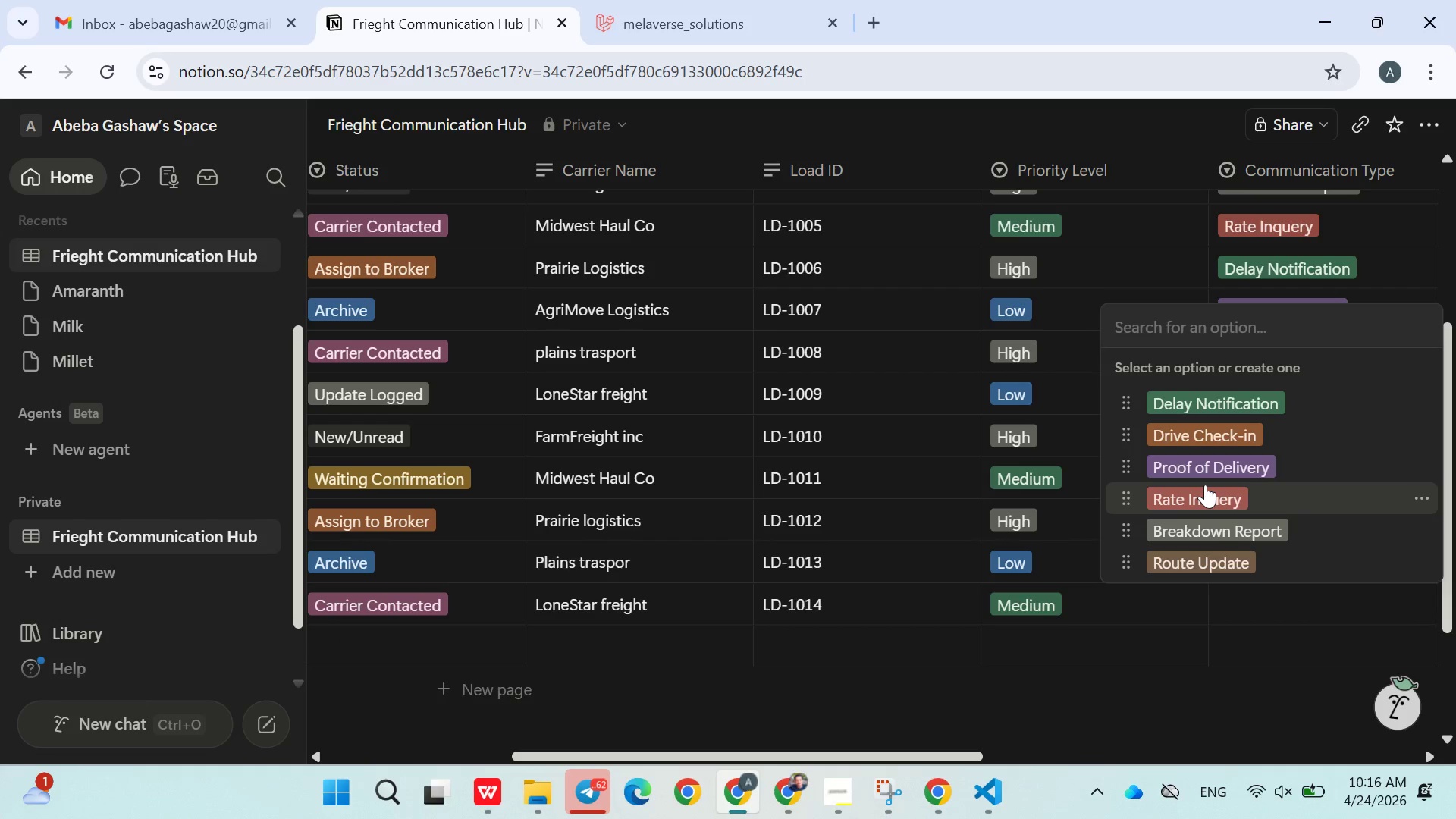 
left_click([1205, 491])
 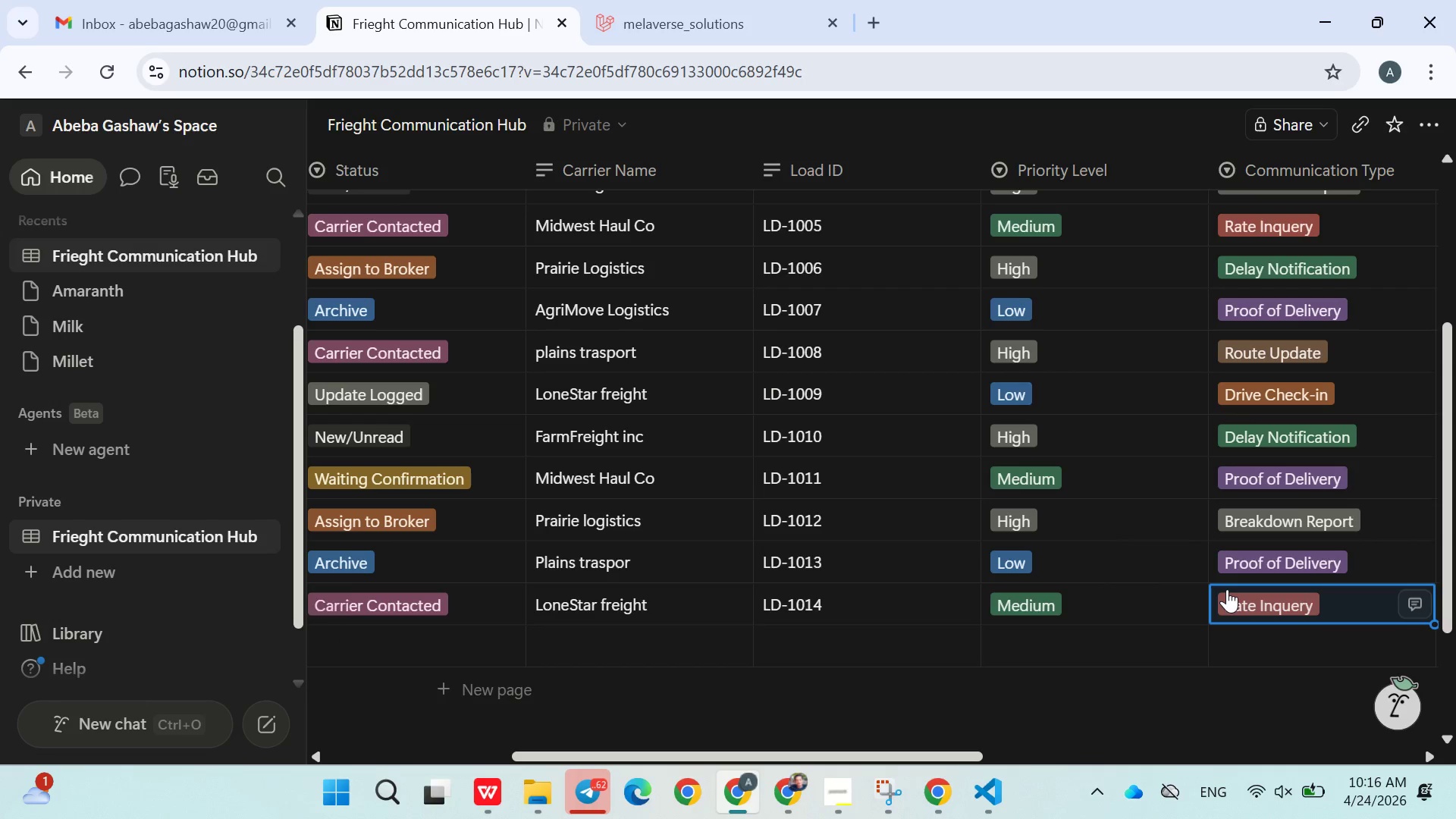 
mouse_move([1207, 595])
 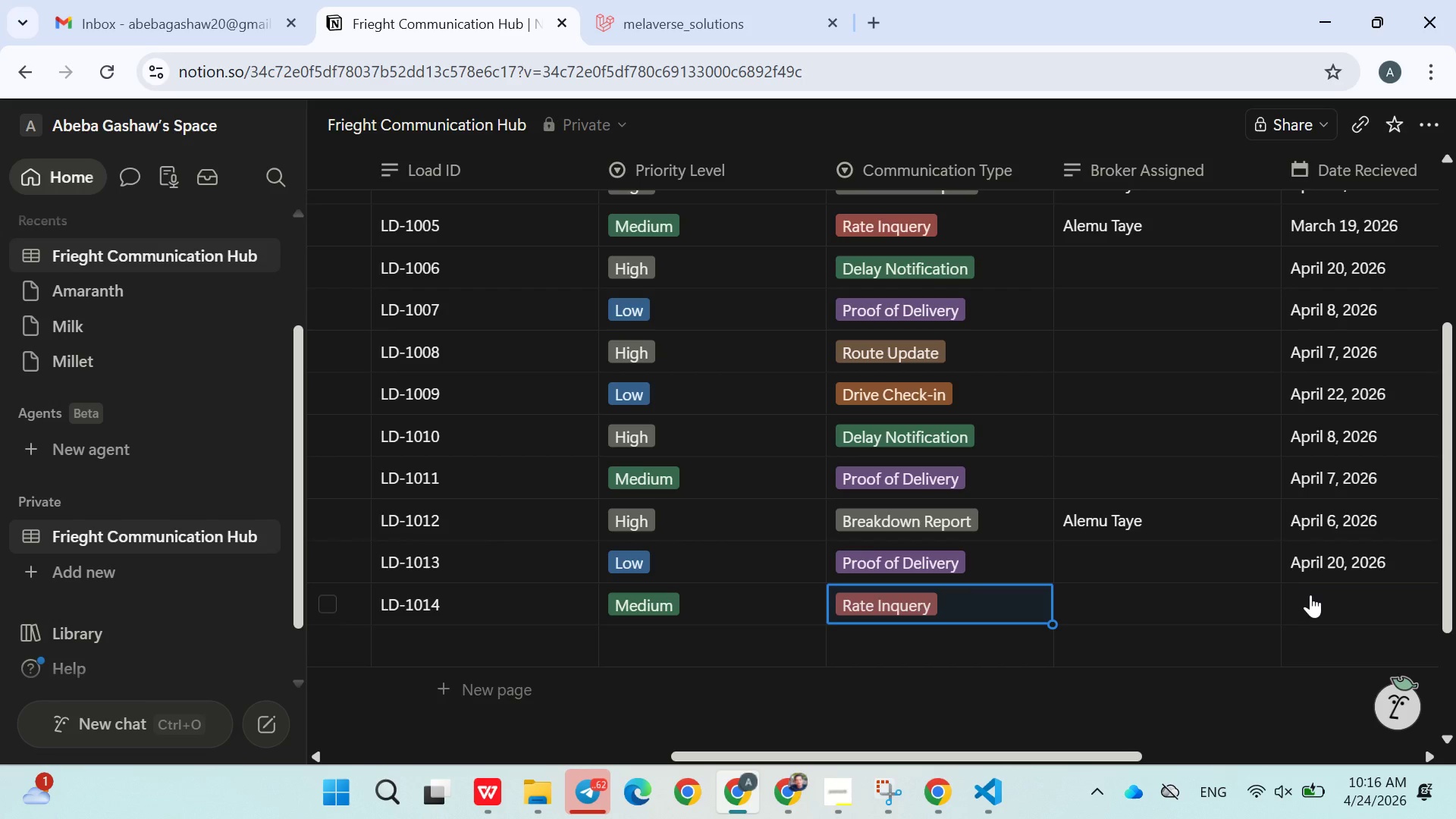 
left_click([1329, 597])
 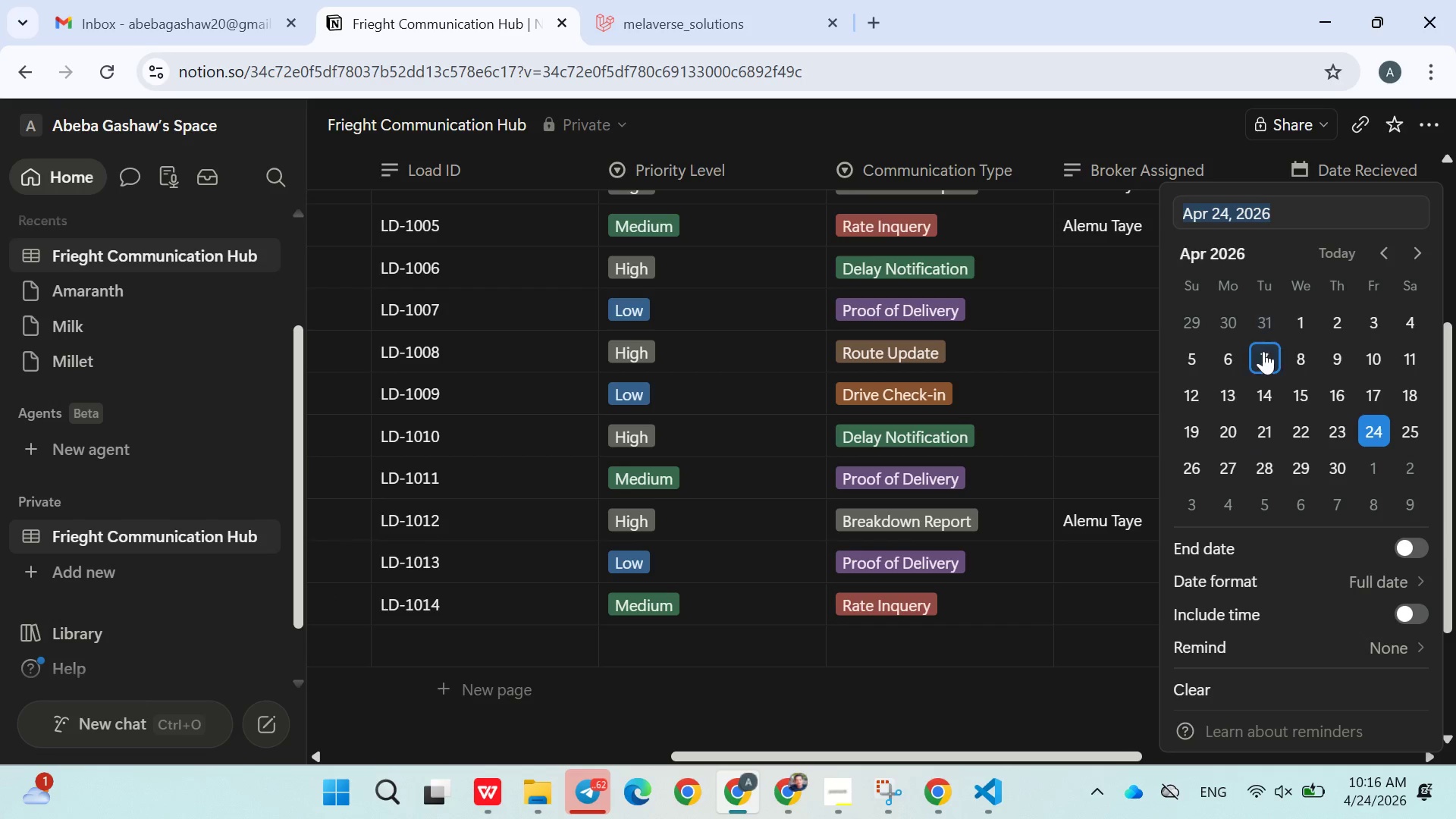 
left_click([1266, 353])
 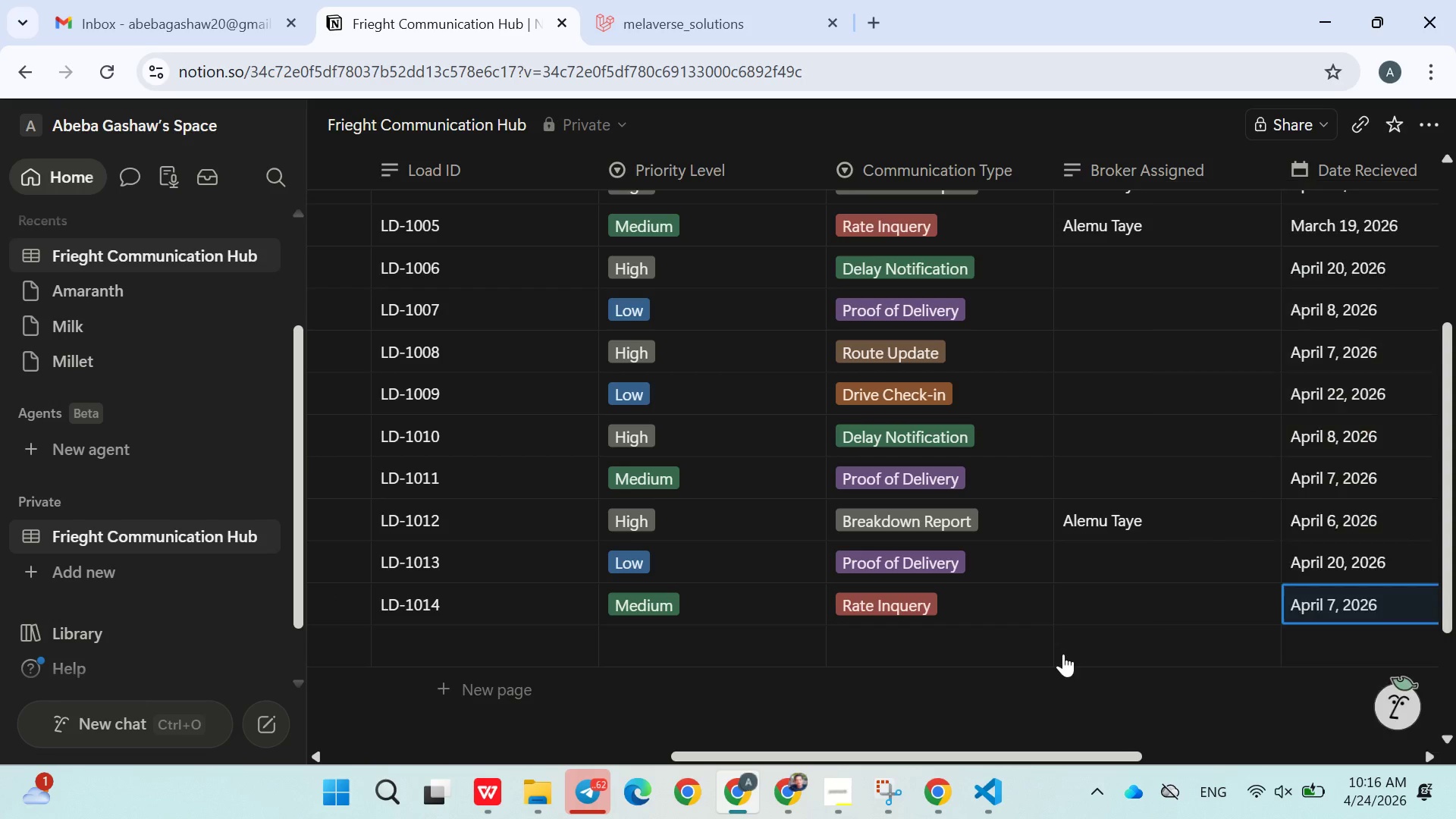 
left_click([1063, 654])
 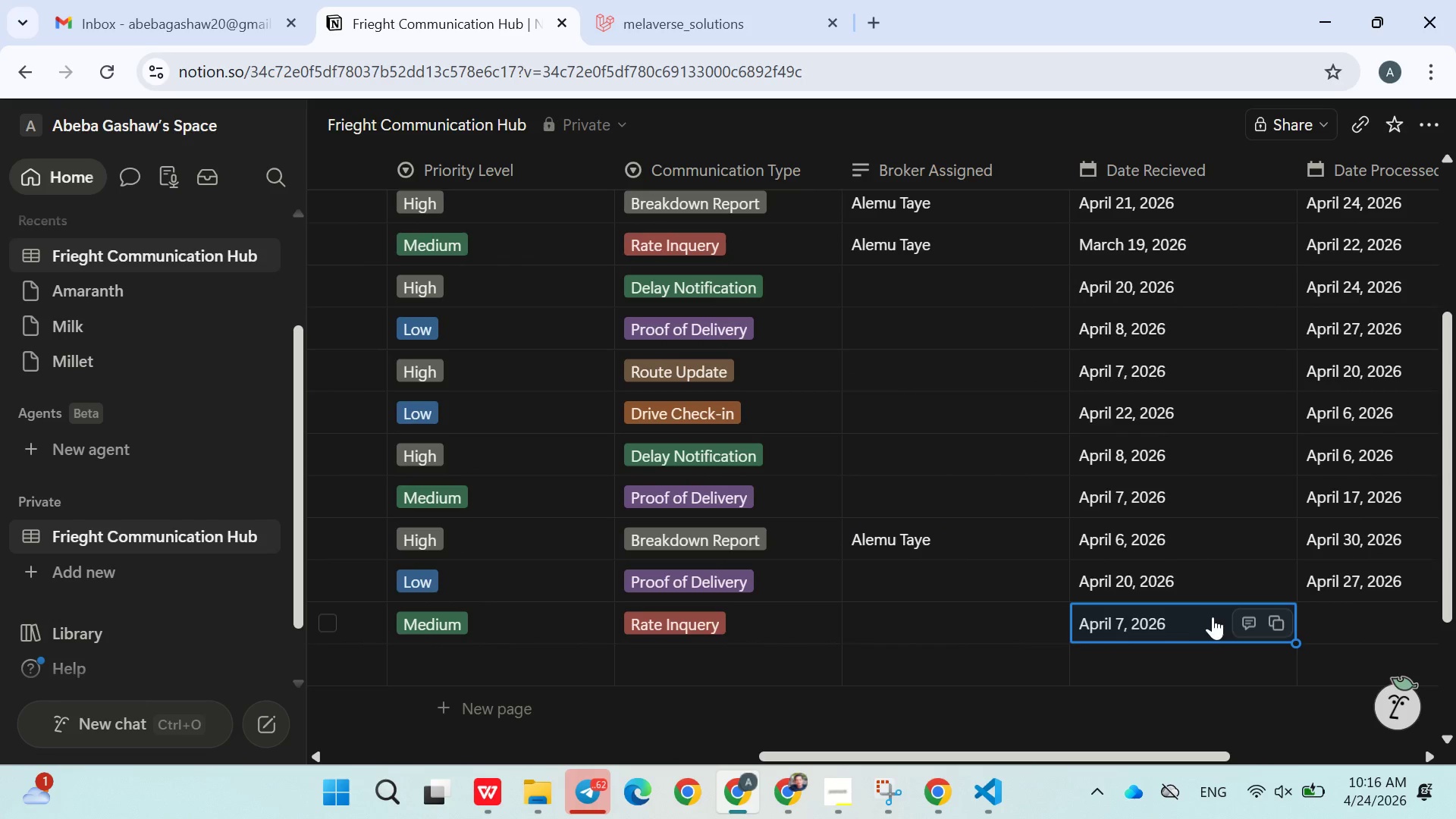 
mouse_move([1243, 615])
 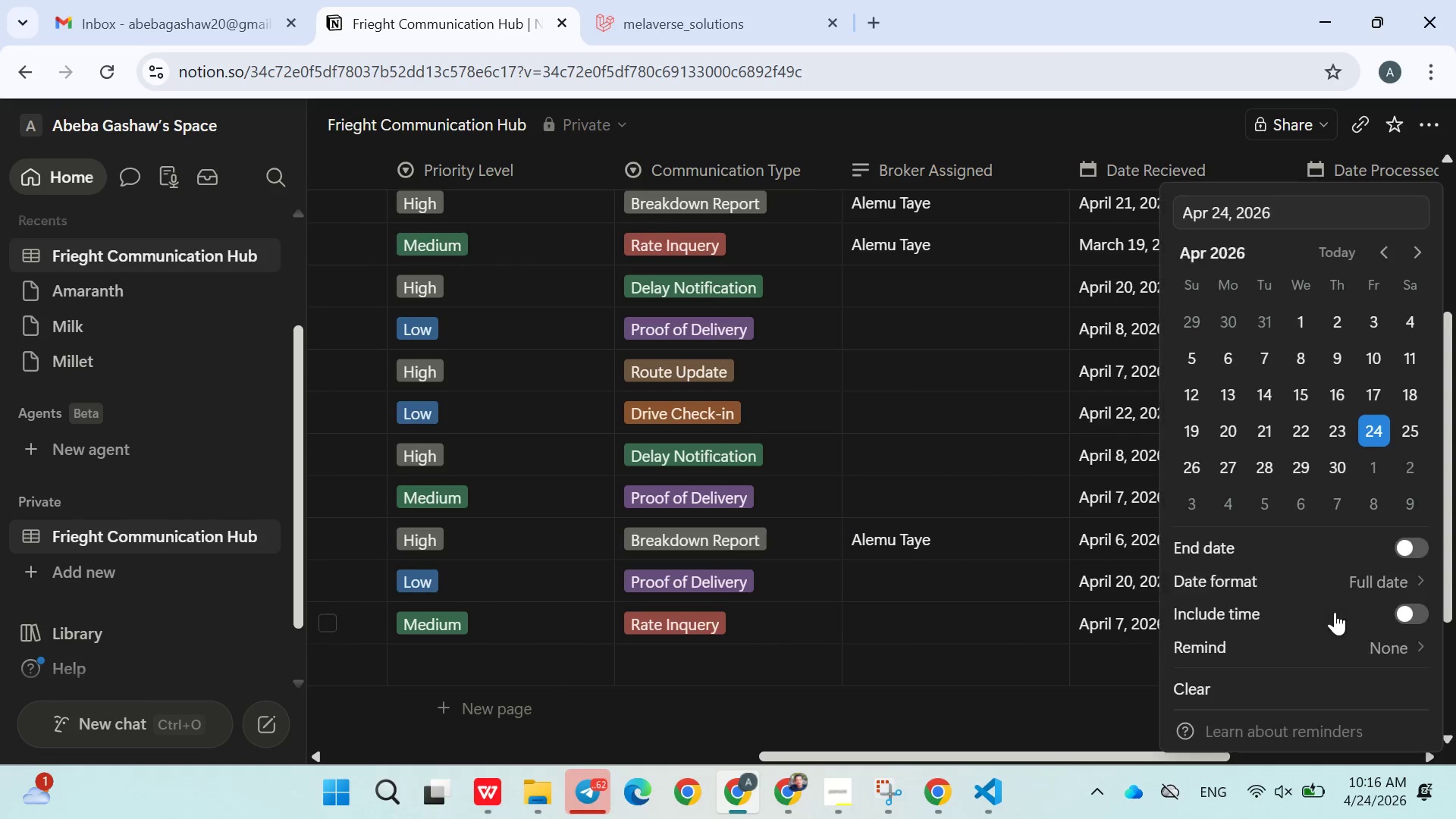 
left_click([1335, 612])
 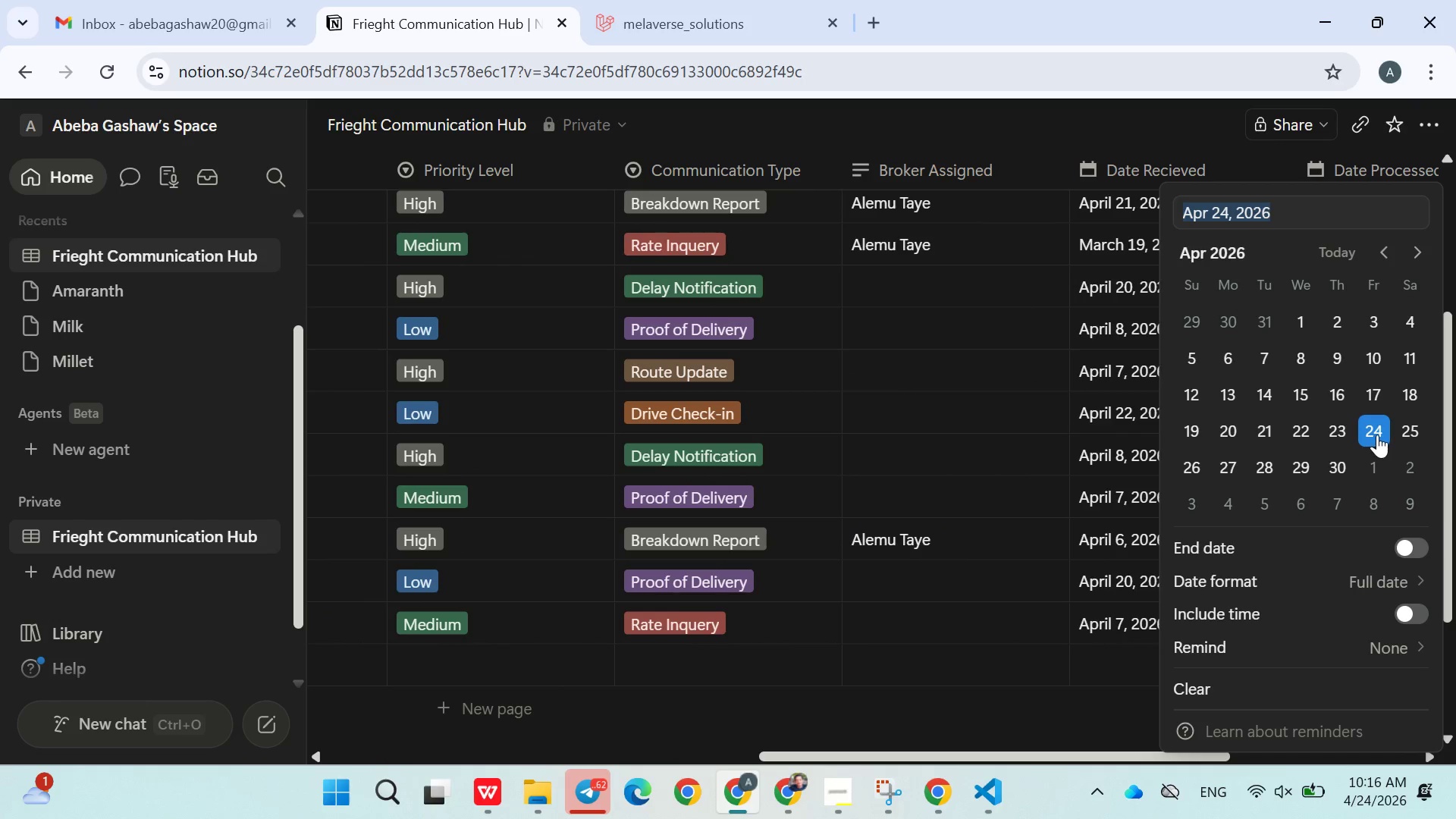 
left_click([1378, 435])
 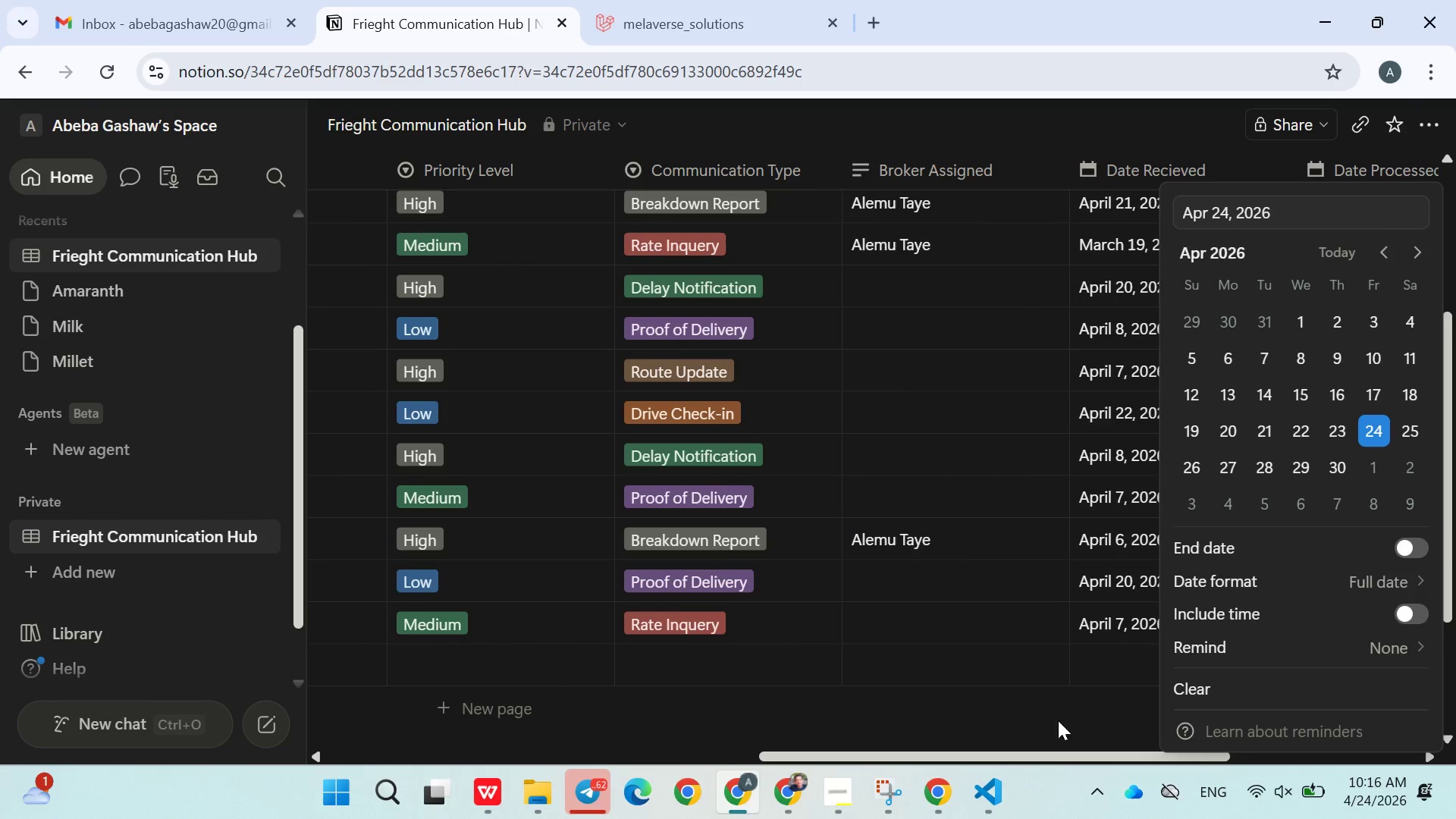 
left_click([1057, 721])
 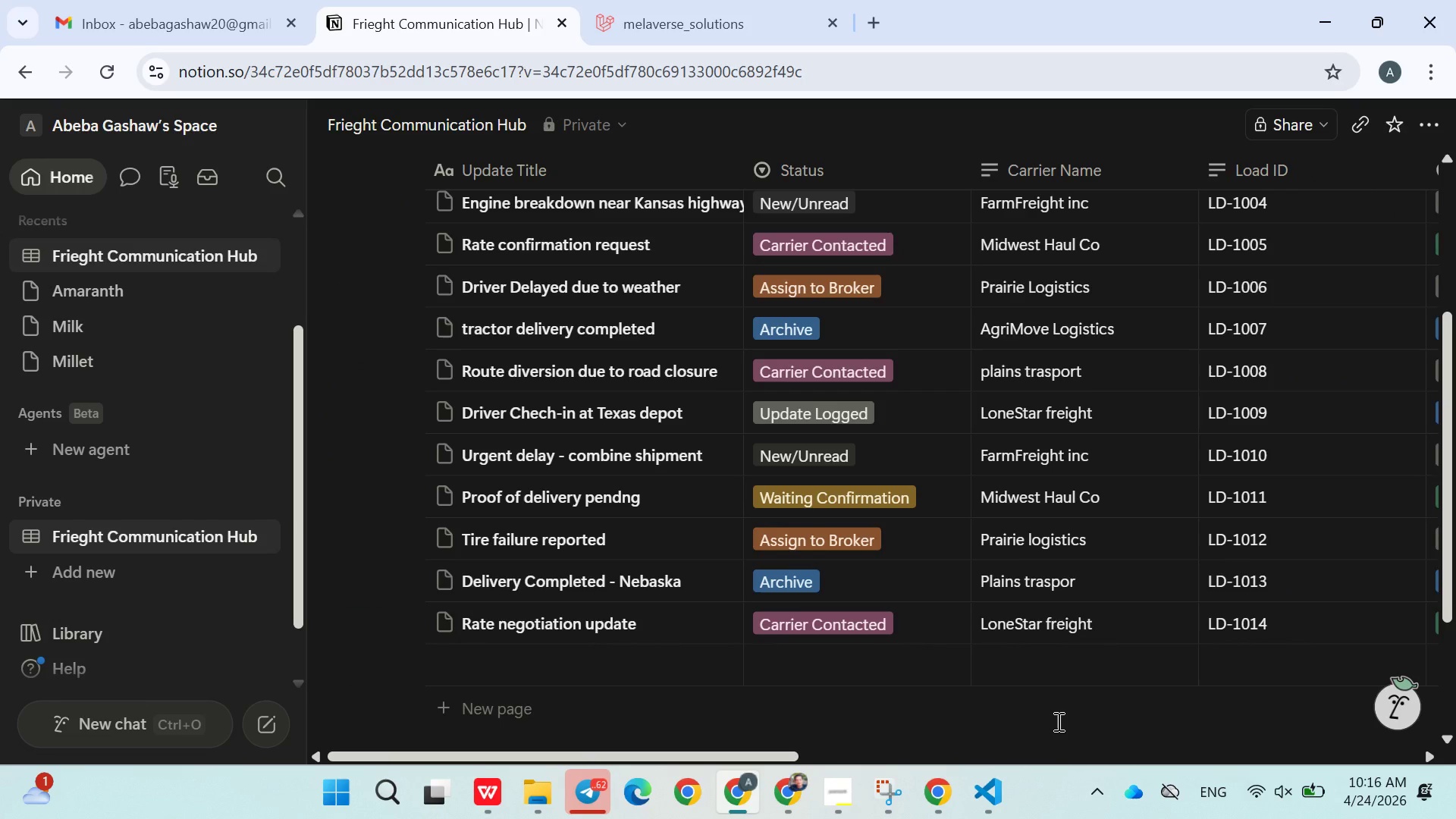 
wait(8.23)
 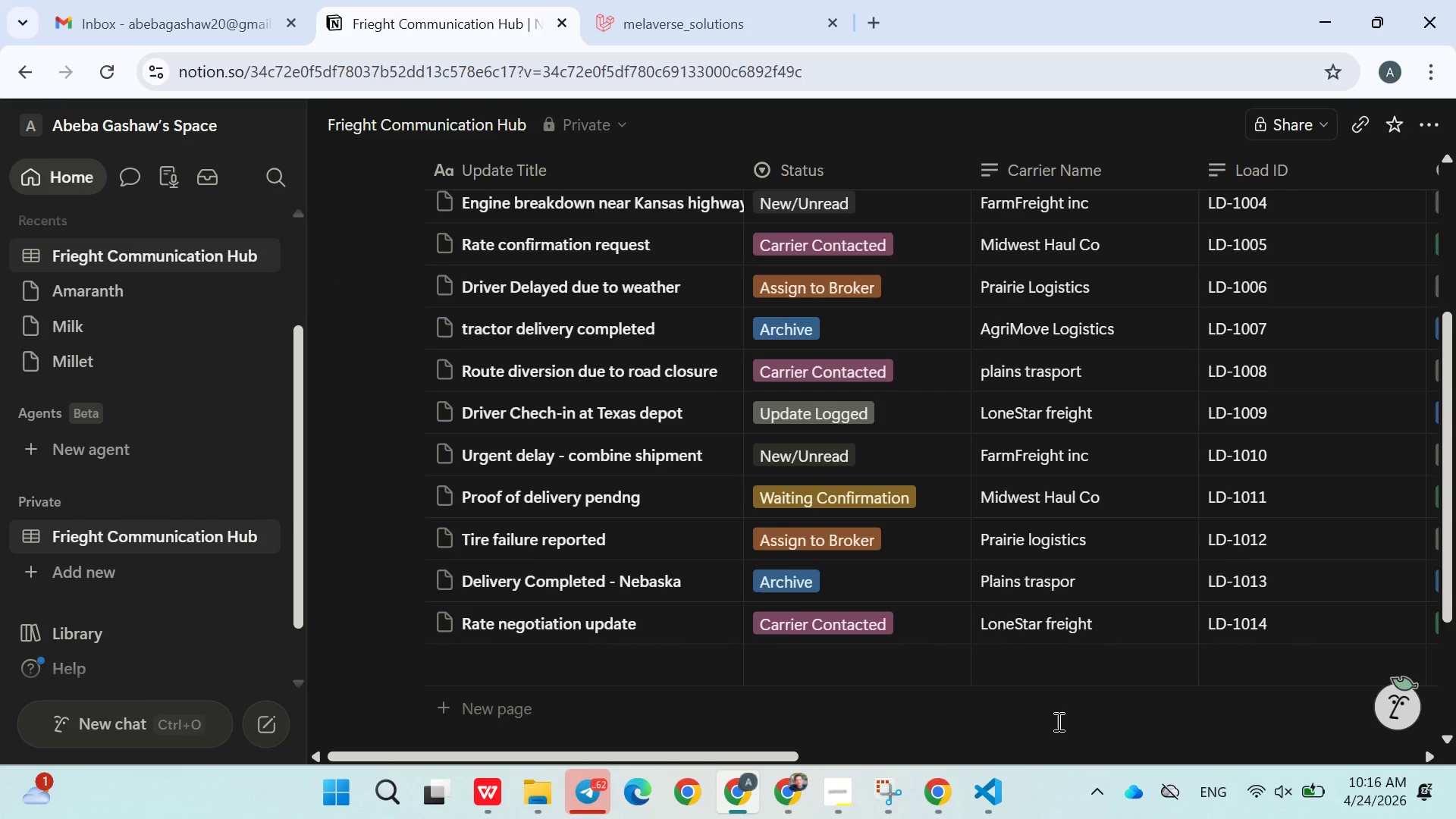 
left_click([500, 620])
 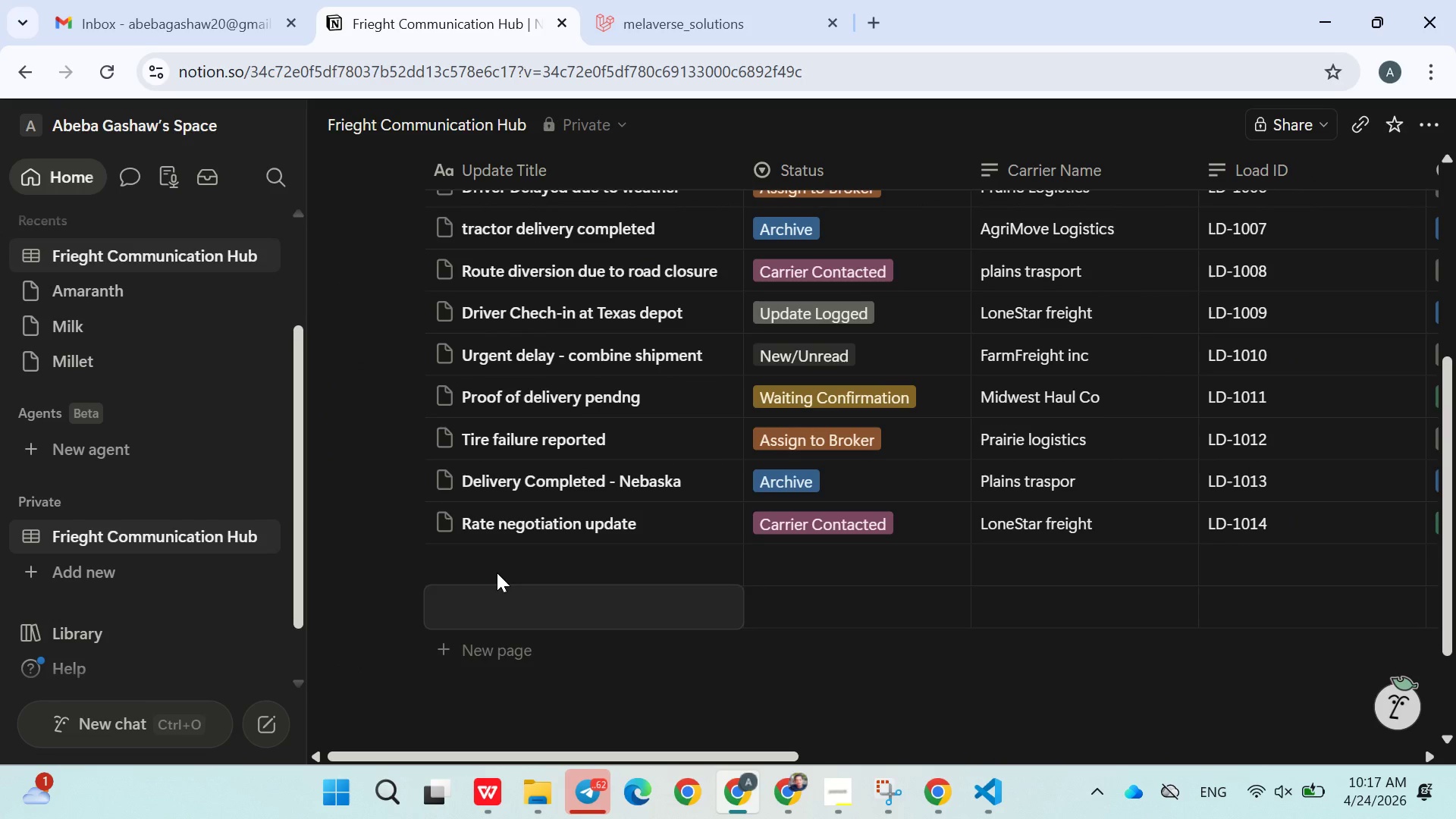 
double_click([497, 573])
 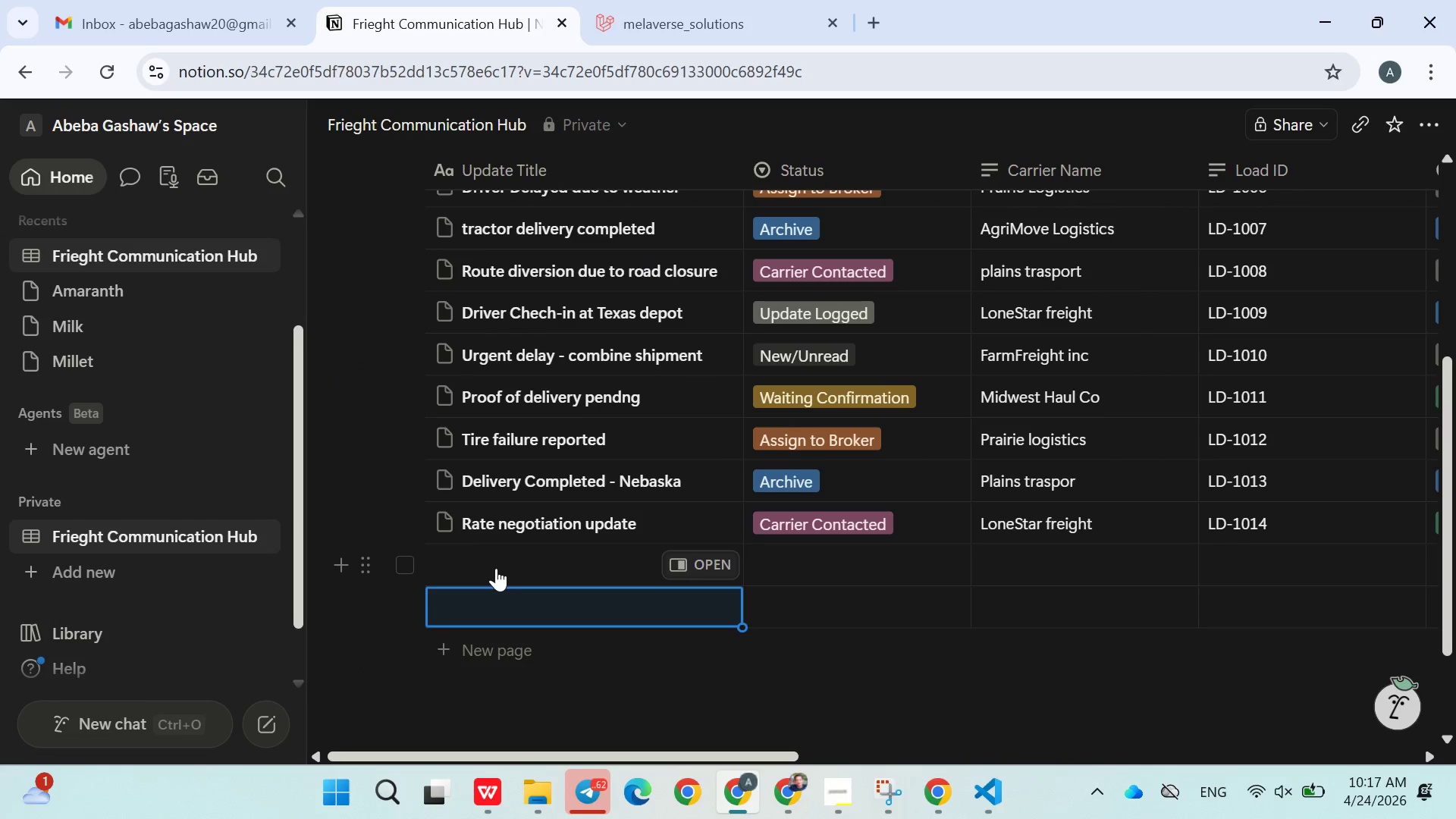 
left_click([489, 561])
 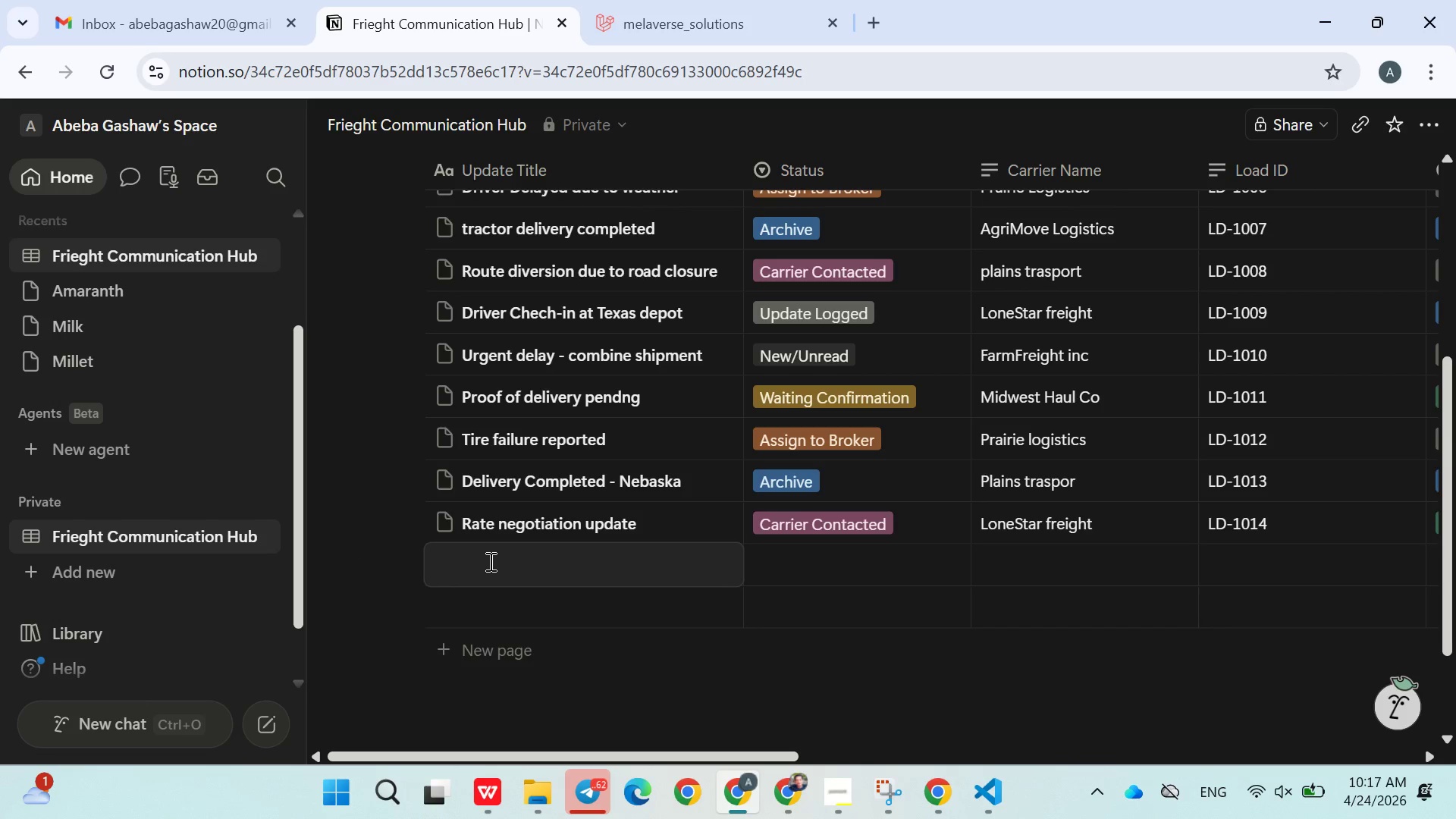 
wait(5.36)
 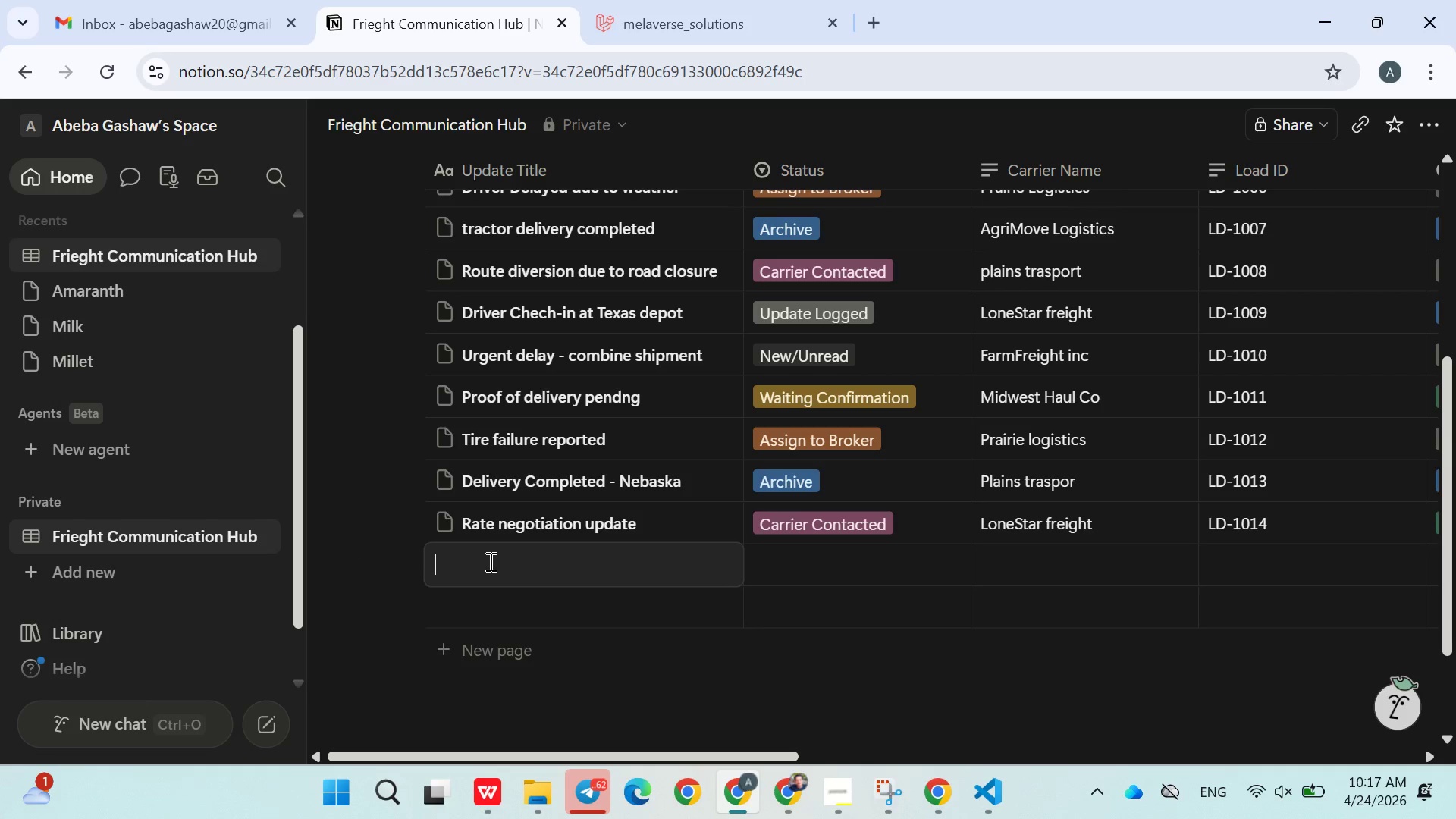 
type(Driver )
 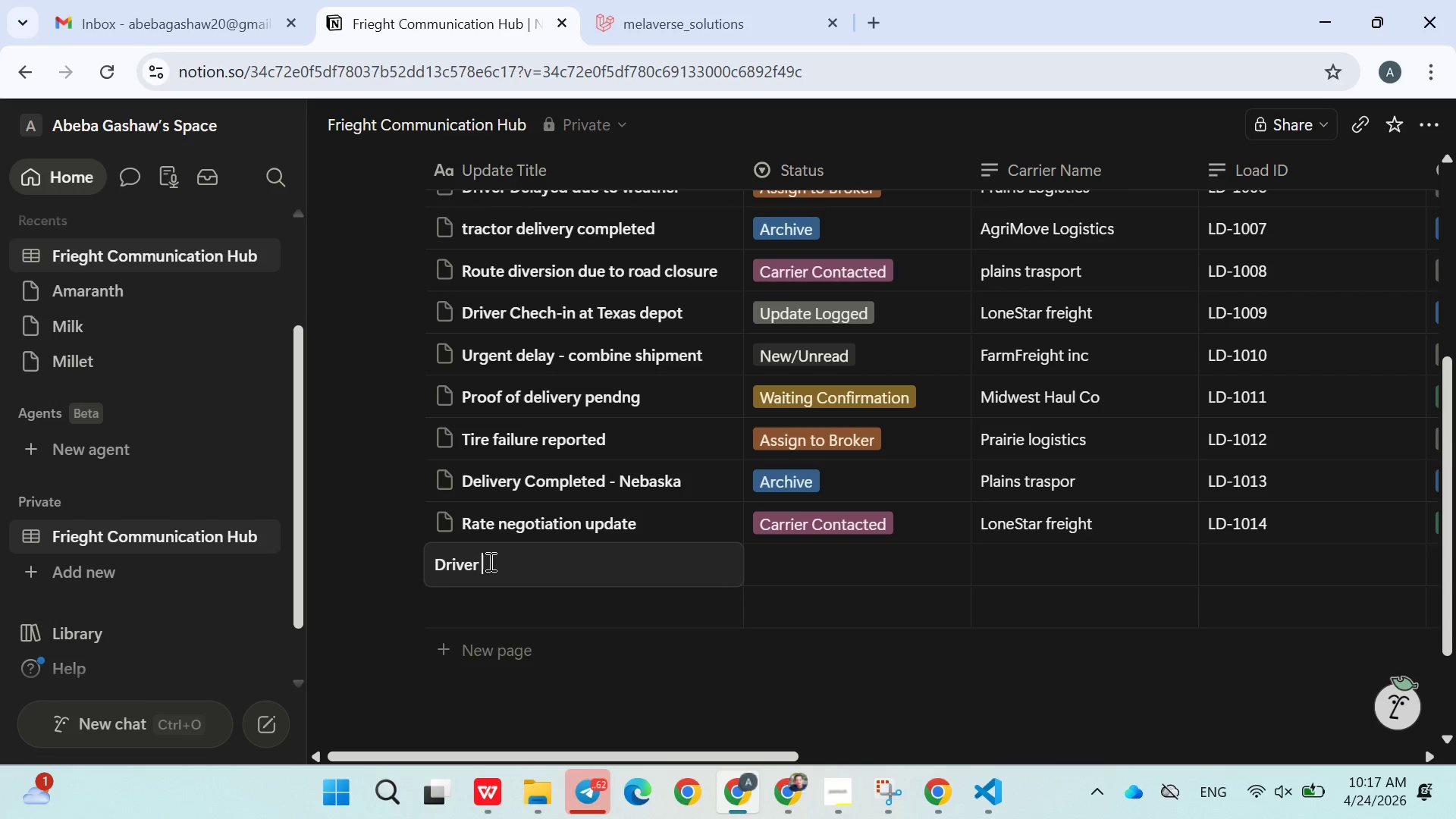 
type(Check-in Delayed)
 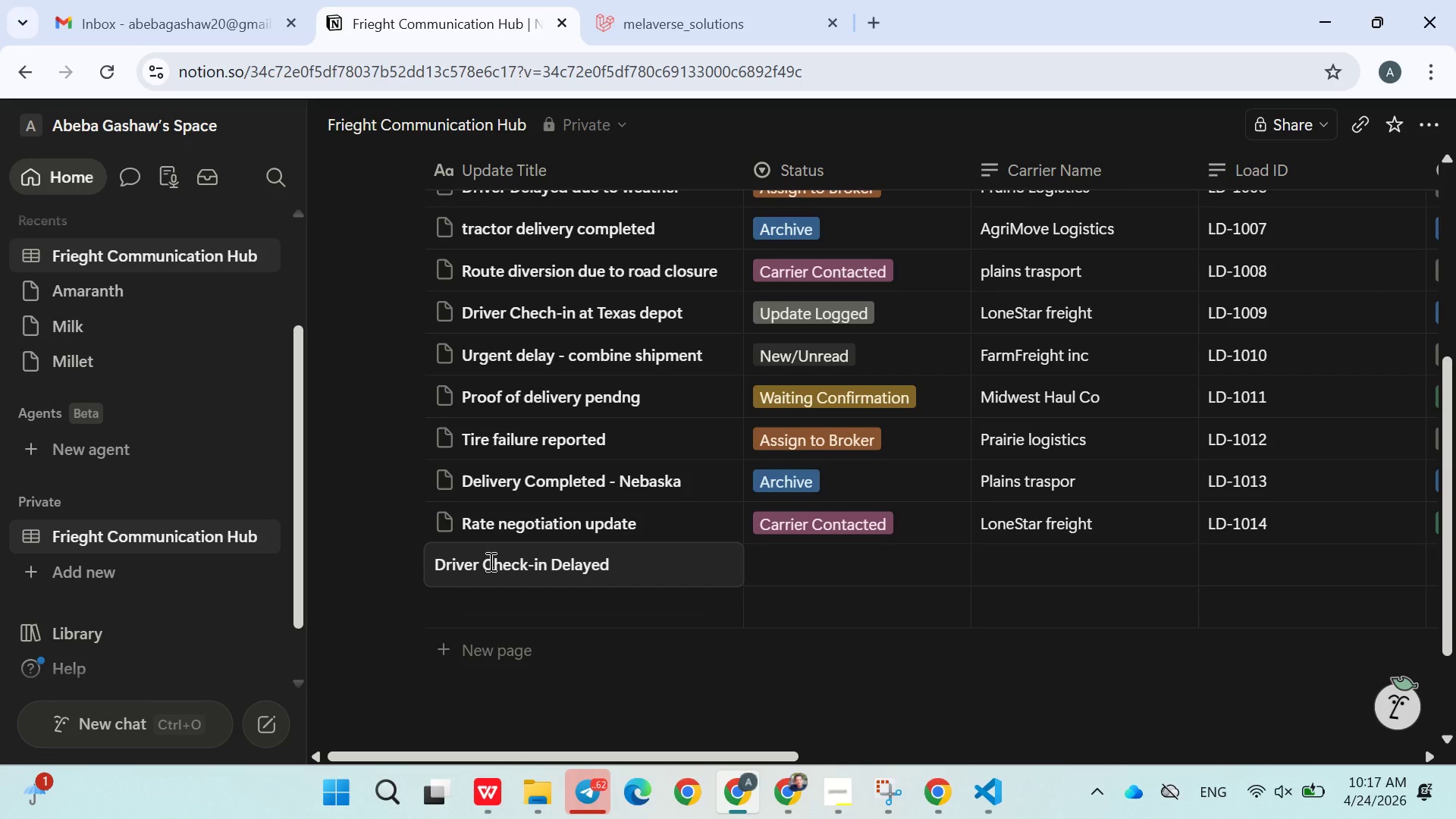 
double_click([803, 559])
 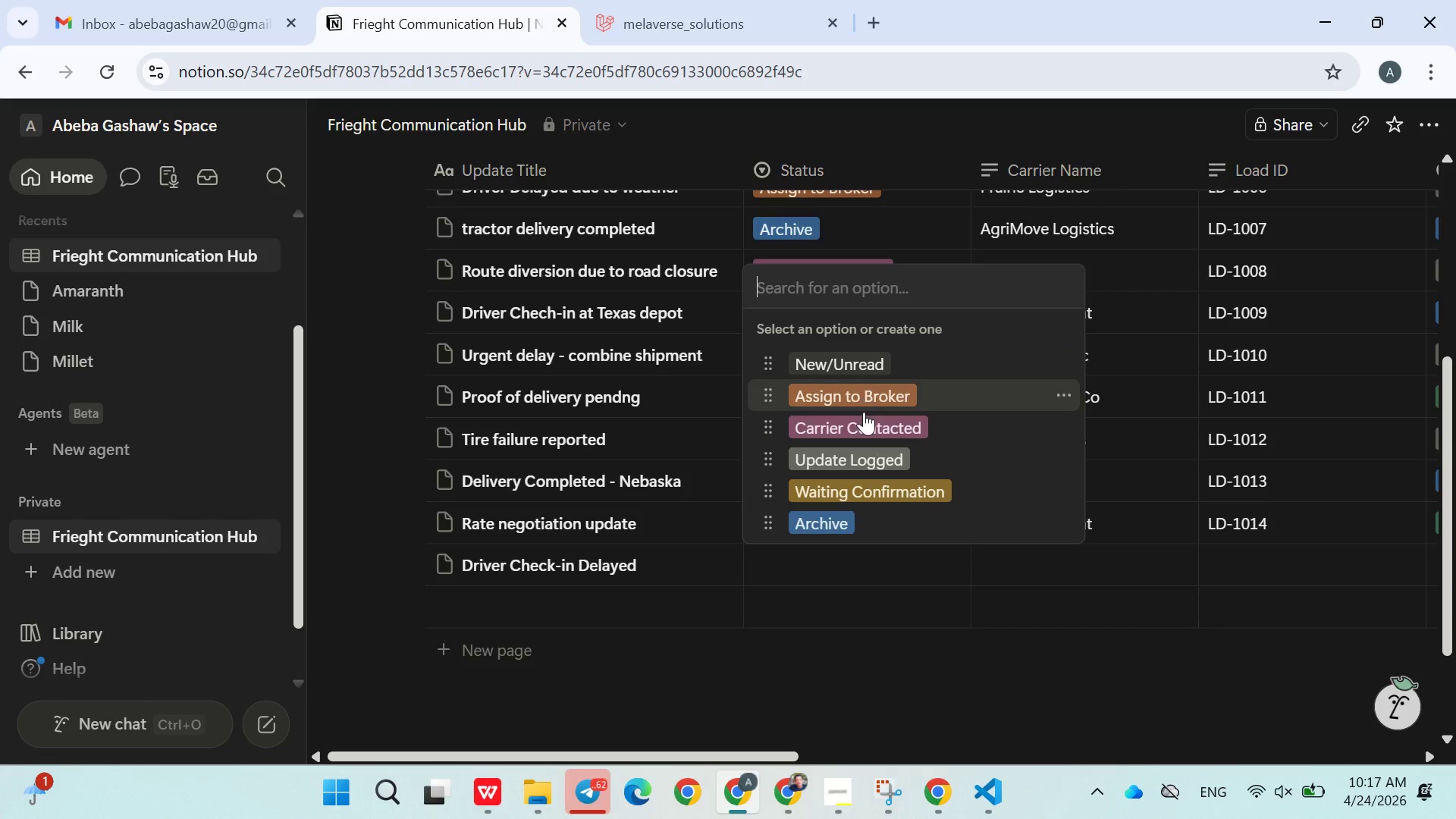 
left_click([868, 453])
 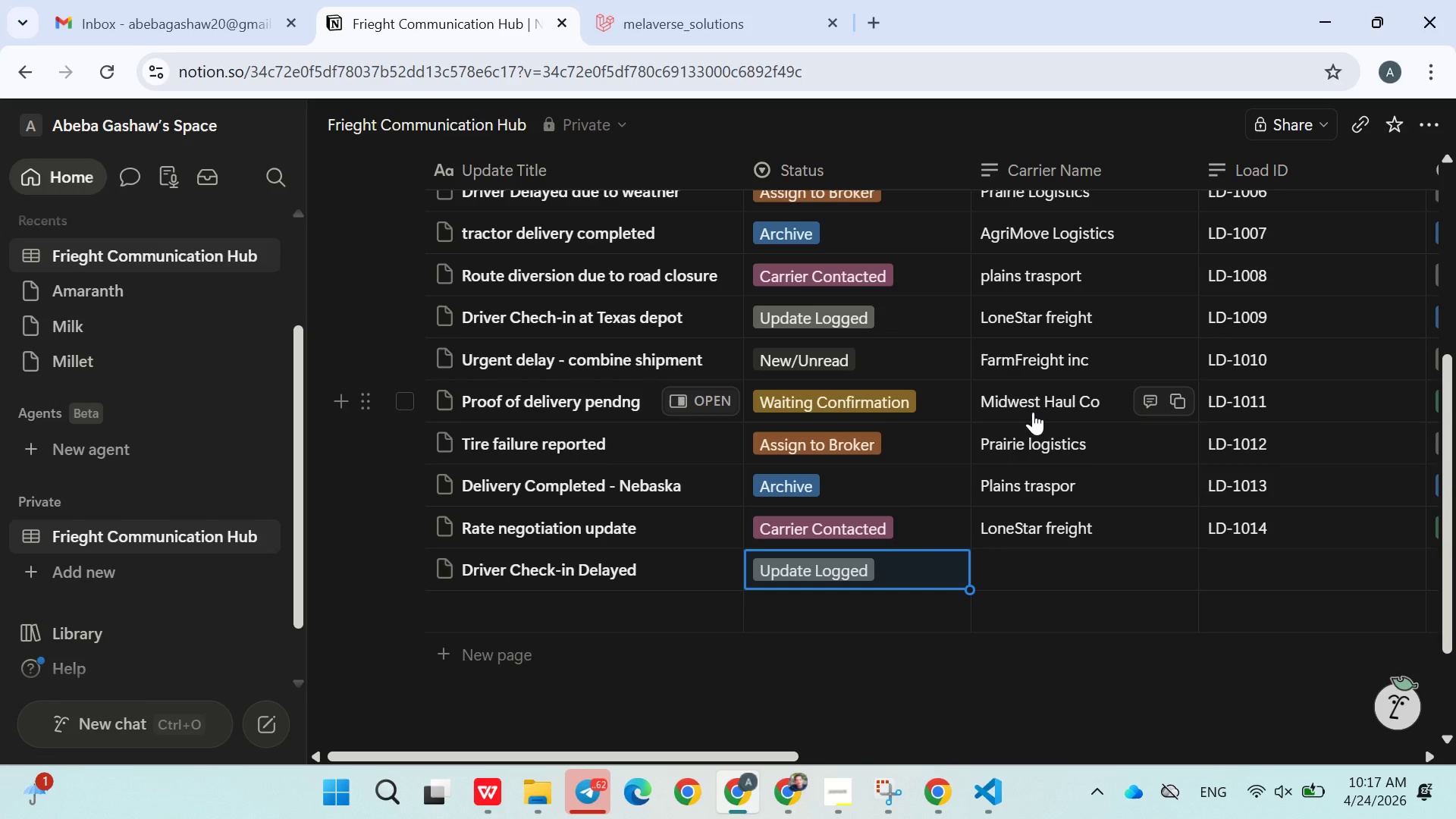 
wait(11.23)
 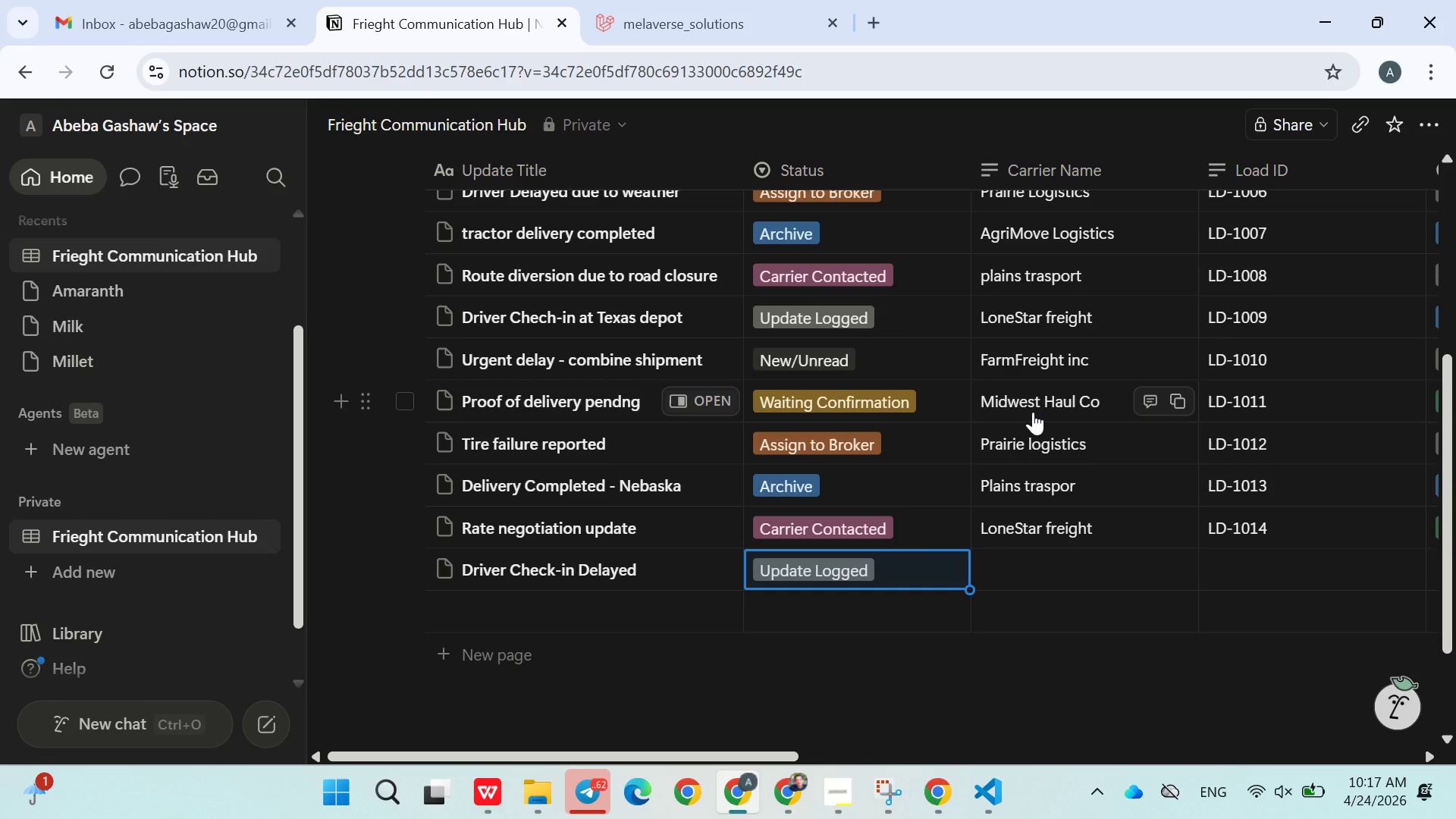 
left_click([1171, 399])
 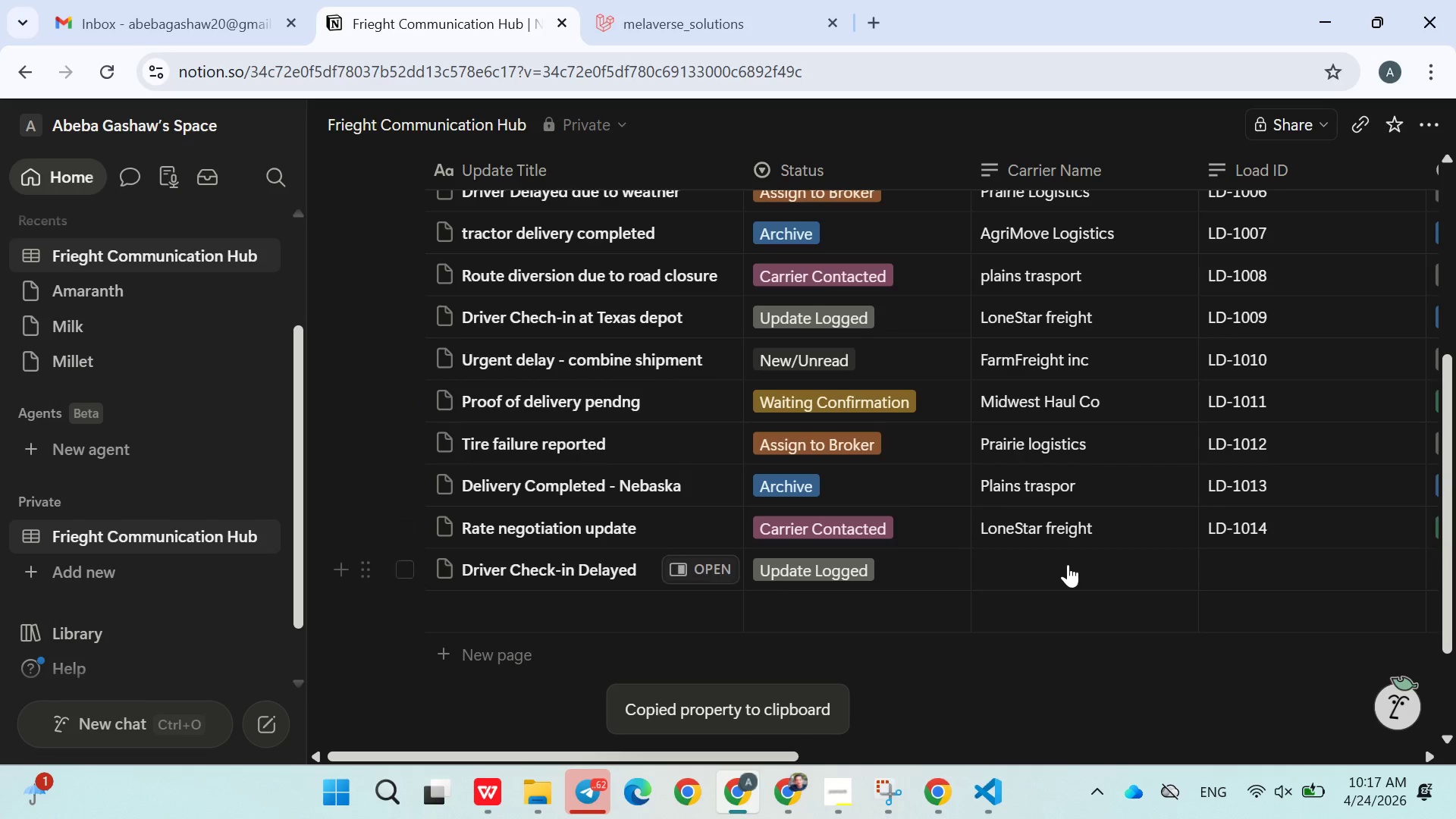 
left_click([1068, 564])
 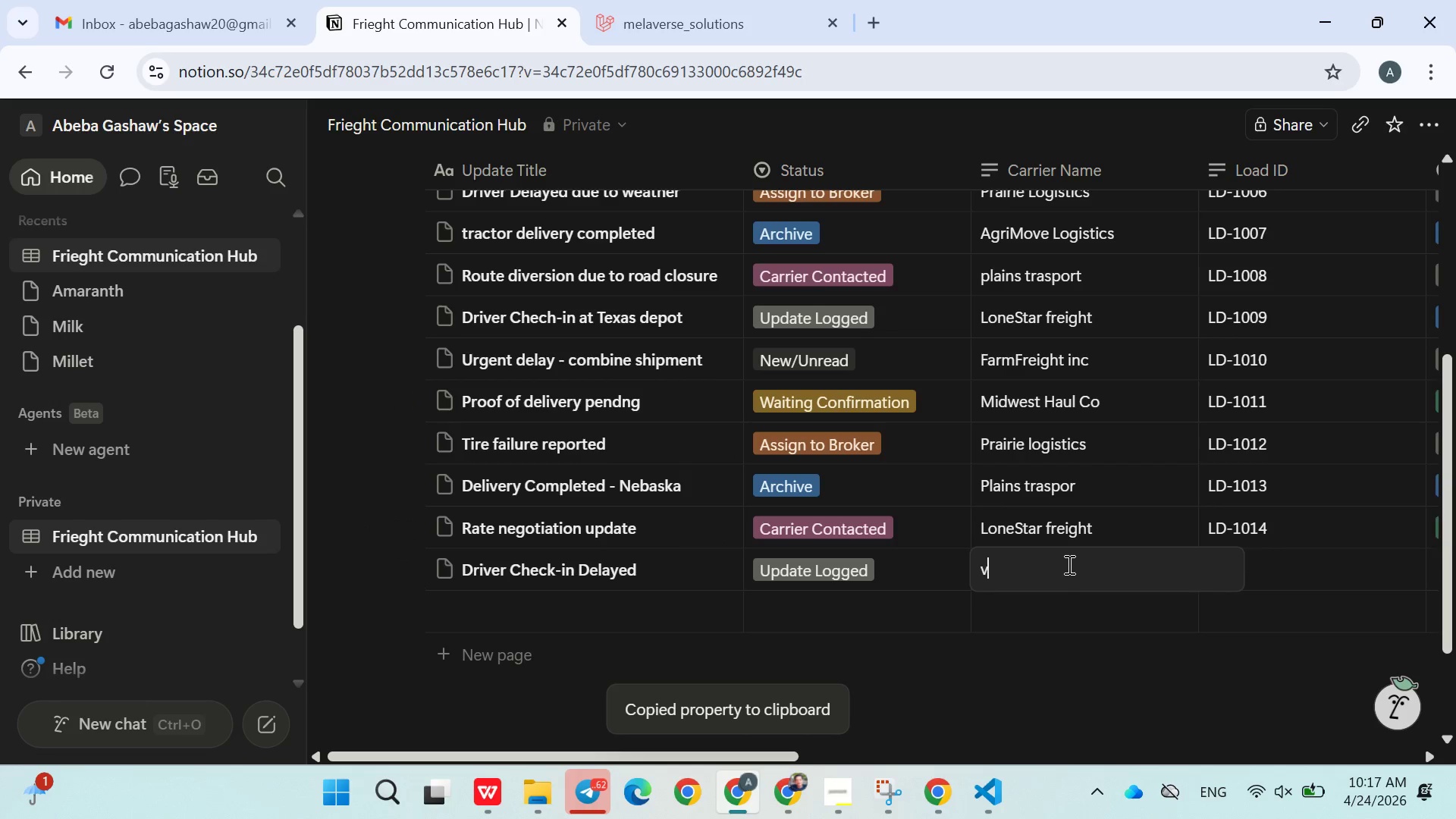 
key(V)
 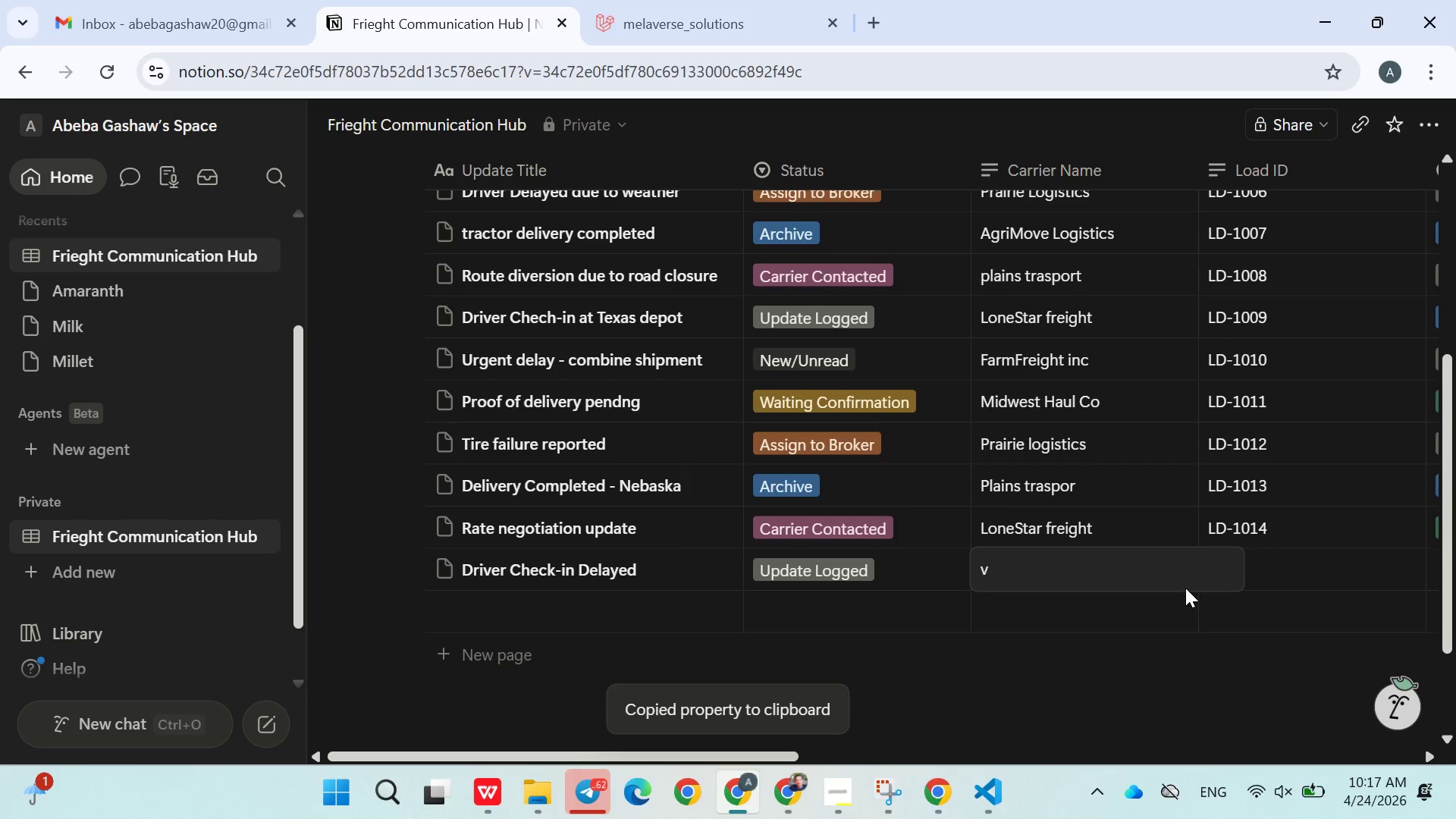 
key(Backspace)
 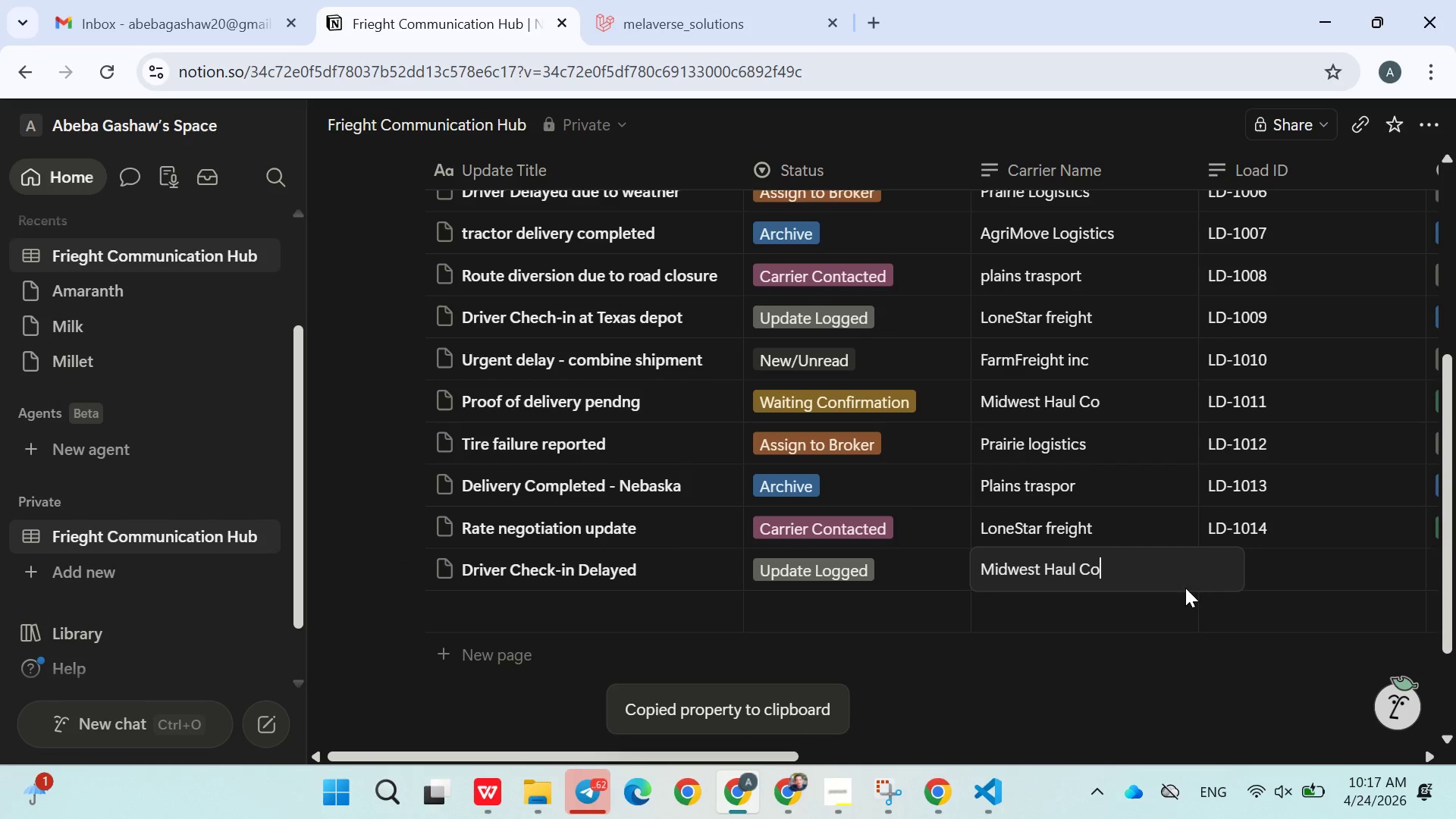 
key(Control+ControlLeft)
 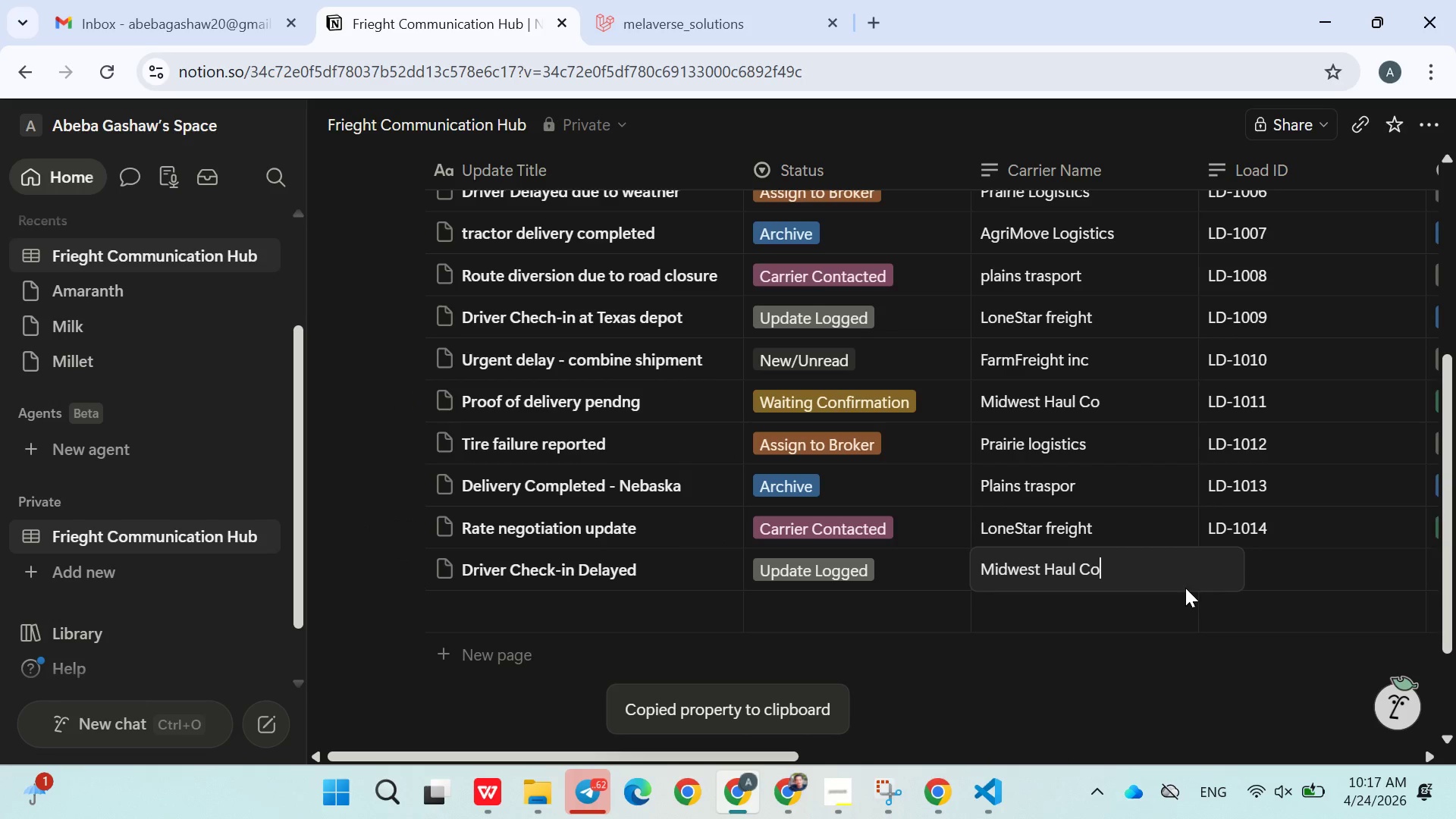 
key(Control+V)
 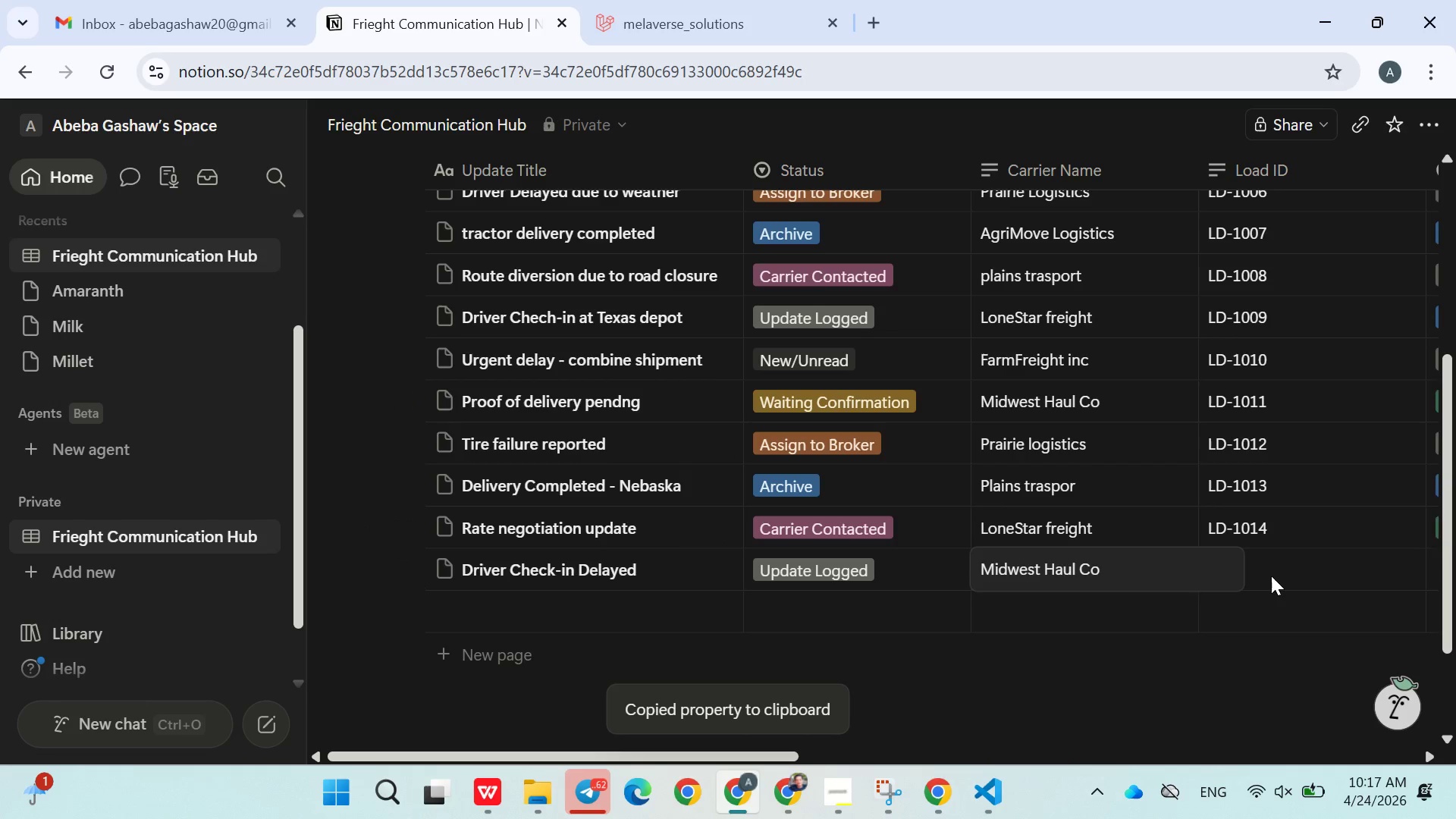 
left_click([1271, 576])
 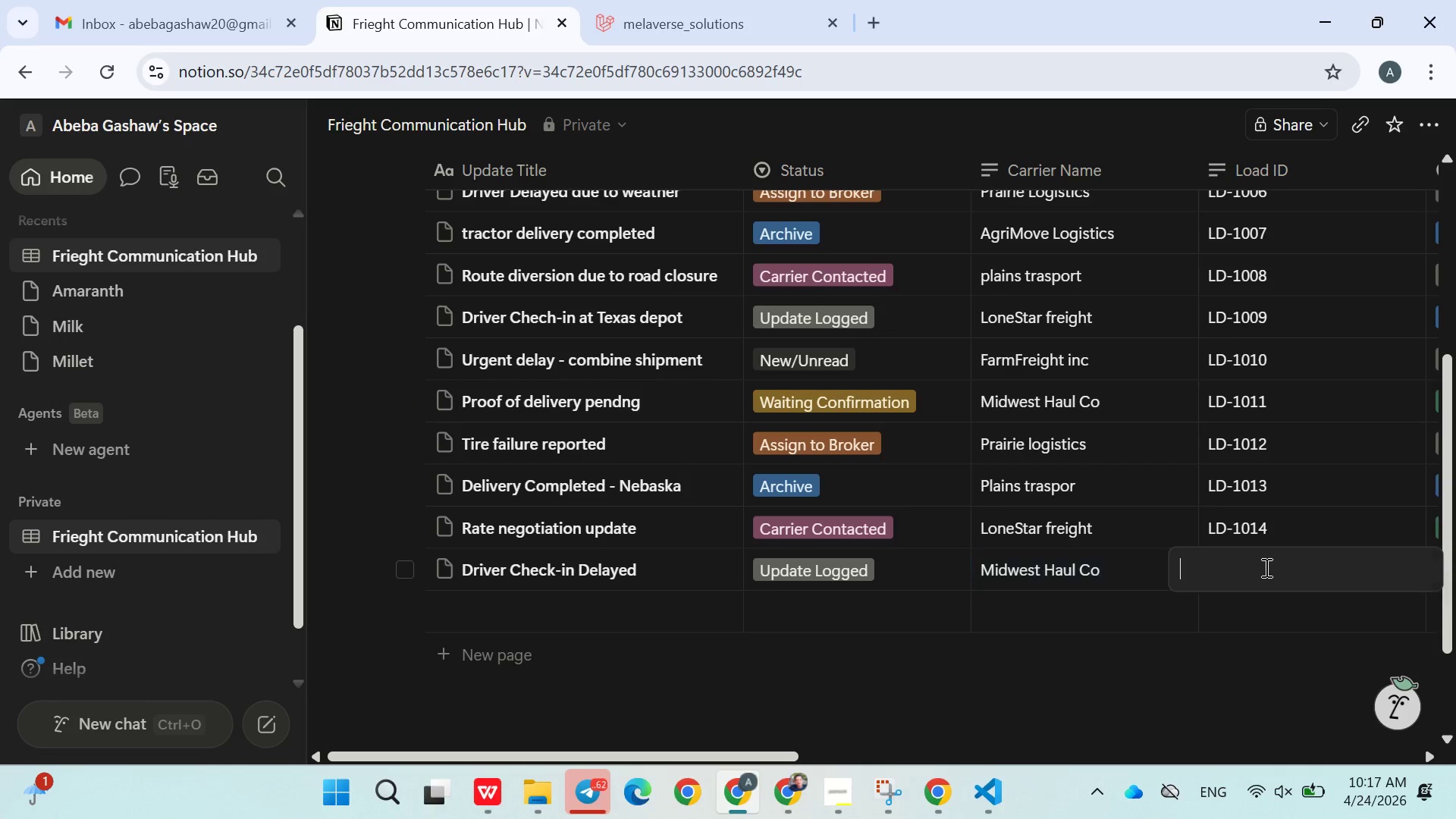 
left_click([1265, 567])
 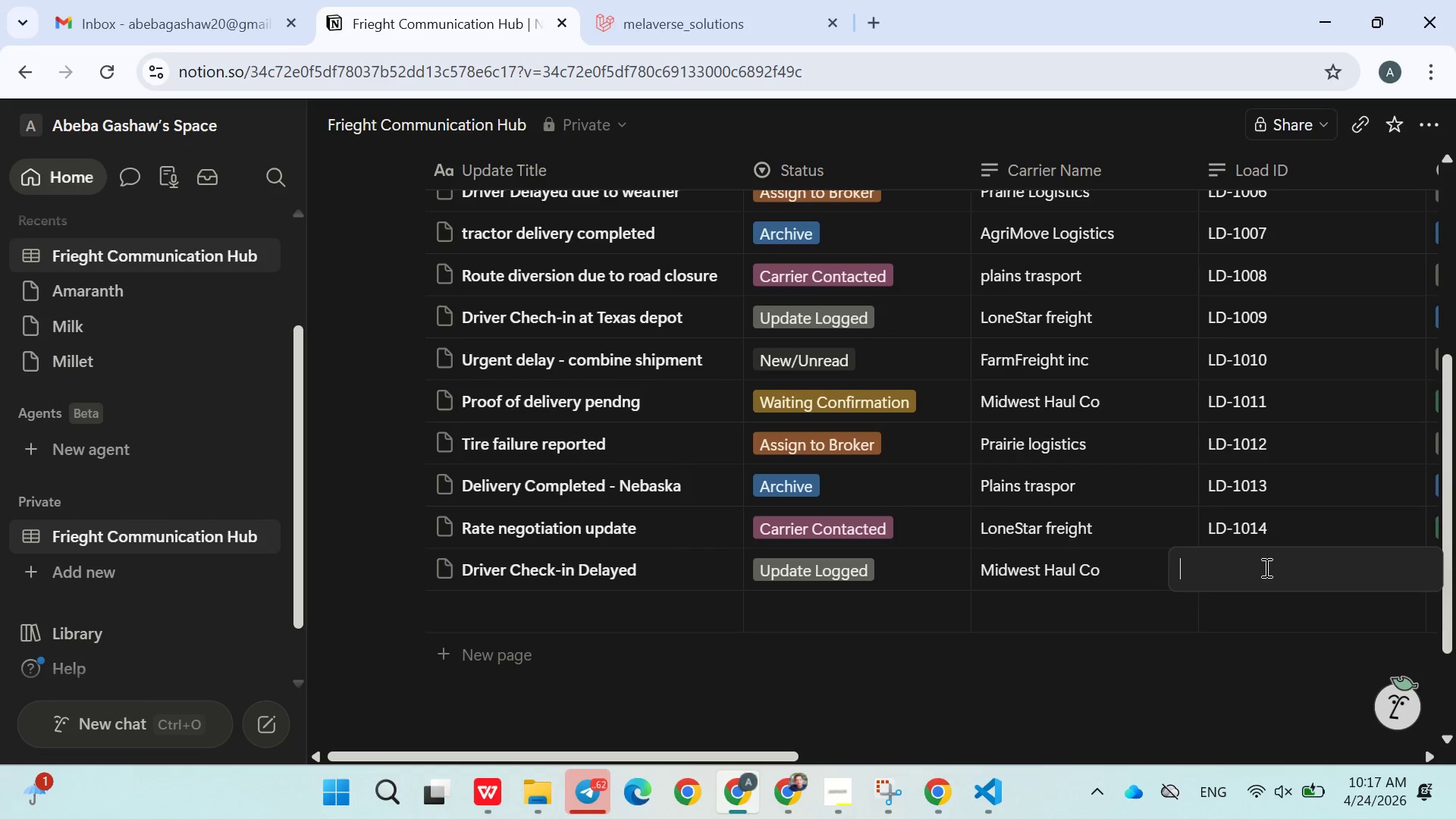 
type(LD-1014)
key(Backspace)
type(5)
 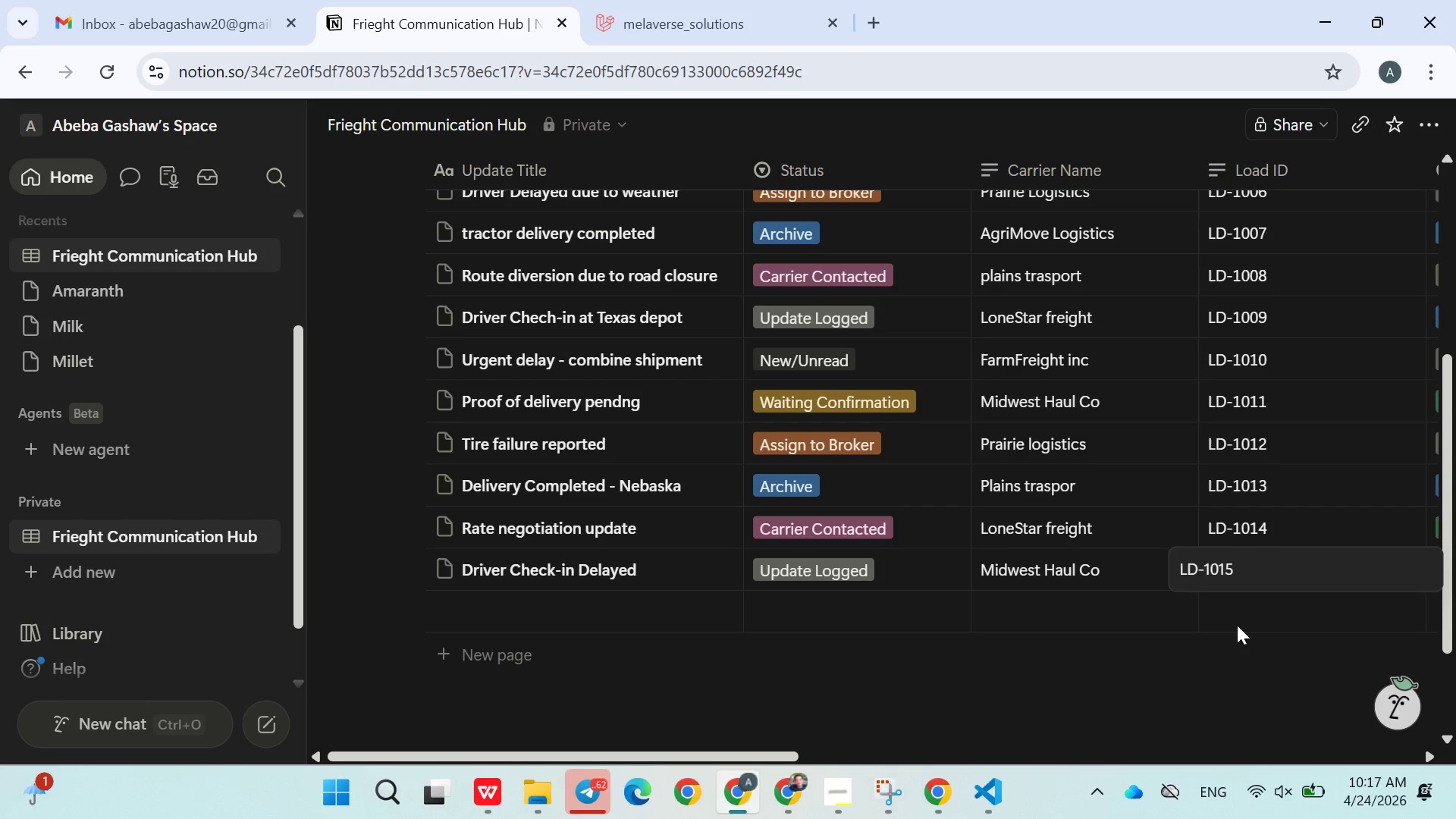 
left_click([1237, 625])
 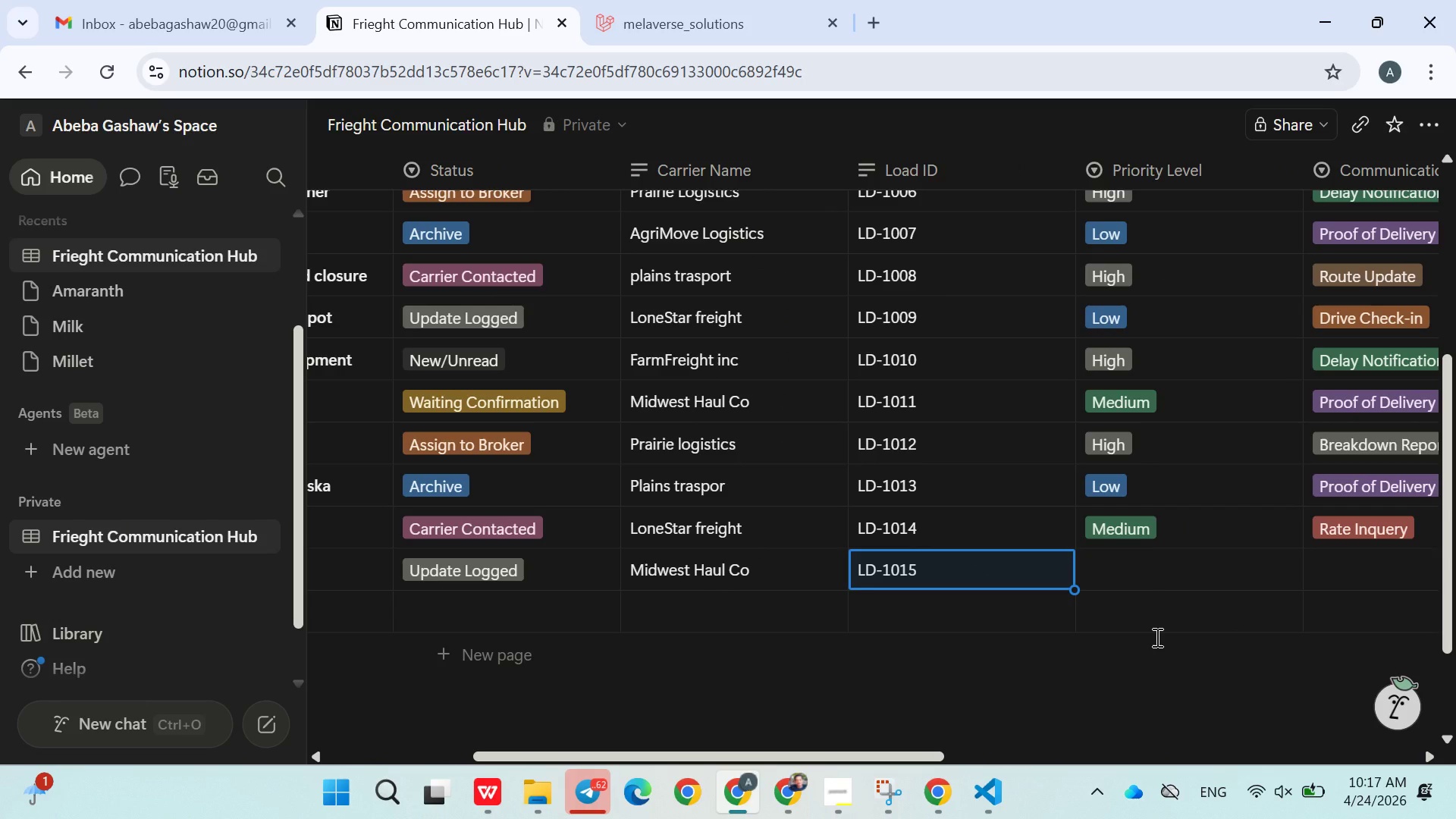 
left_click([1166, 568])
 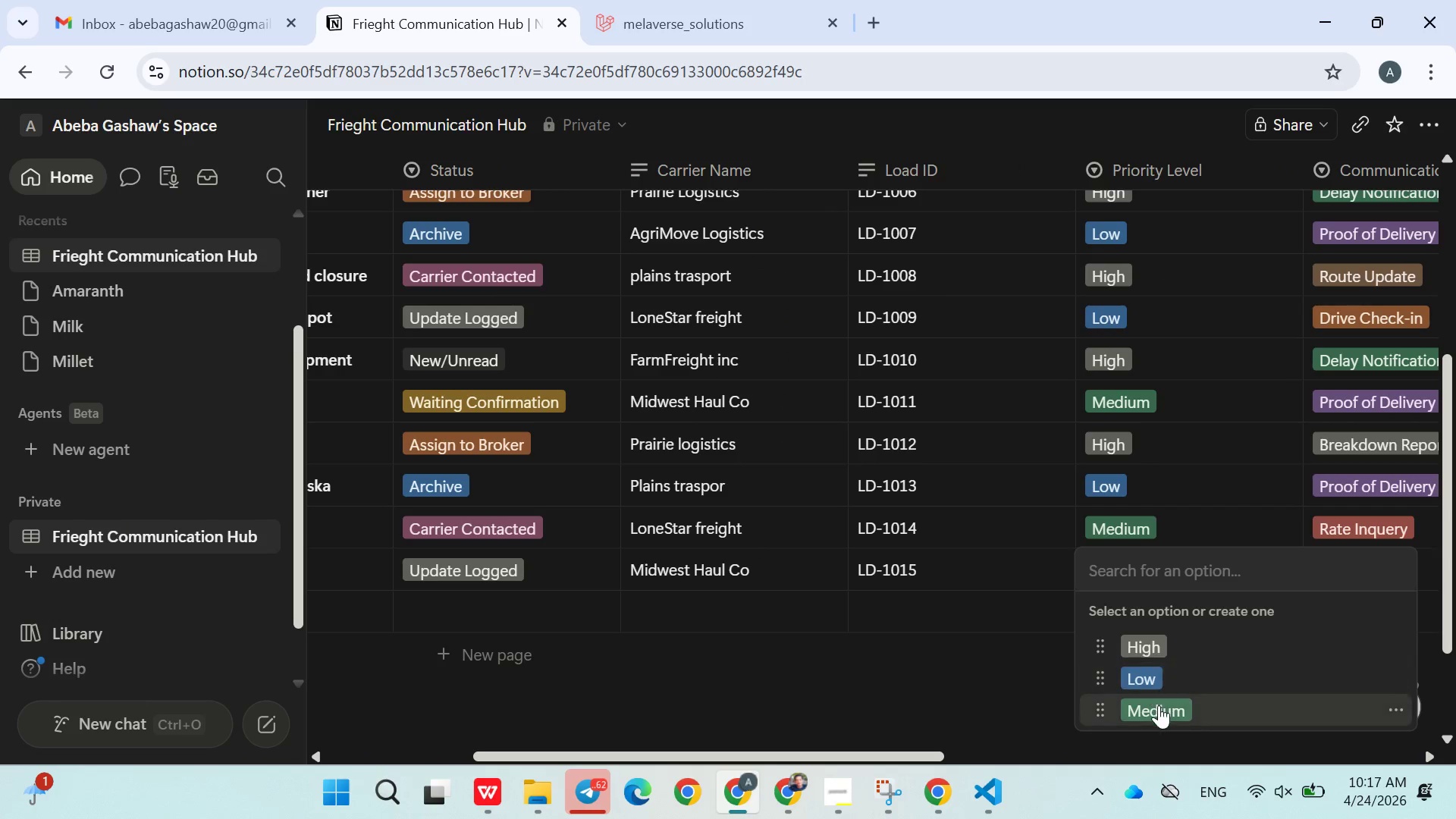 
left_click([1159, 705])
 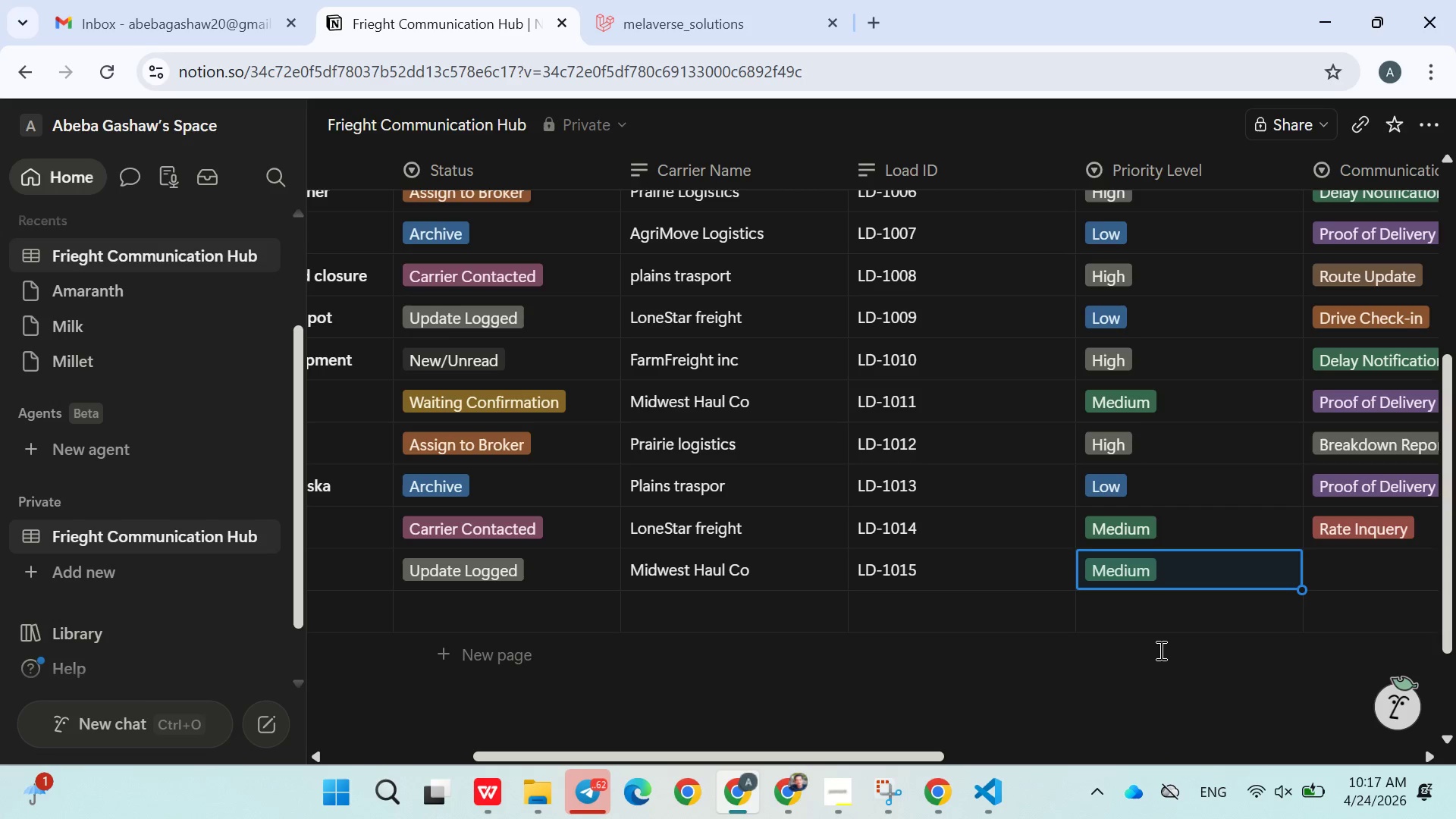 
left_click([1339, 560])
 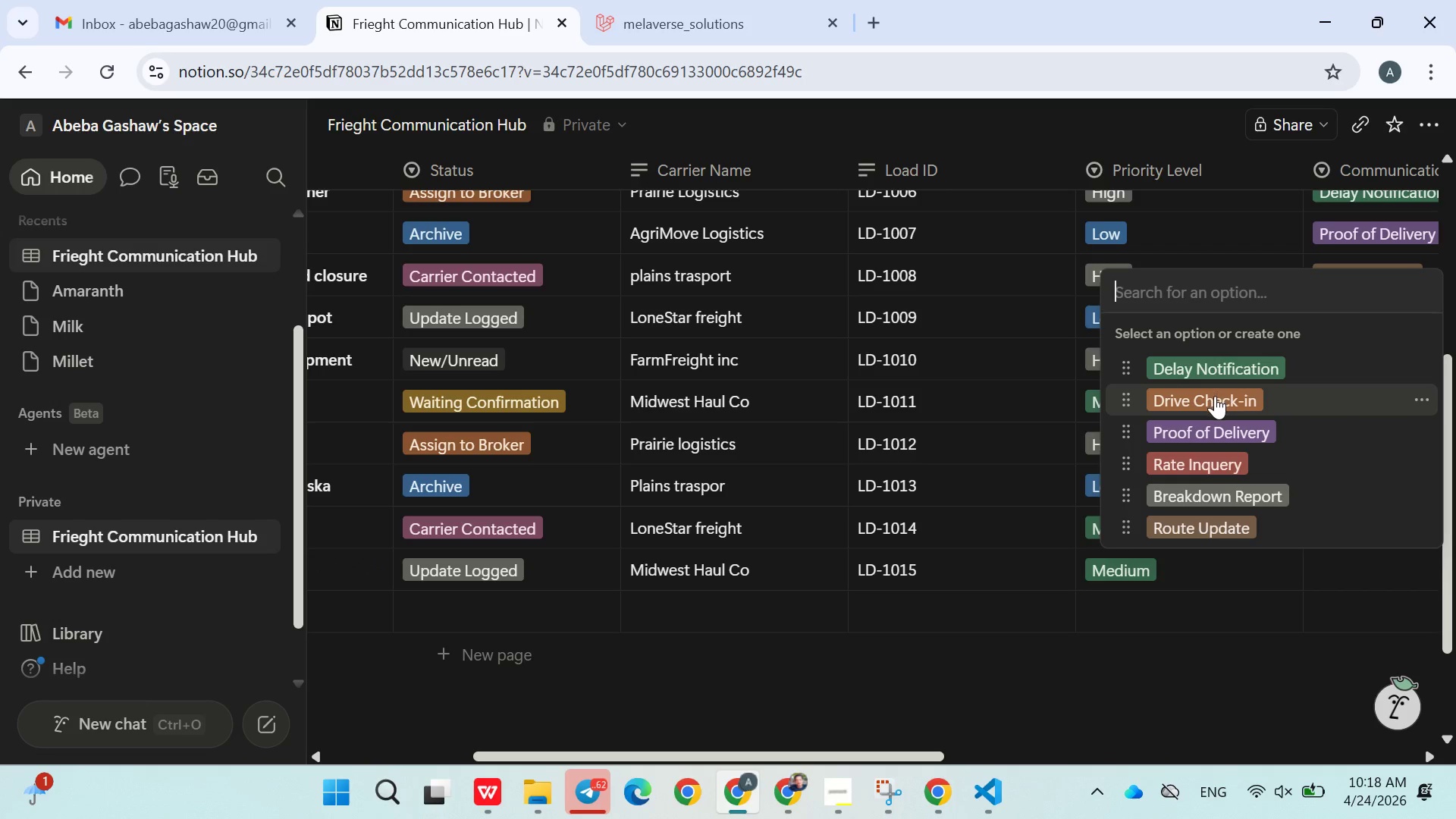 
left_click([1213, 397])
 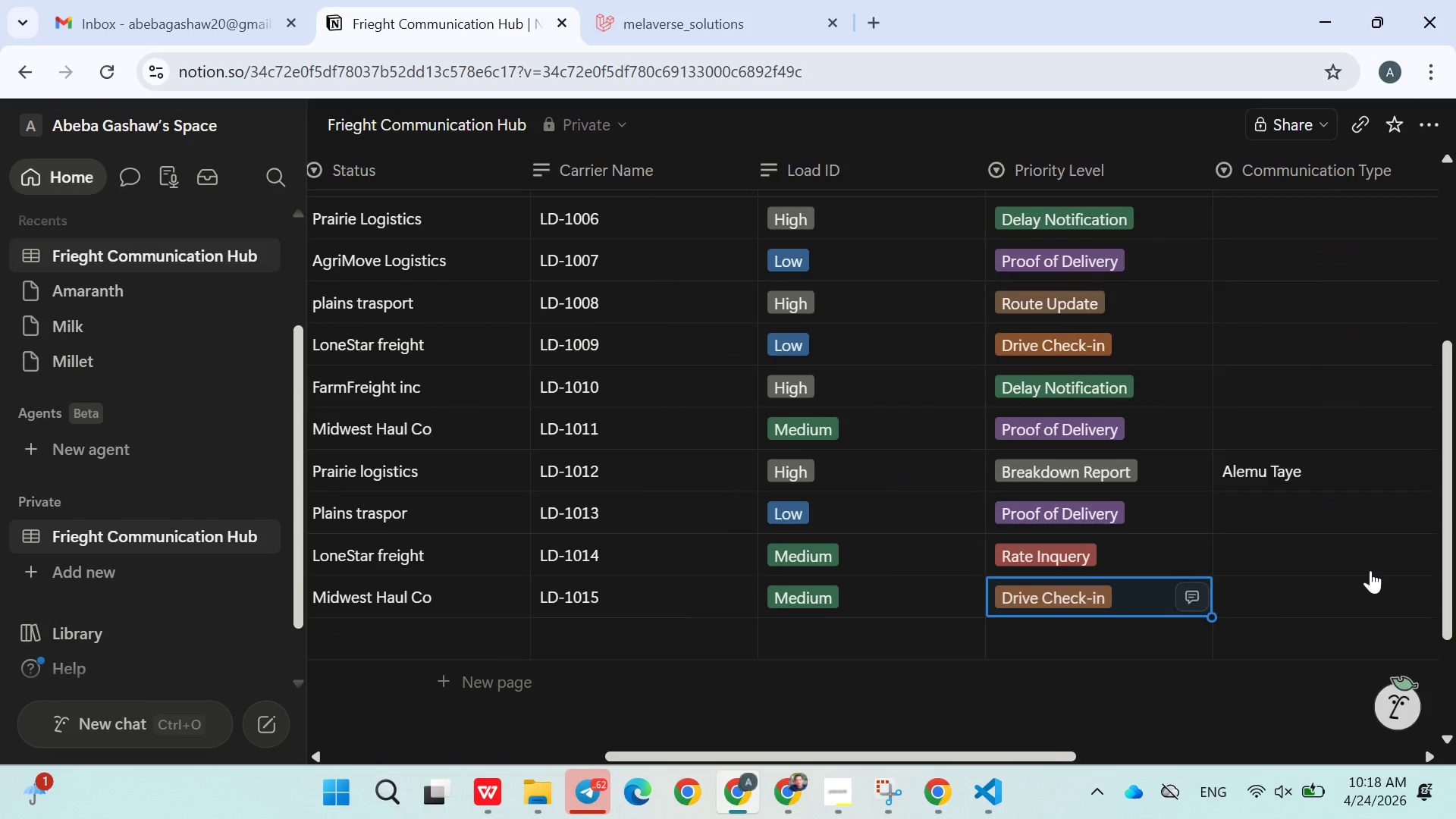 
left_click([1097, 604])
 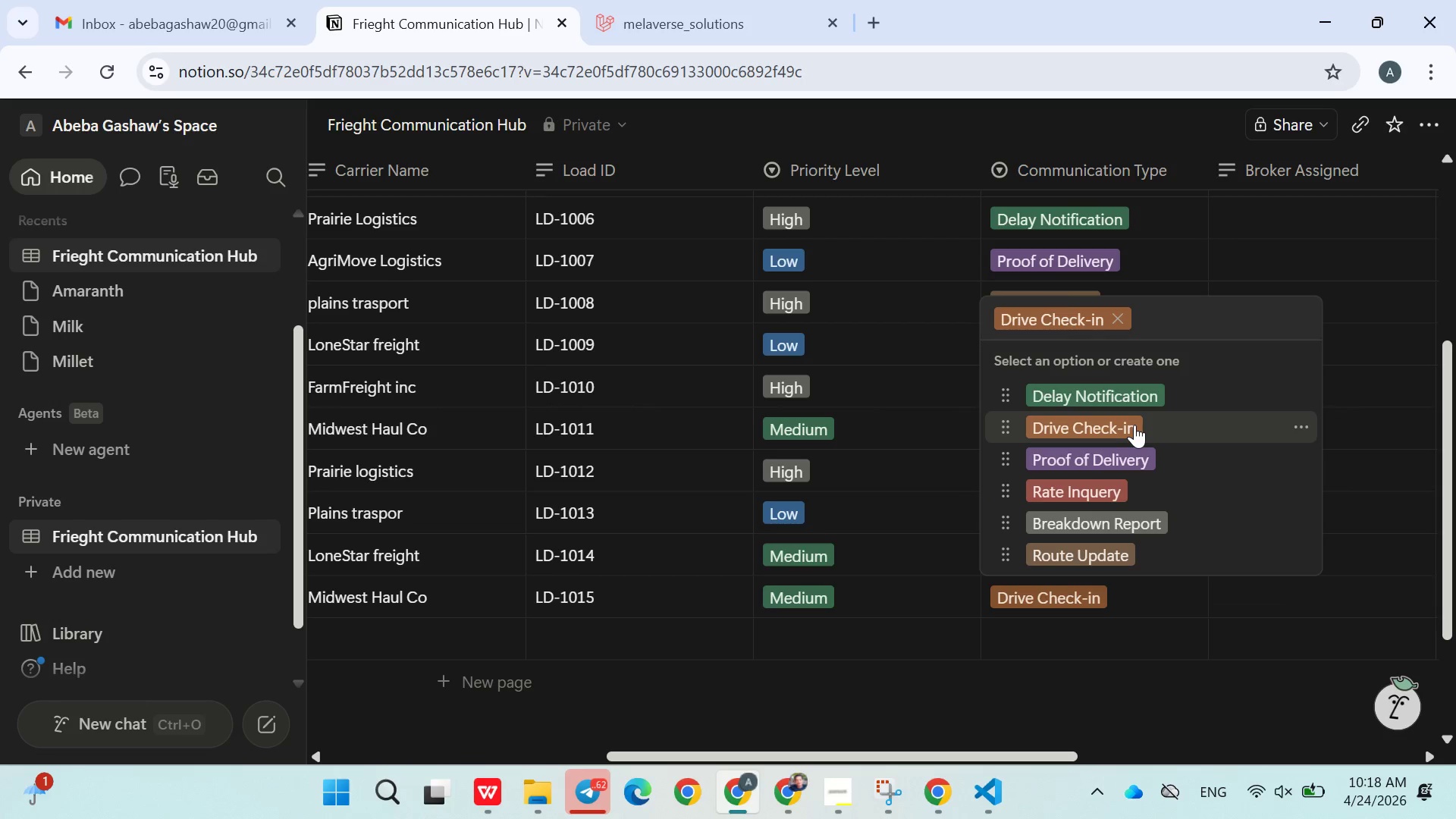 
left_click([1307, 426])
 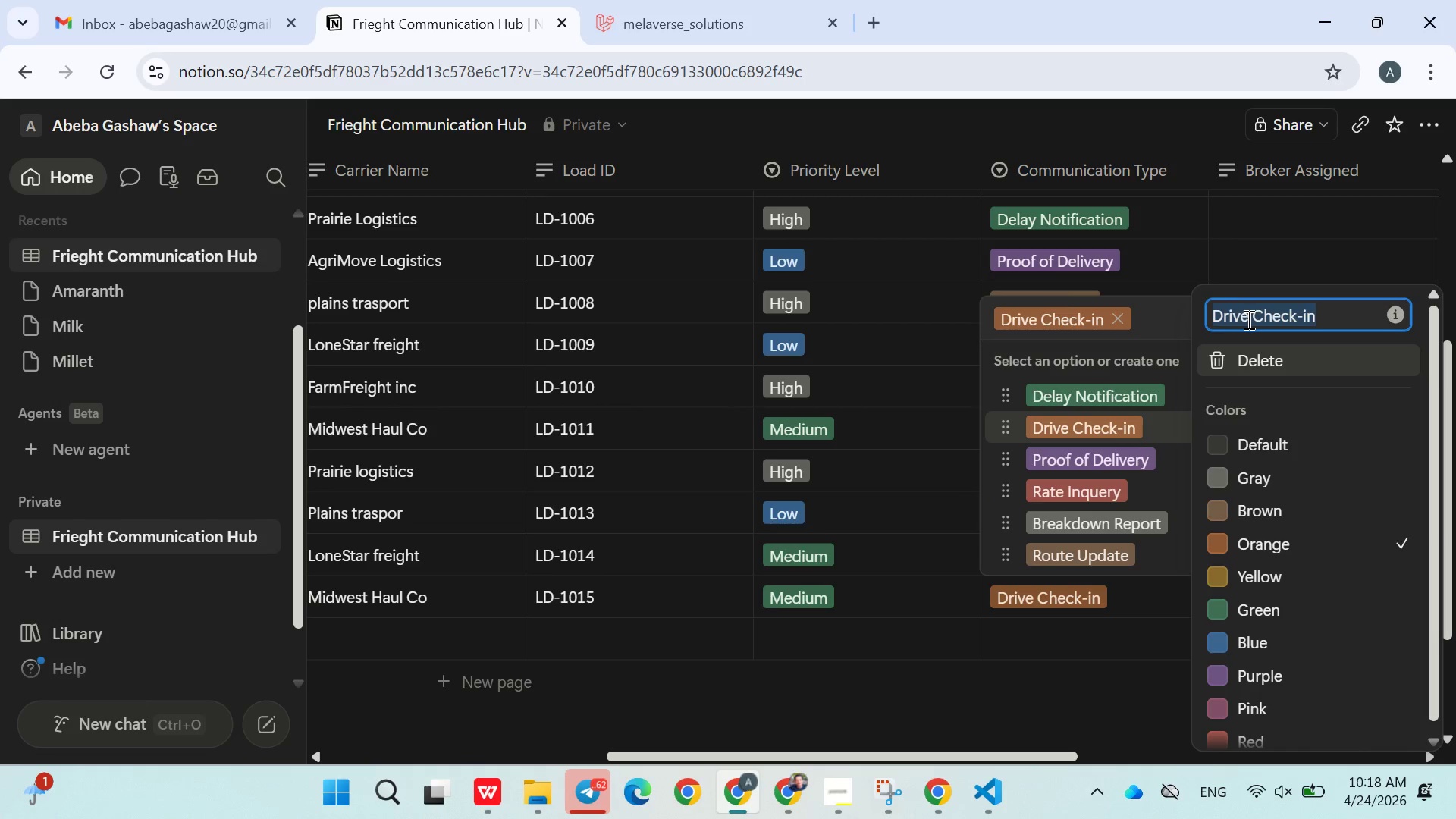 
left_click([1250, 318])
 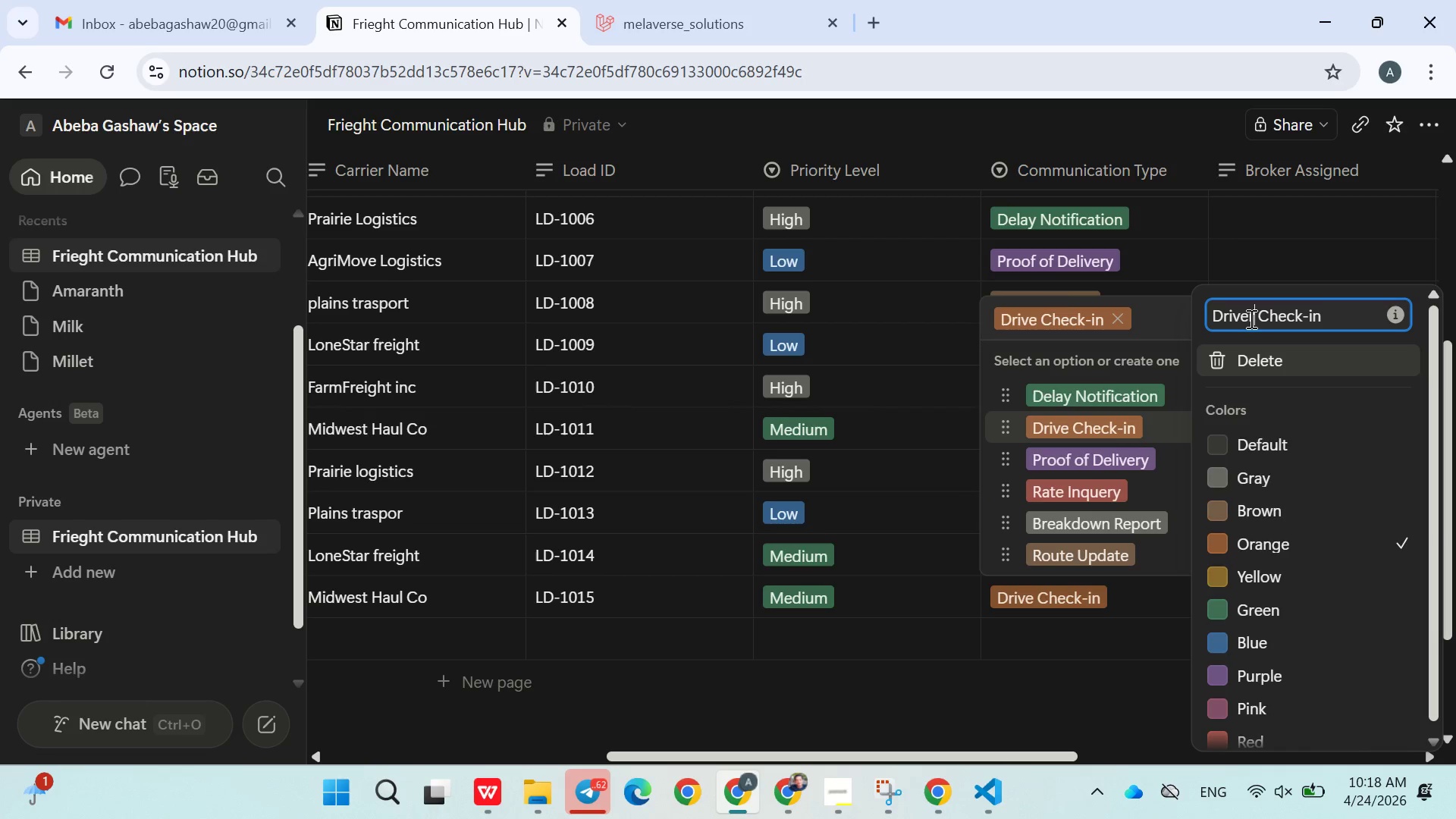 
key(R)
 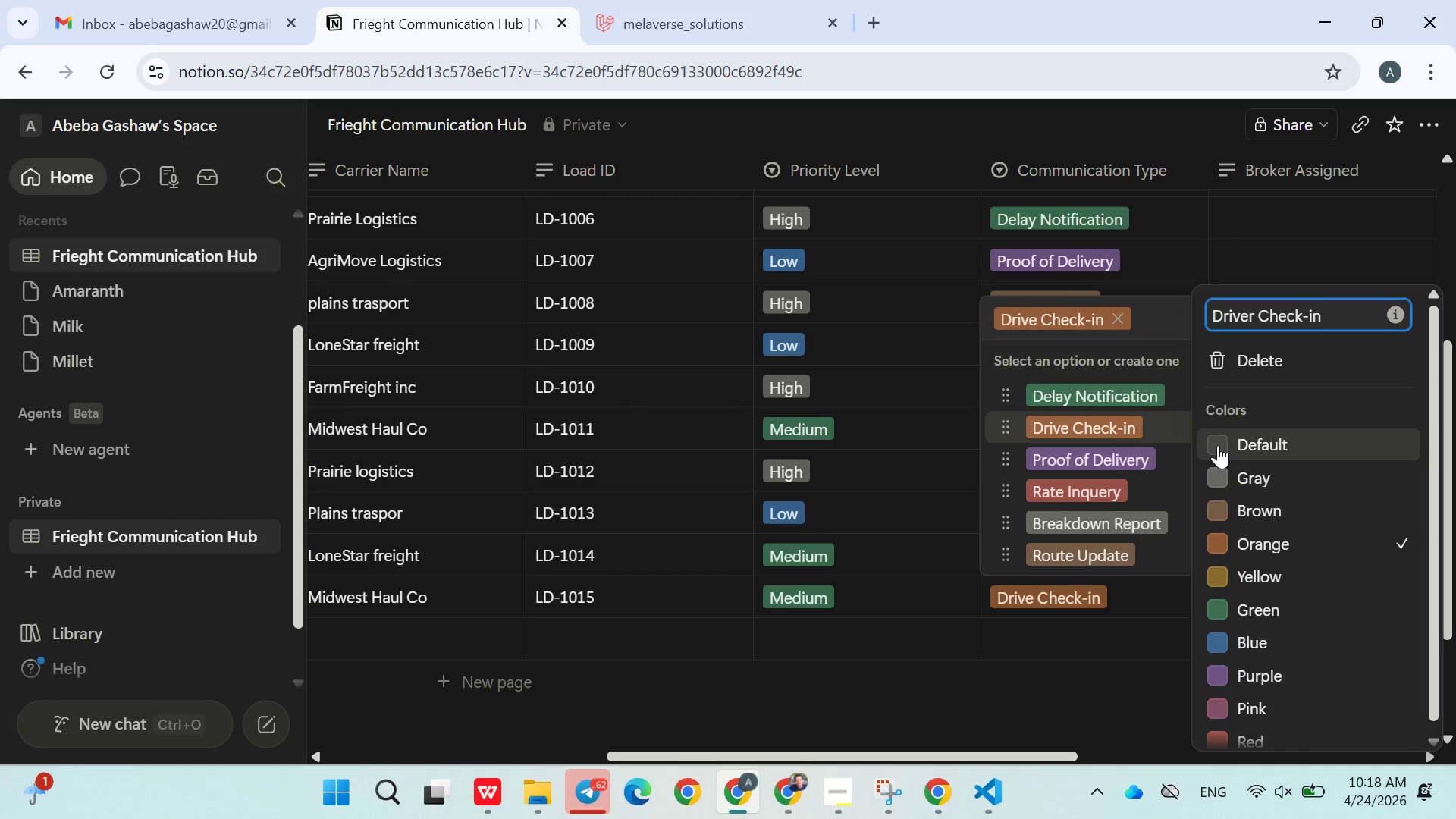 
key(Enter)
 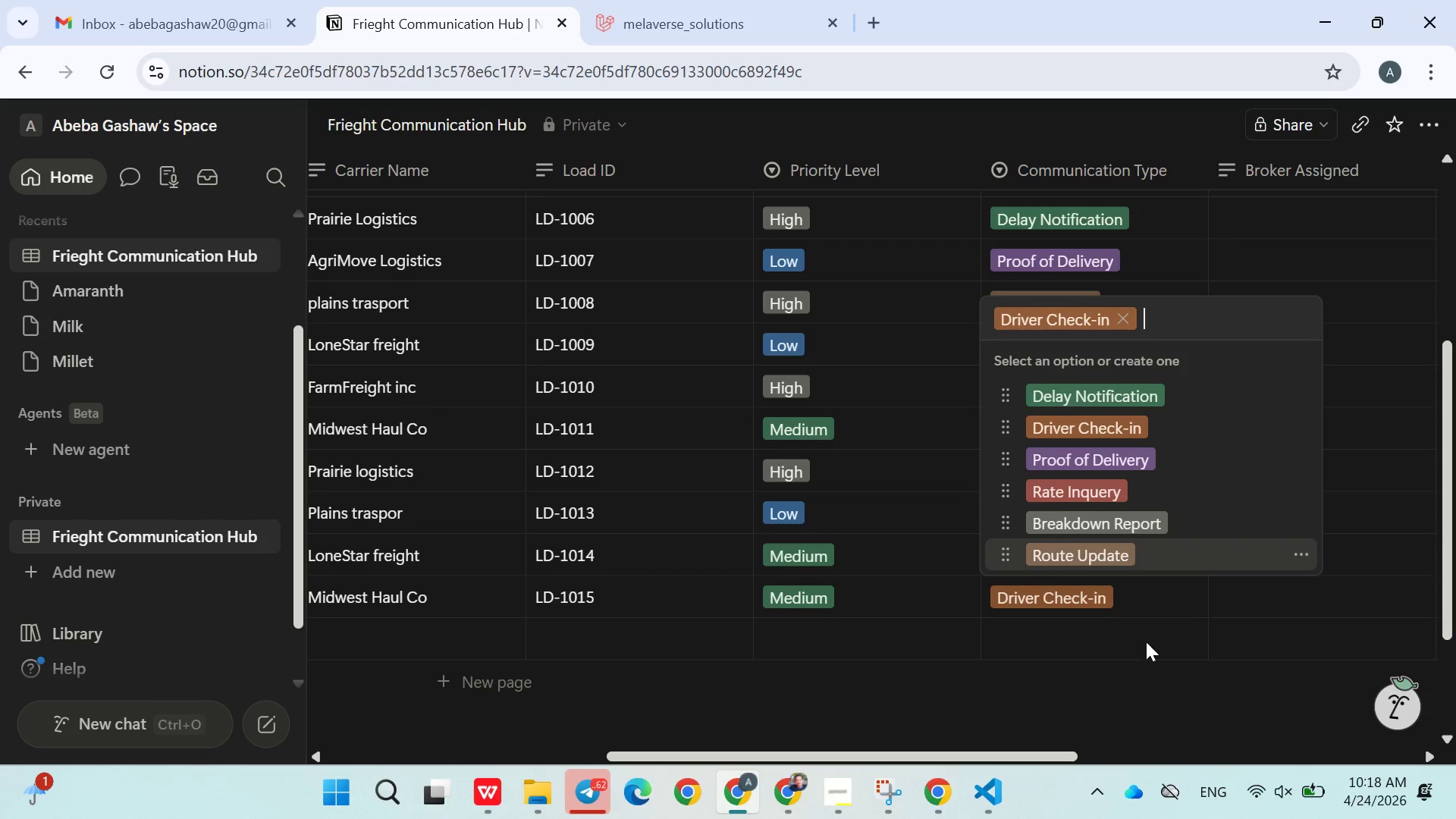 
left_click([1137, 662])
 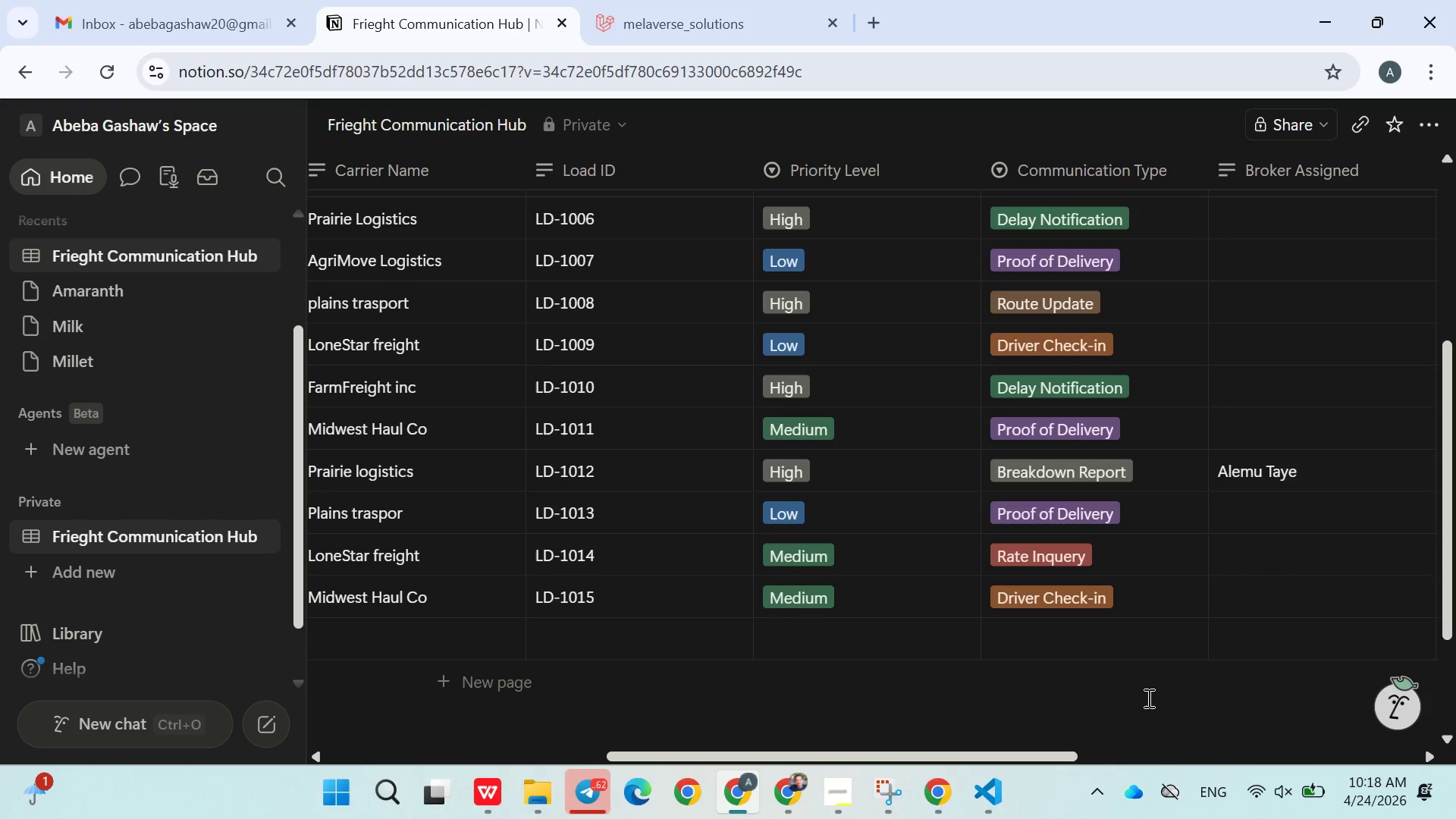 
left_click([1147, 698])
 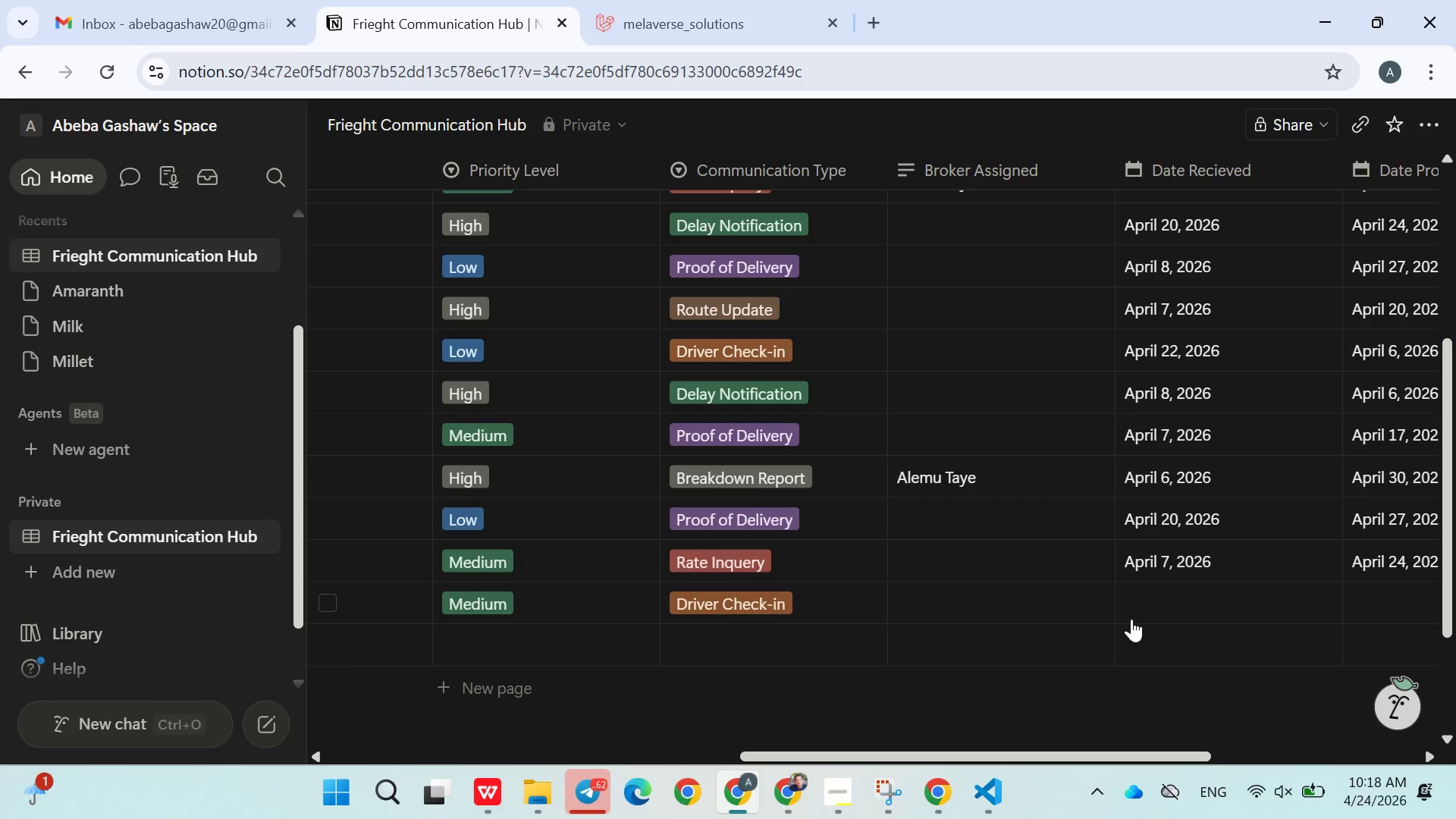 
left_click([1145, 607])
 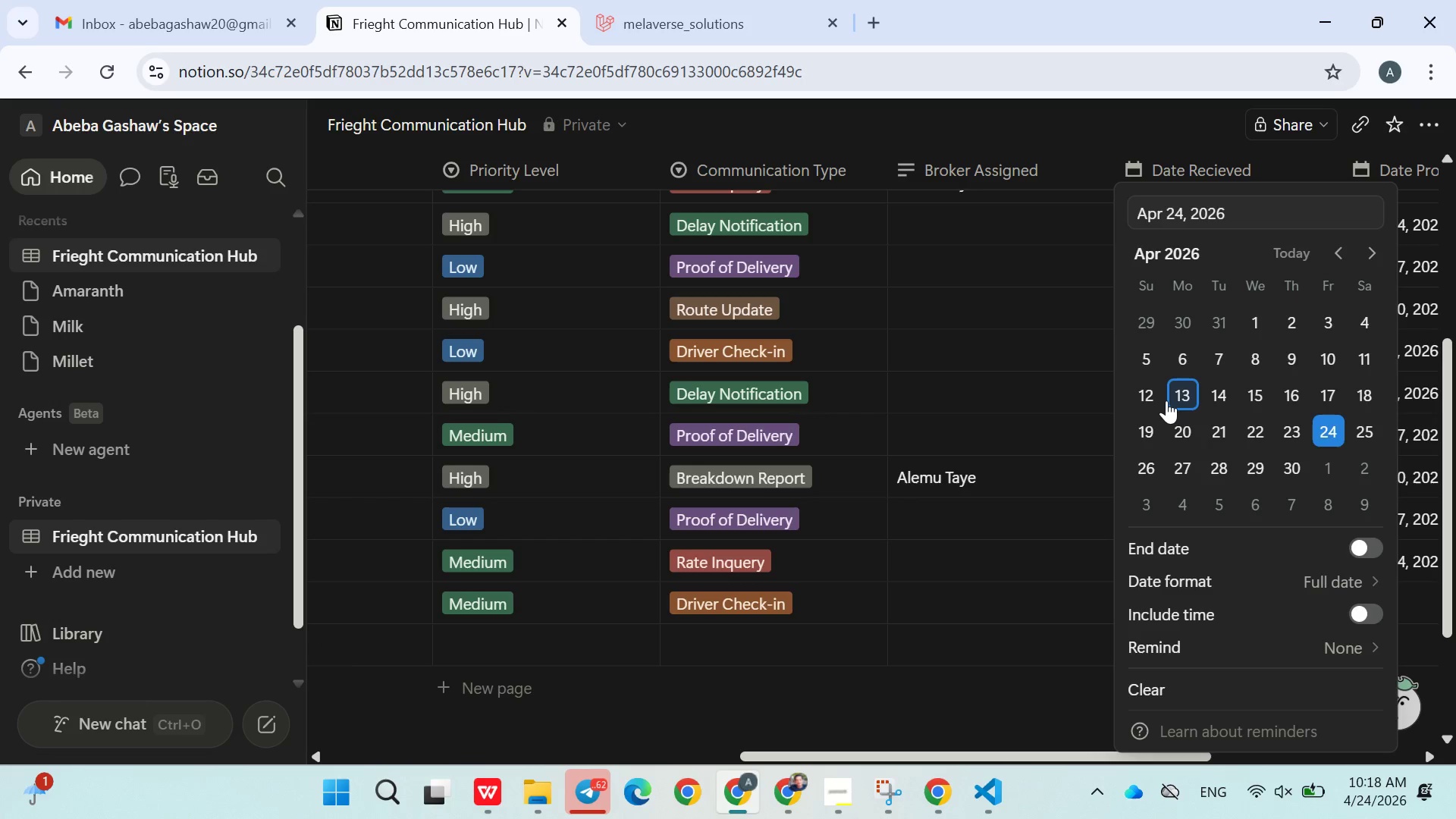 
left_click([1166, 400])
 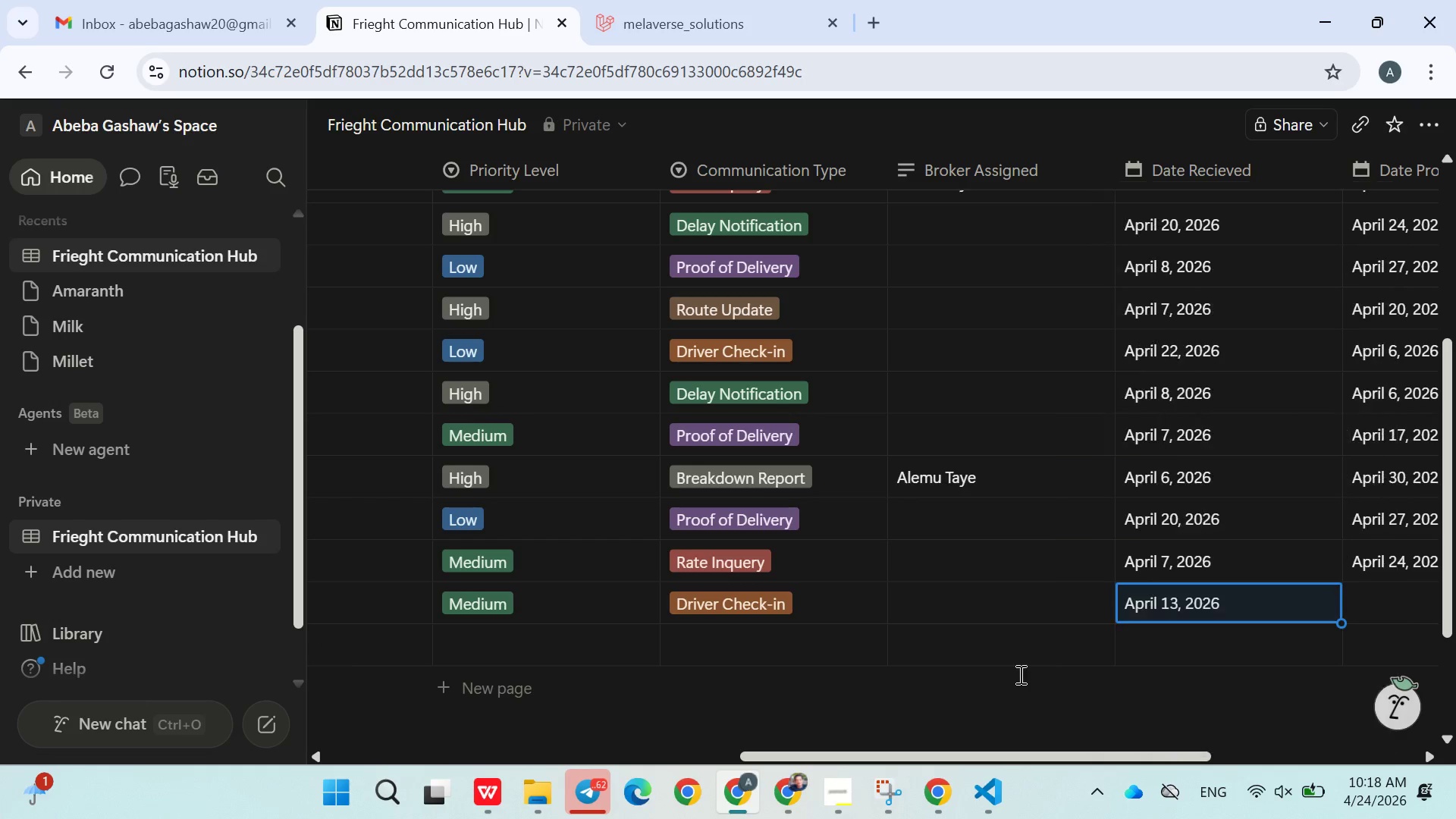 
left_click([1019, 674])
 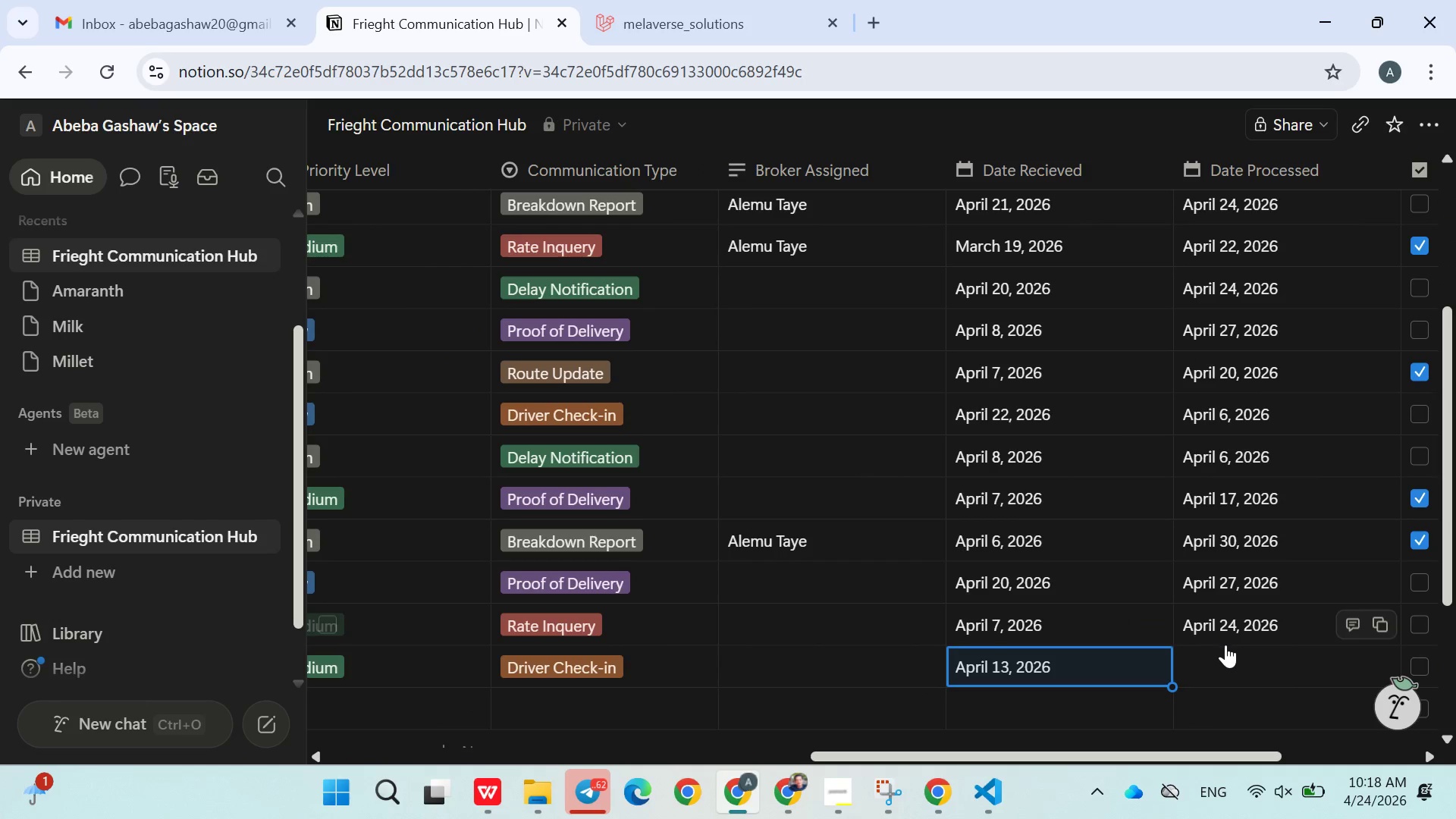 
left_click([1226, 645])
 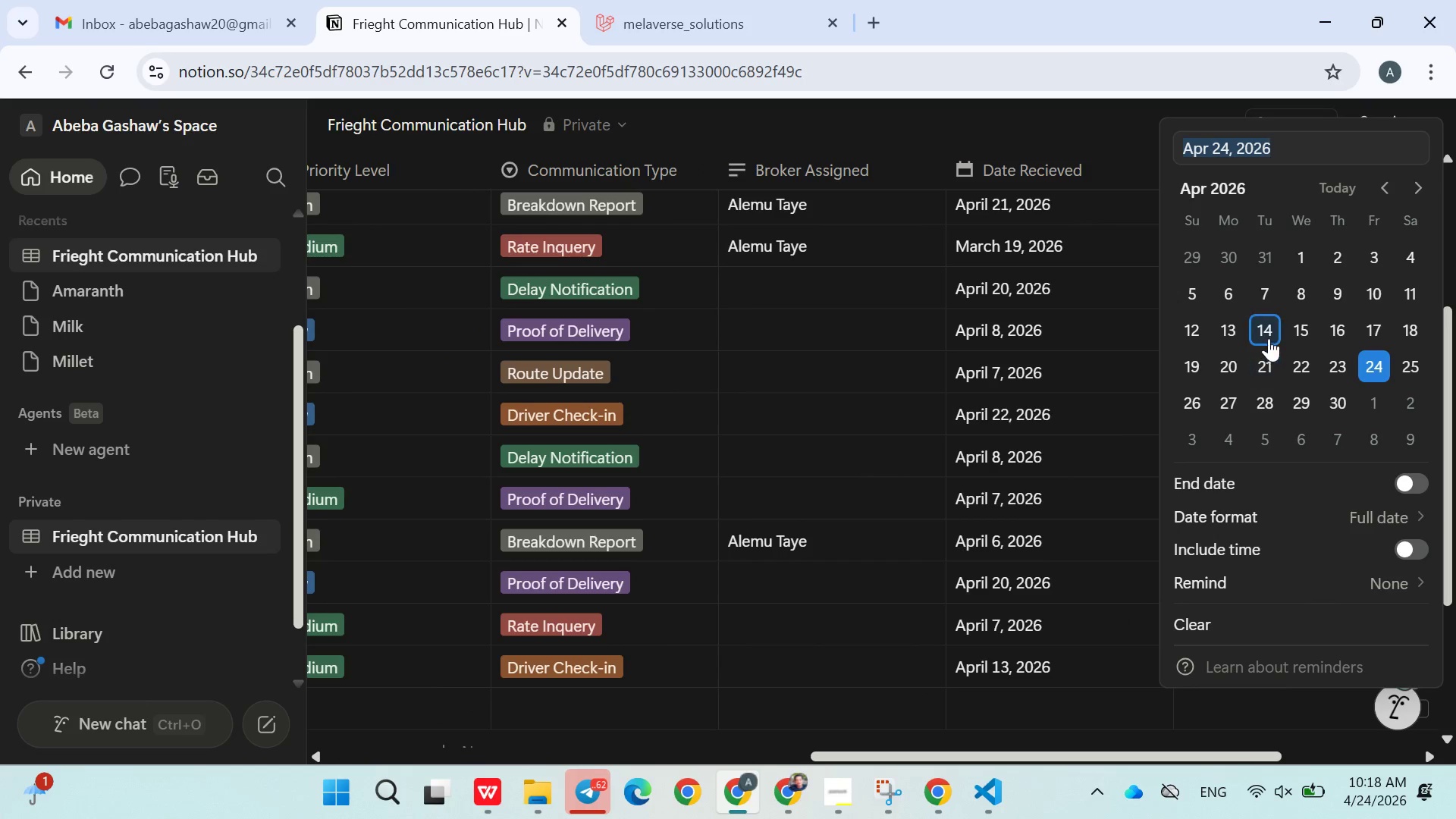 
left_click([1270, 338])
 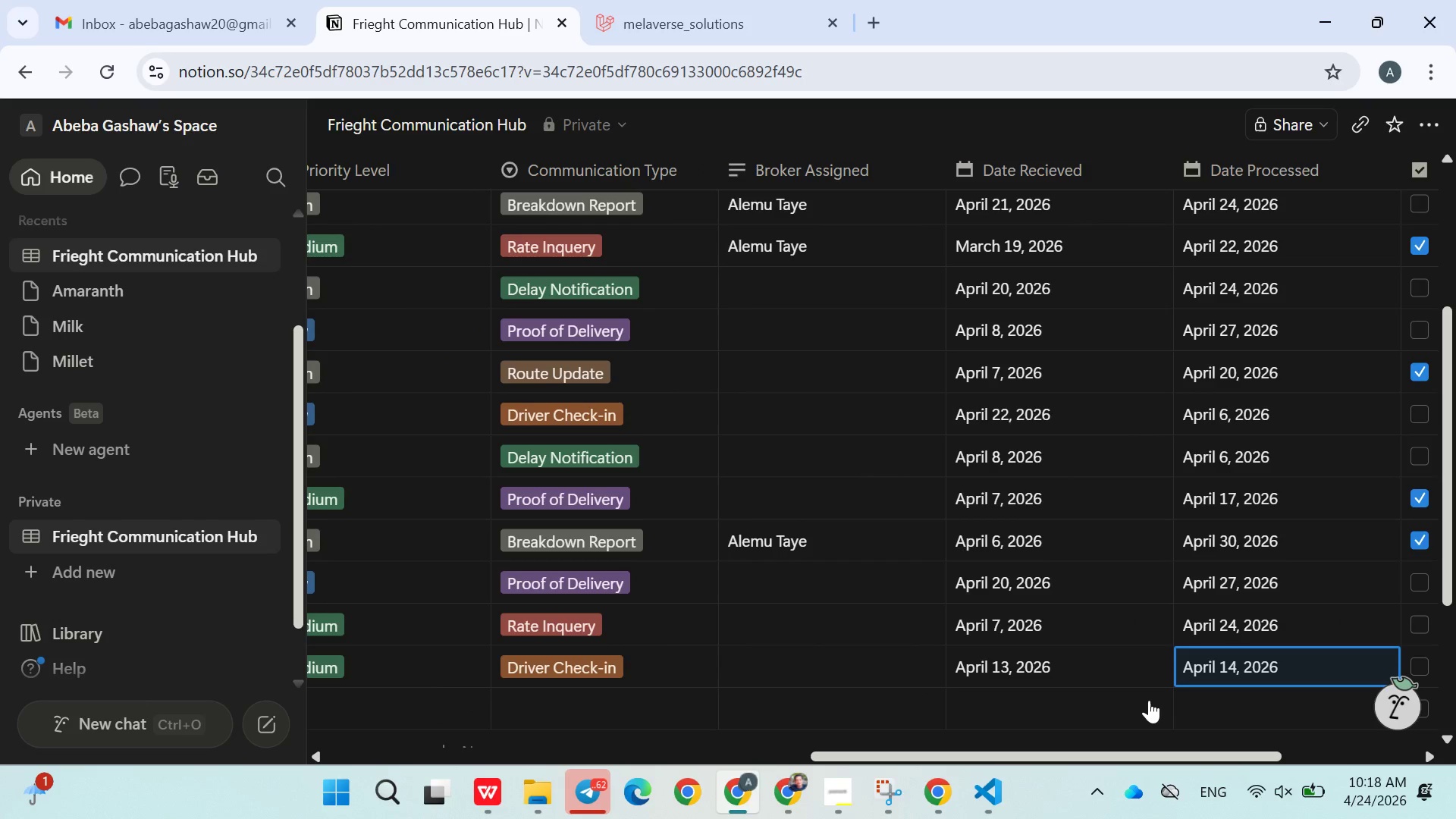 
left_click([1149, 700])
 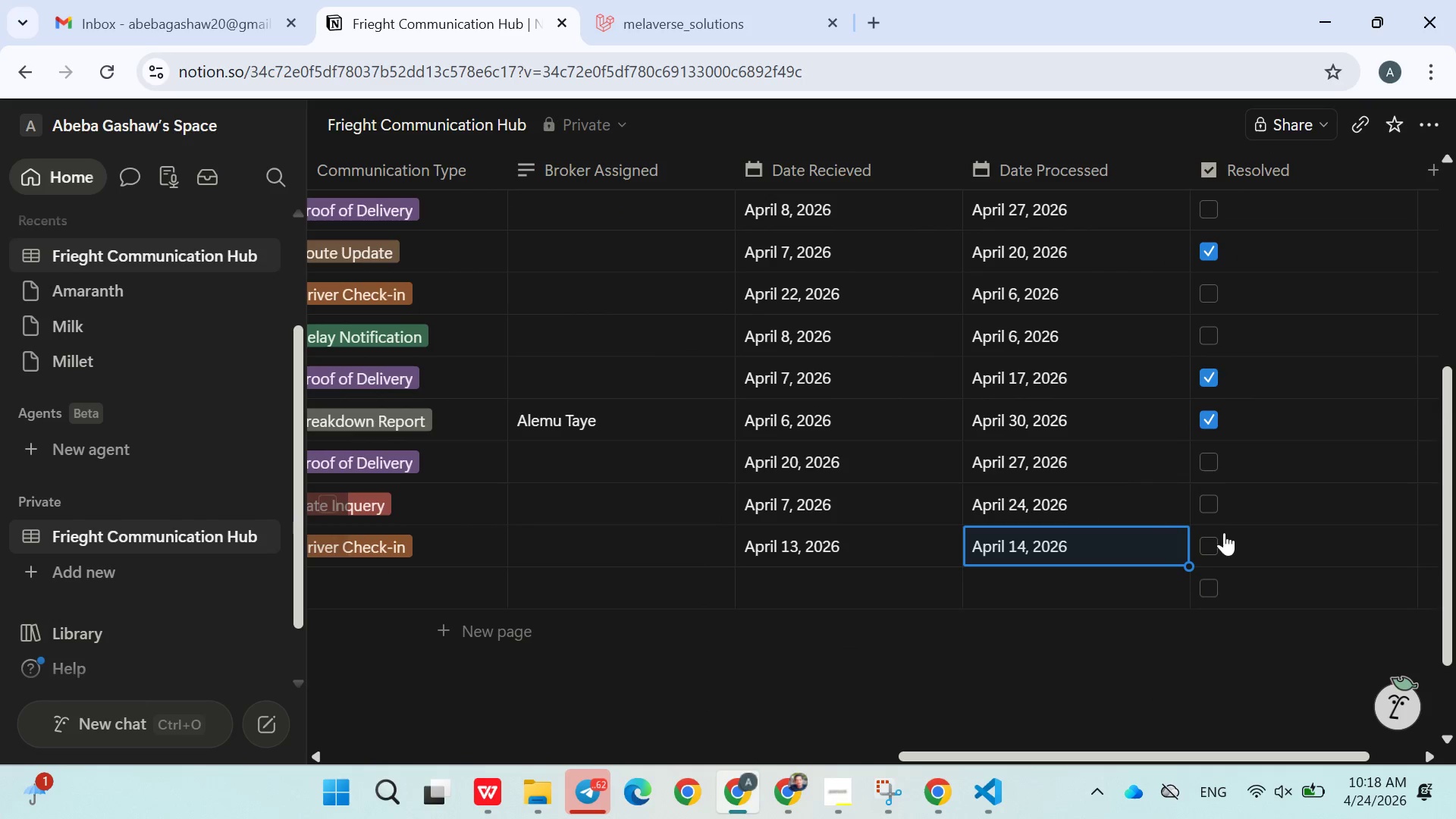 
left_click([1217, 544])
 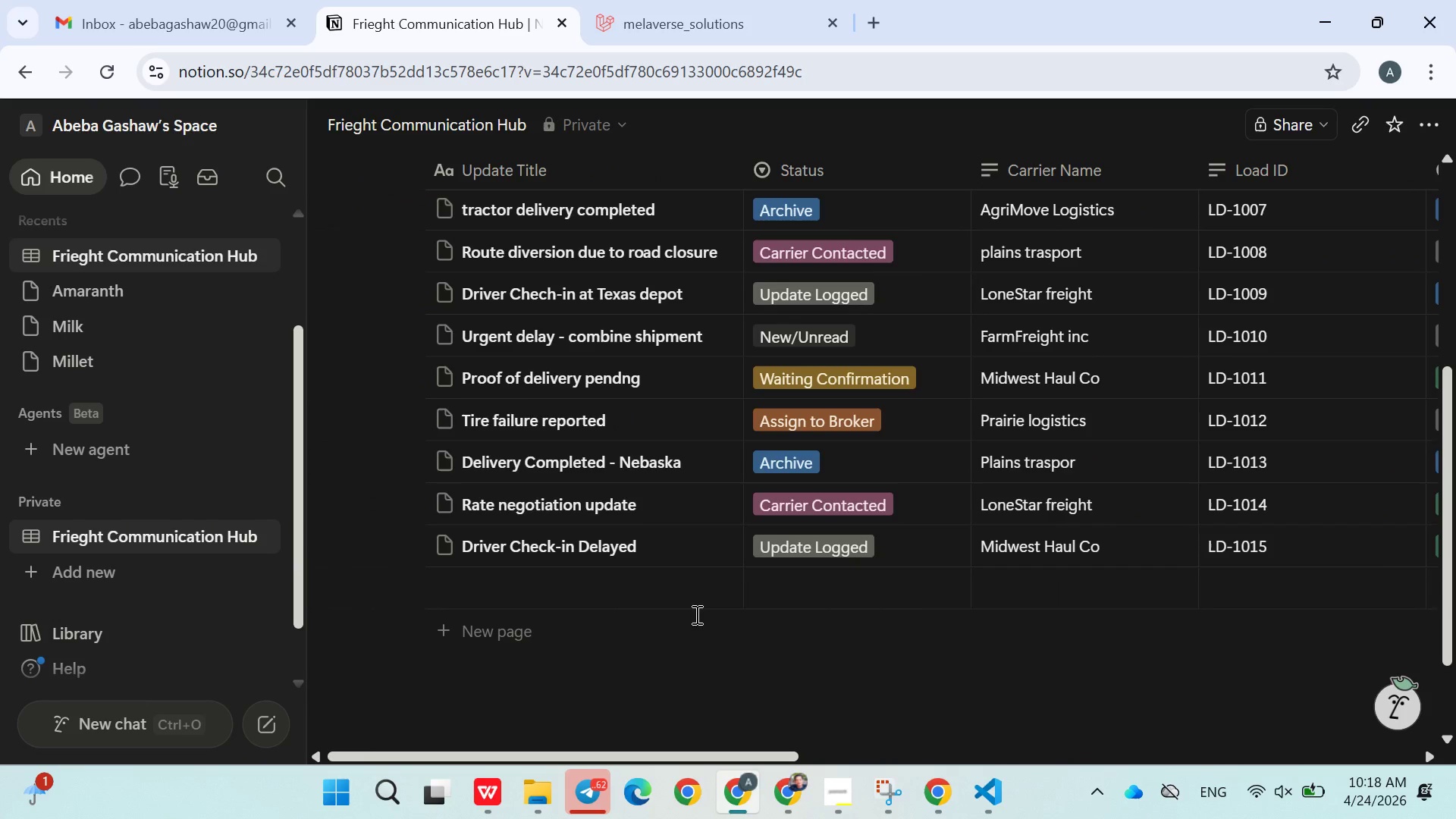 
left_click([573, 596])
 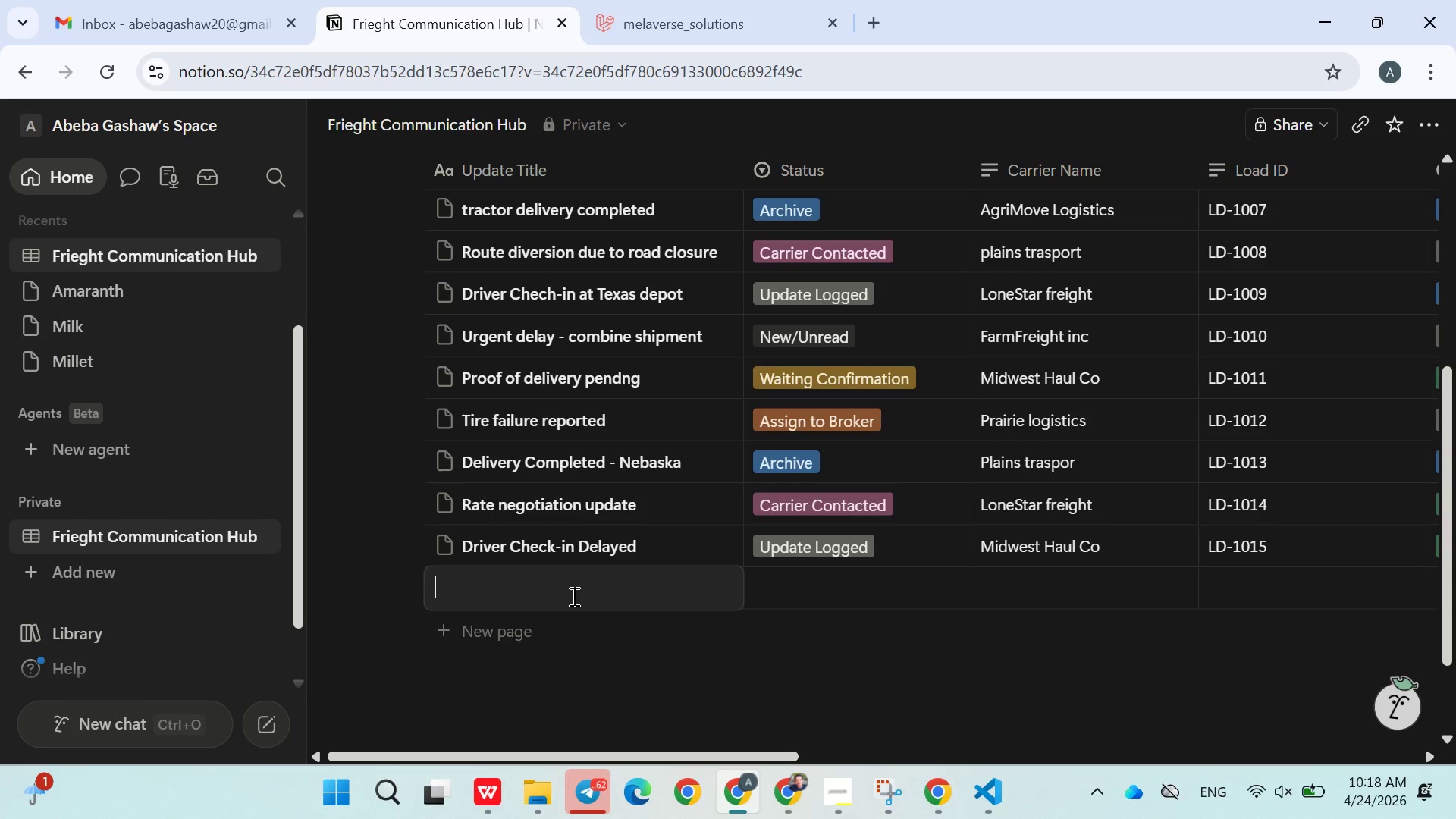 
wait(6.22)
 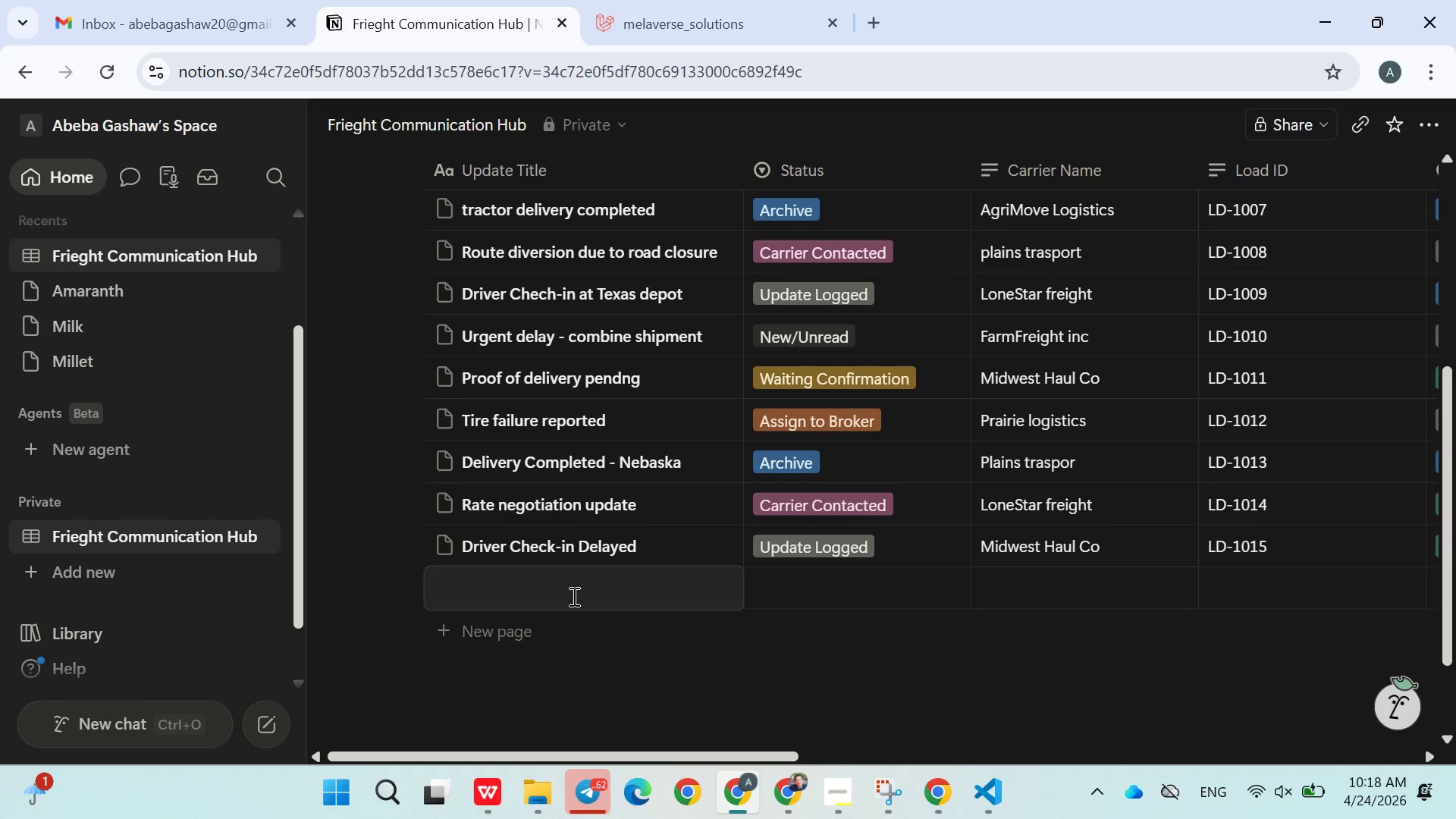 
type(Emergency reroute)
 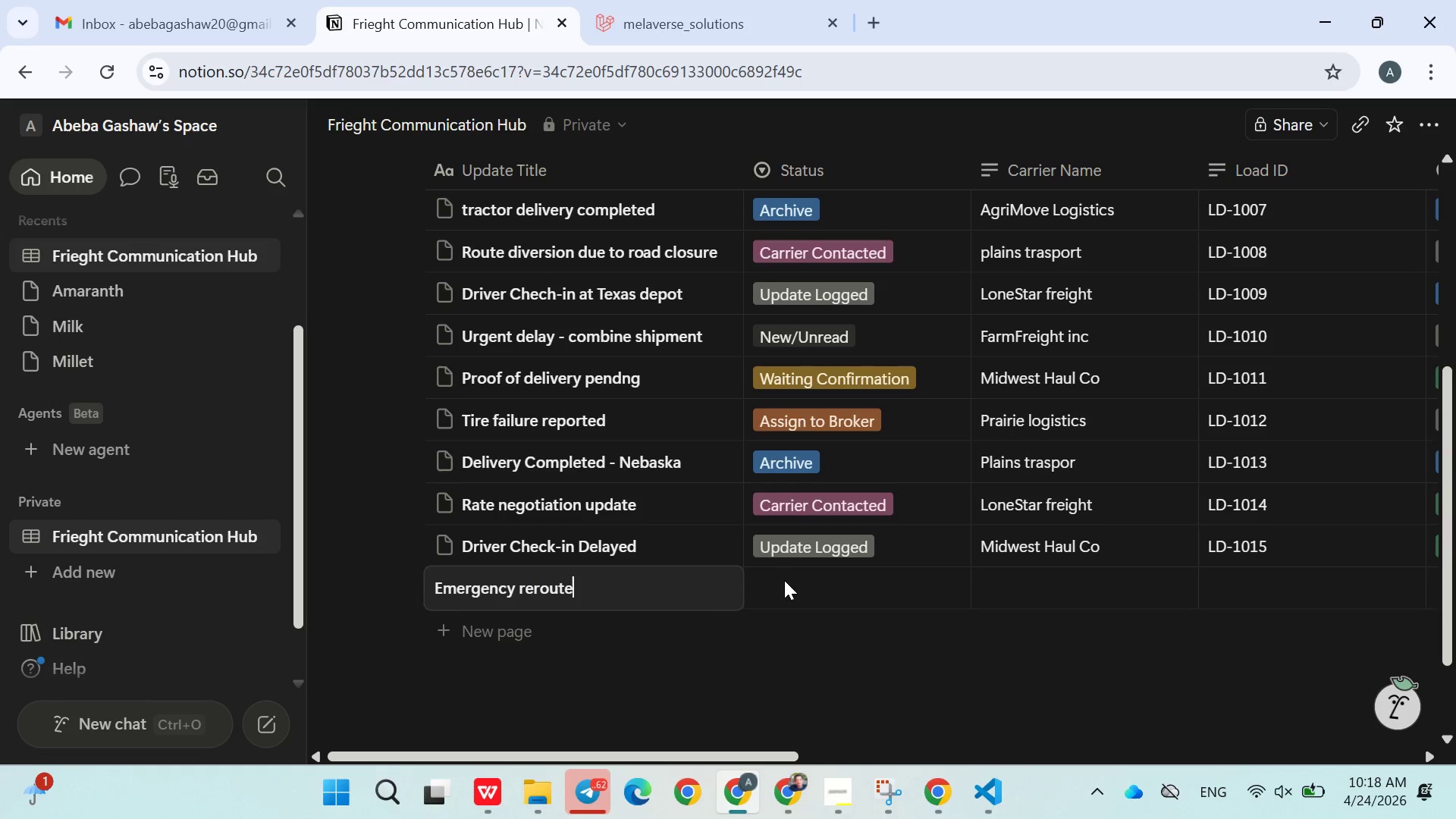 
left_click([784, 580])
 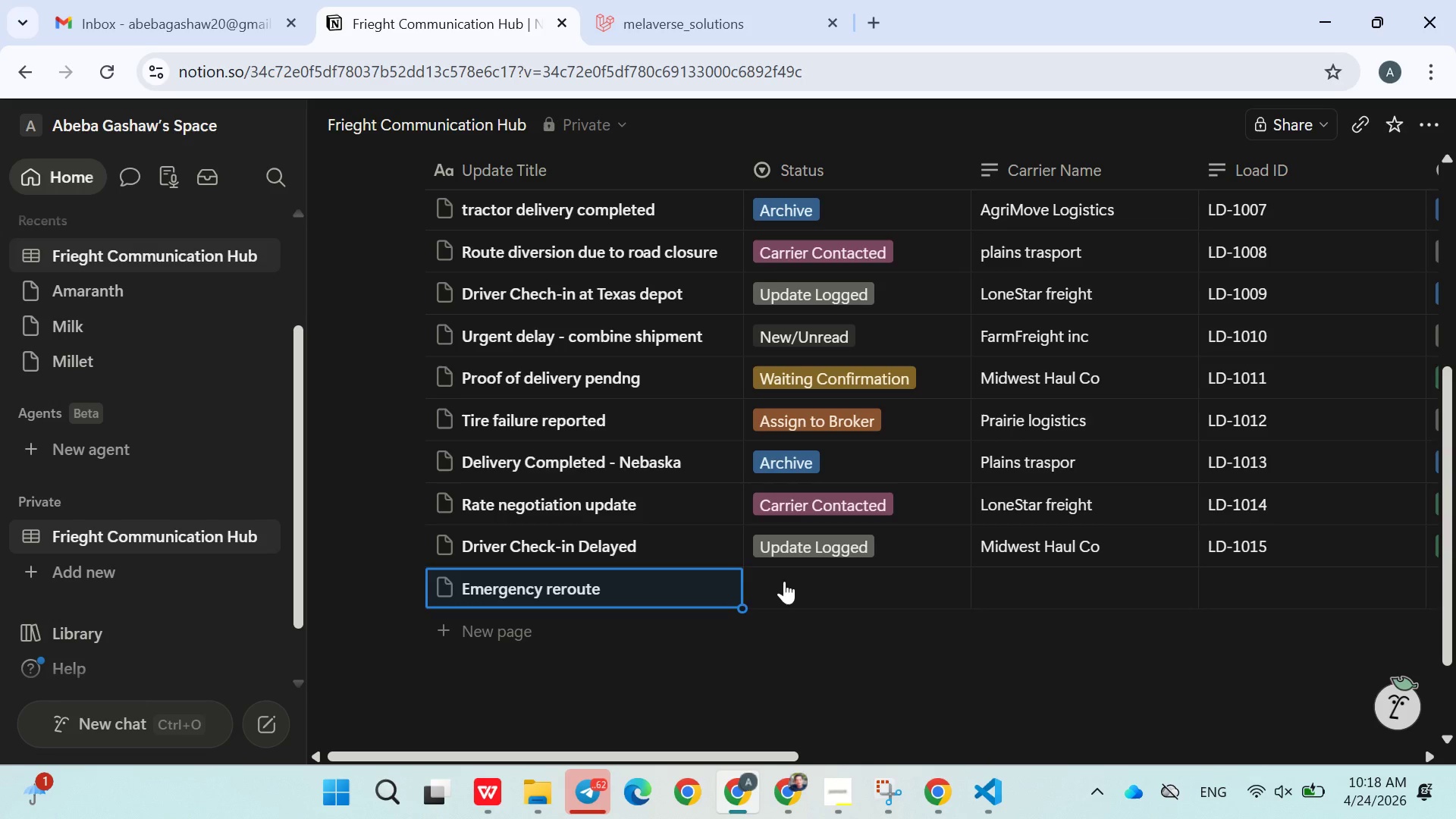 
left_click([784, 581])
 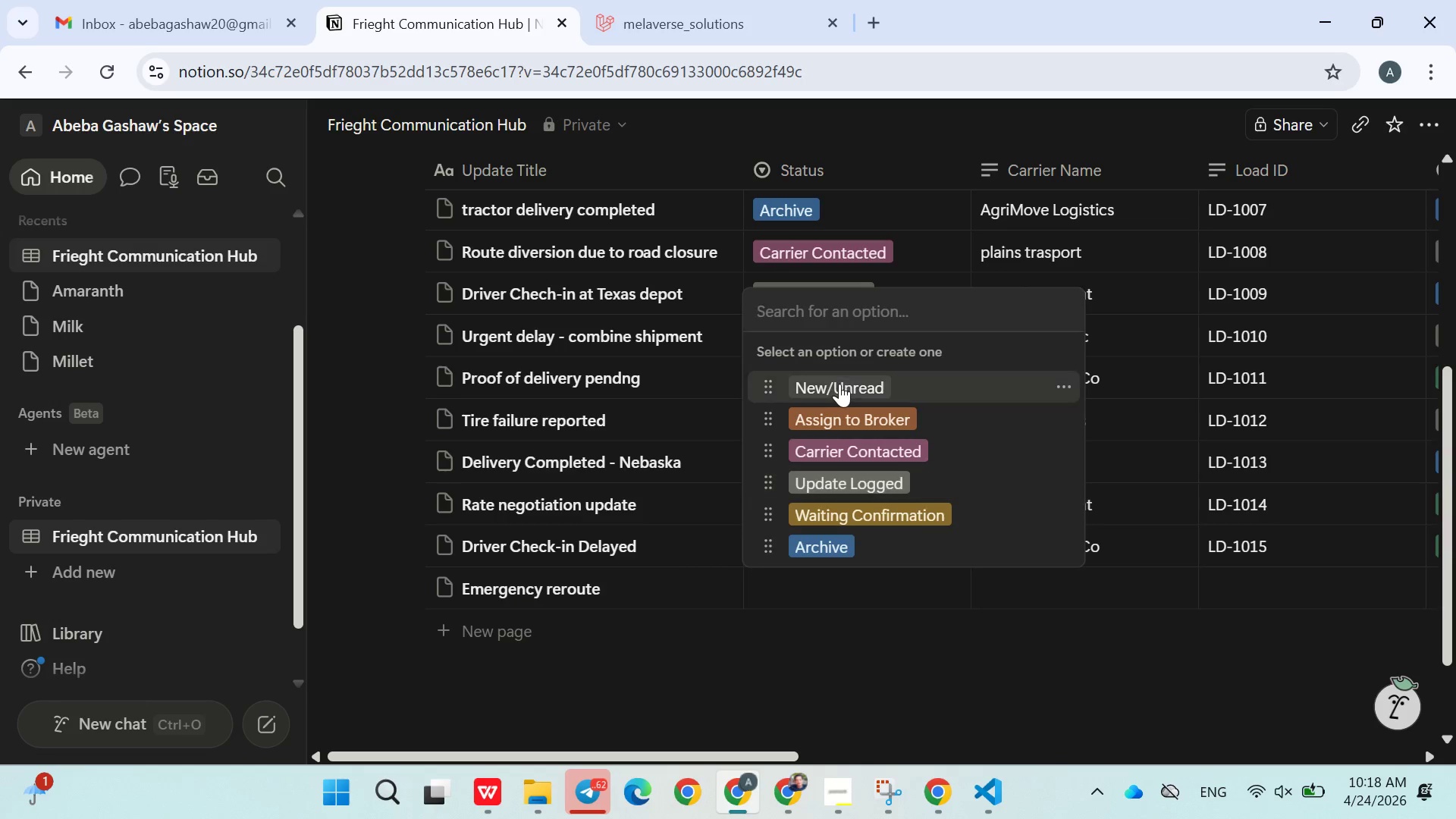 
left_click([839, 384])
 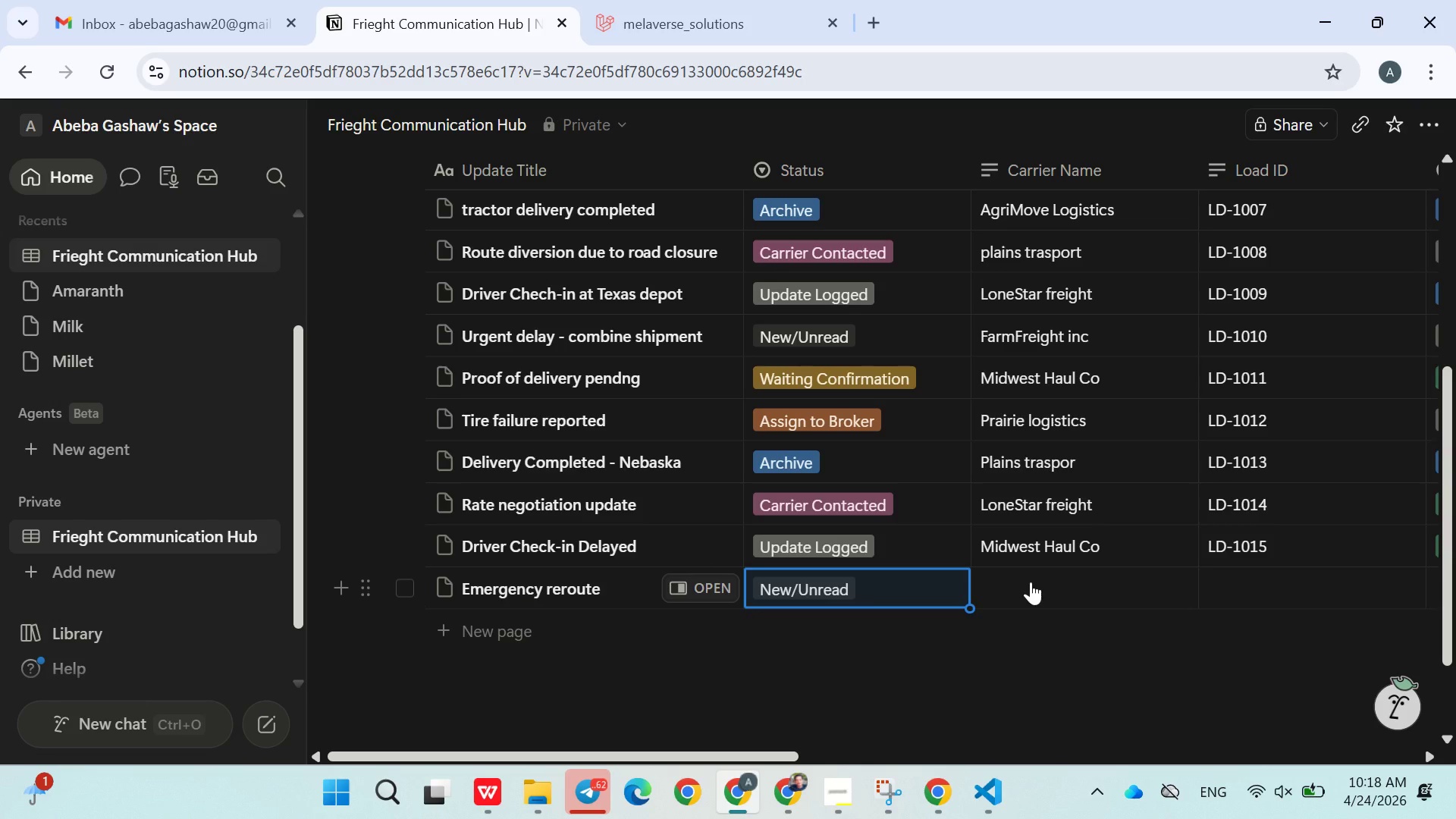 
left_click([1038, 570])
 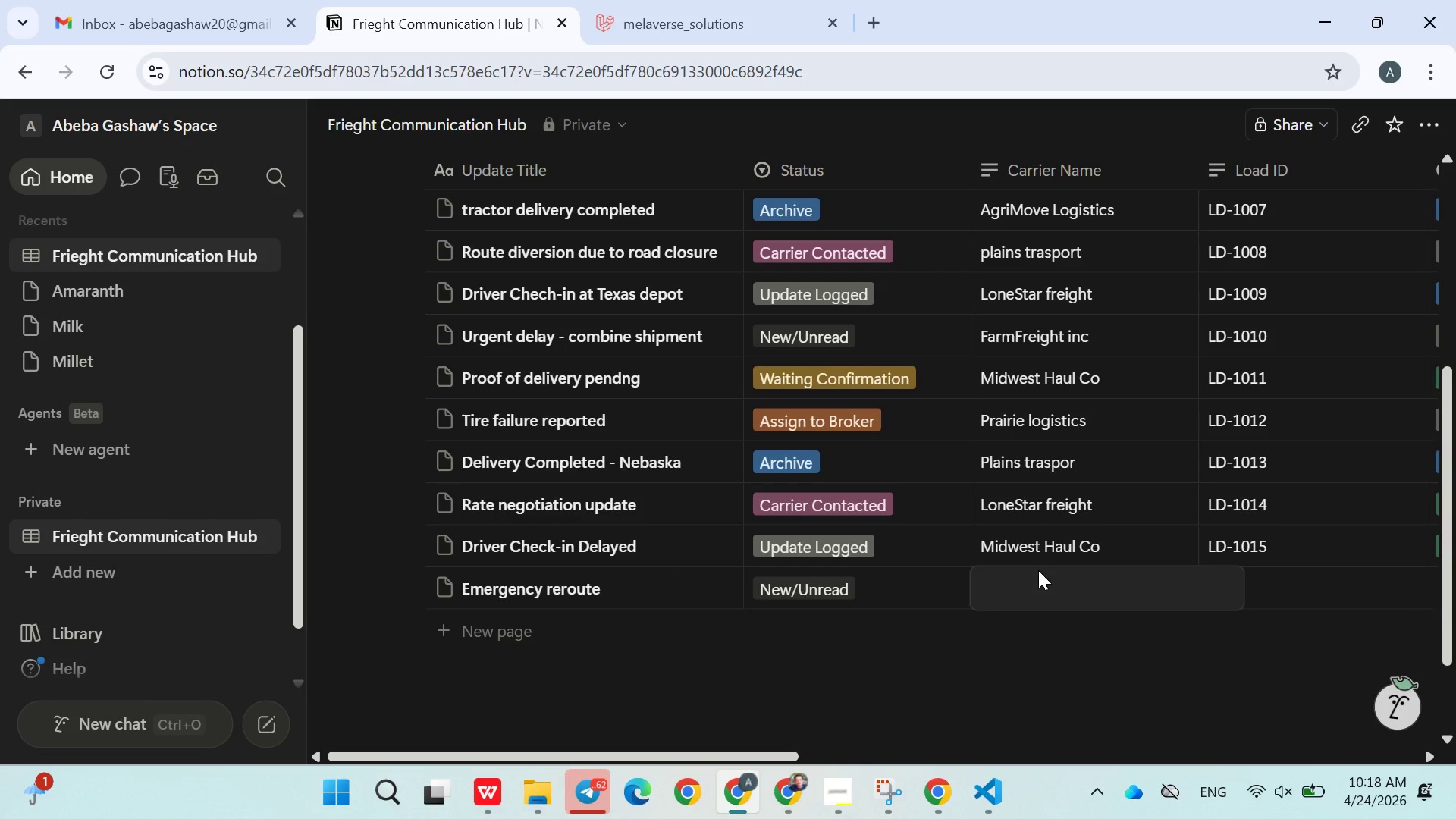 
type(FarmFreight inc)
 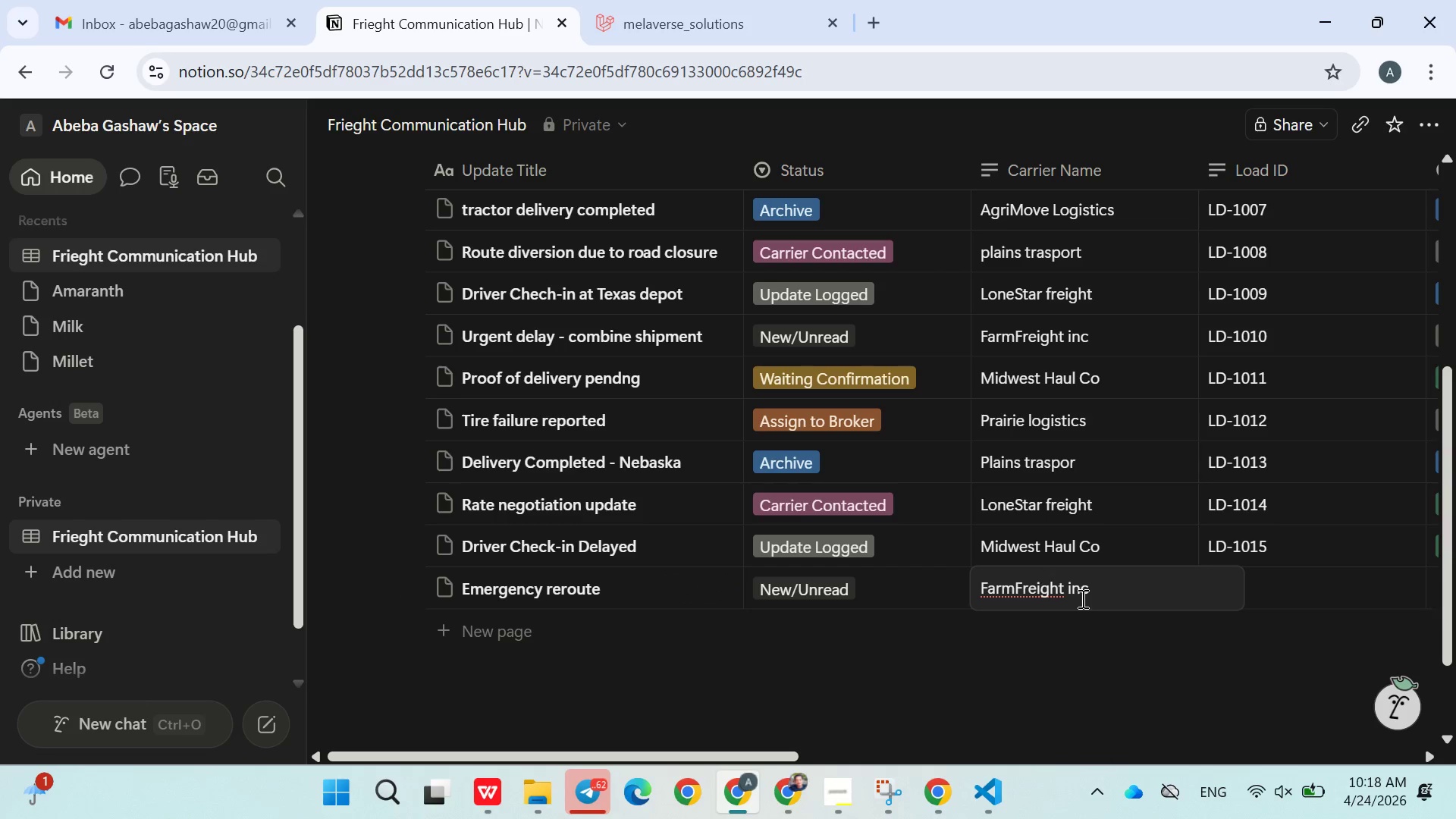 
left_click([1146, 653])
 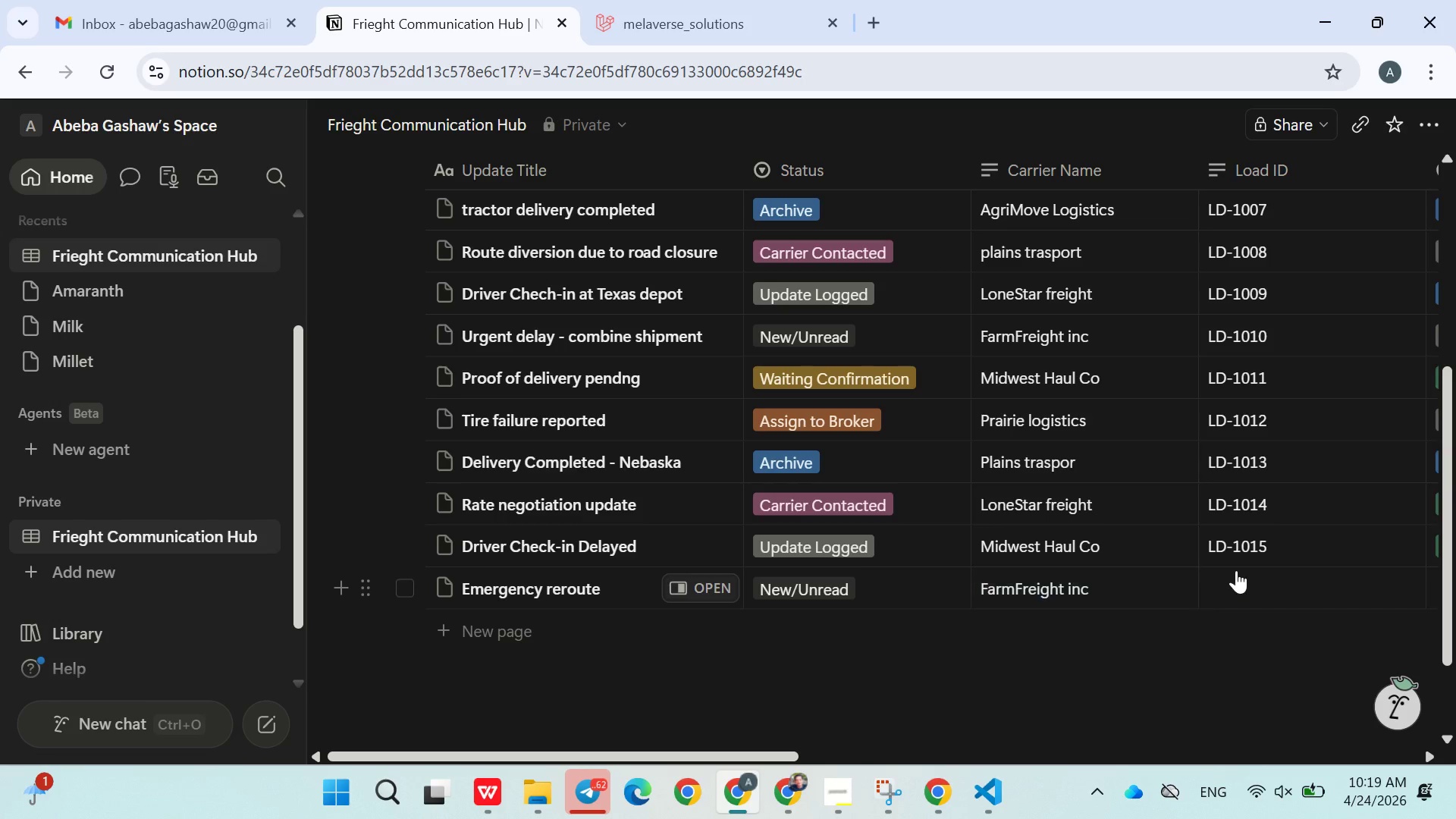 
left_click([1236, 570])
 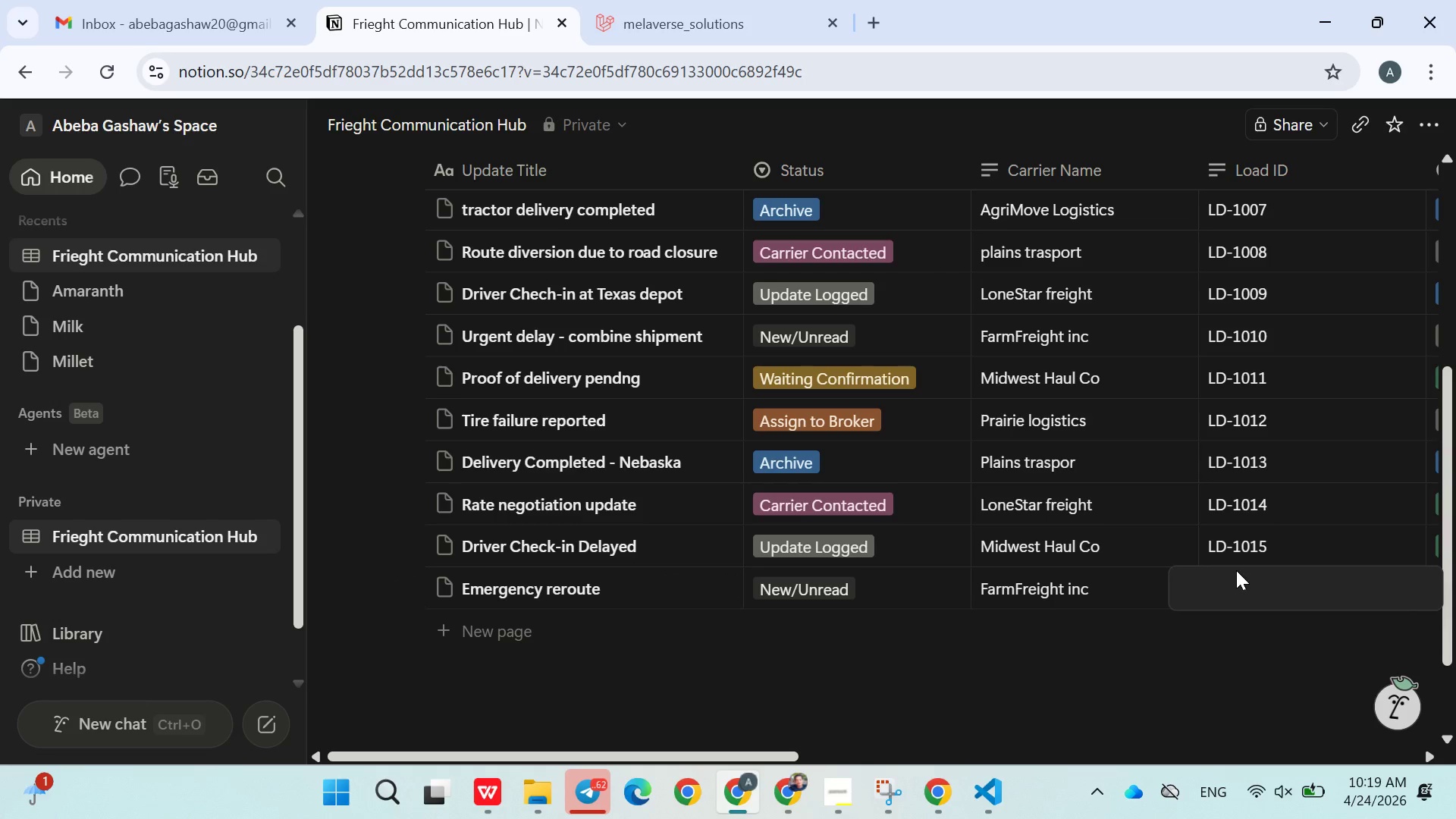 
type(LD-1016)
 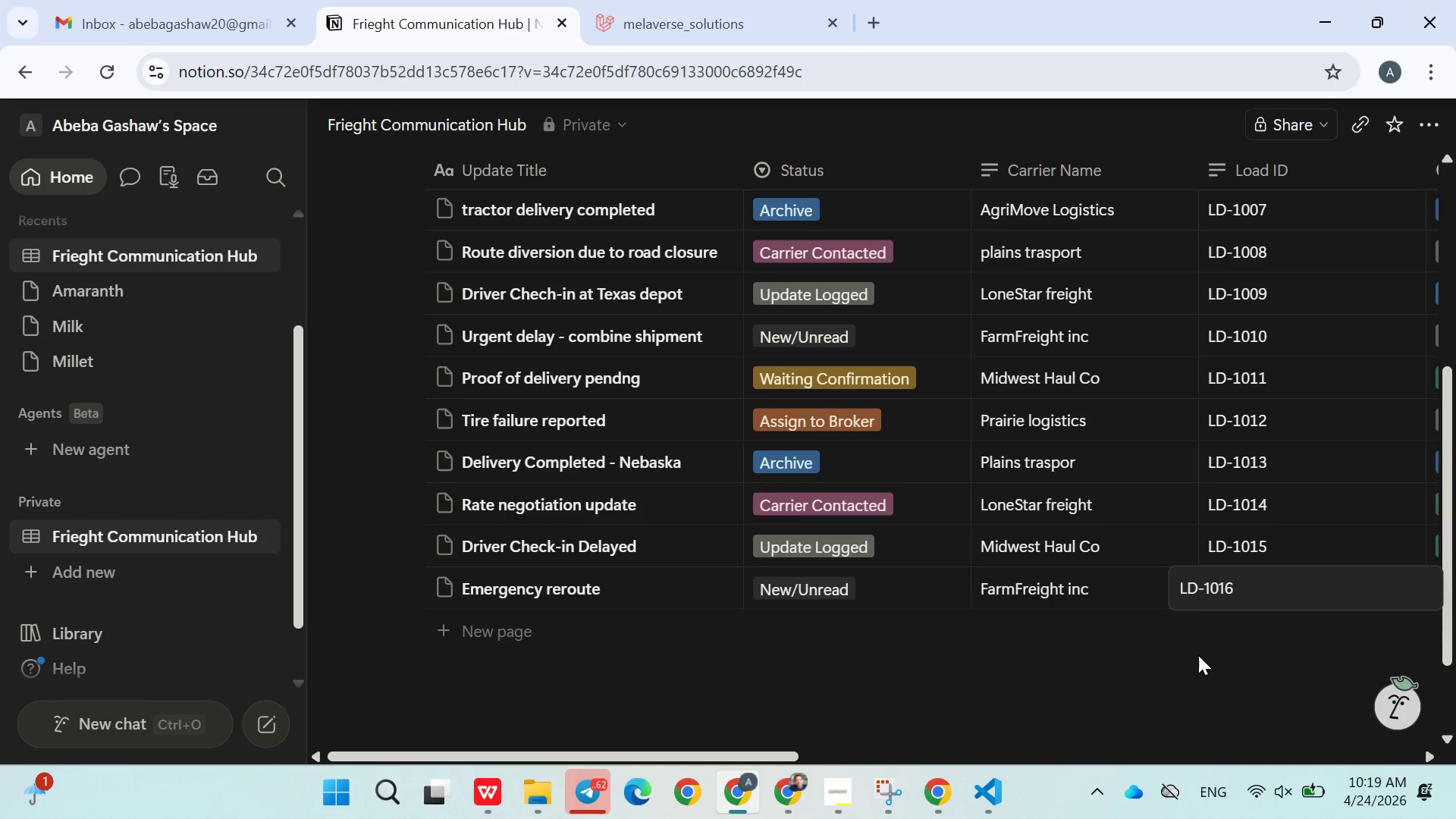 
left_click([1198, 655])
 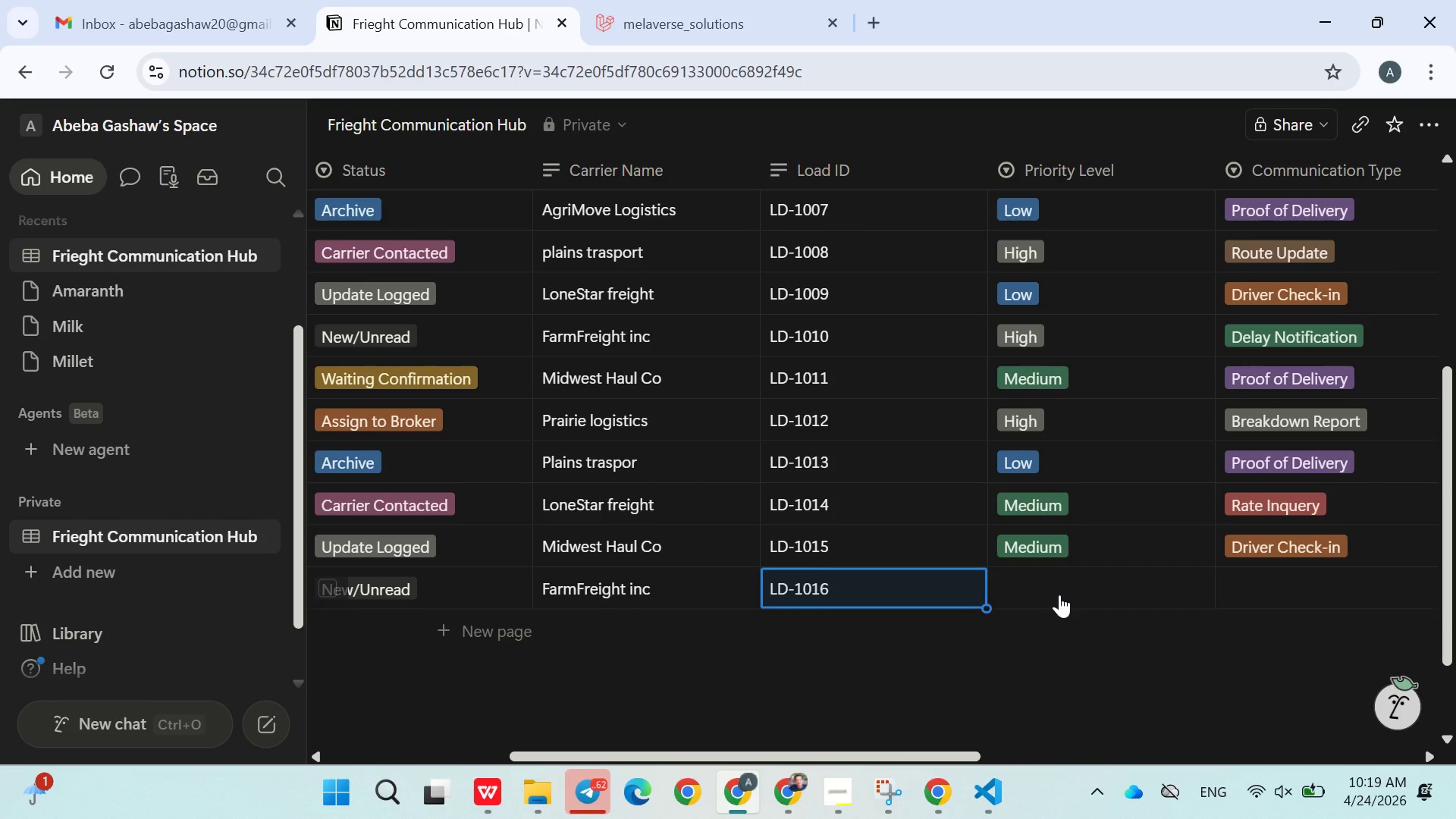 
wait(6.59)
 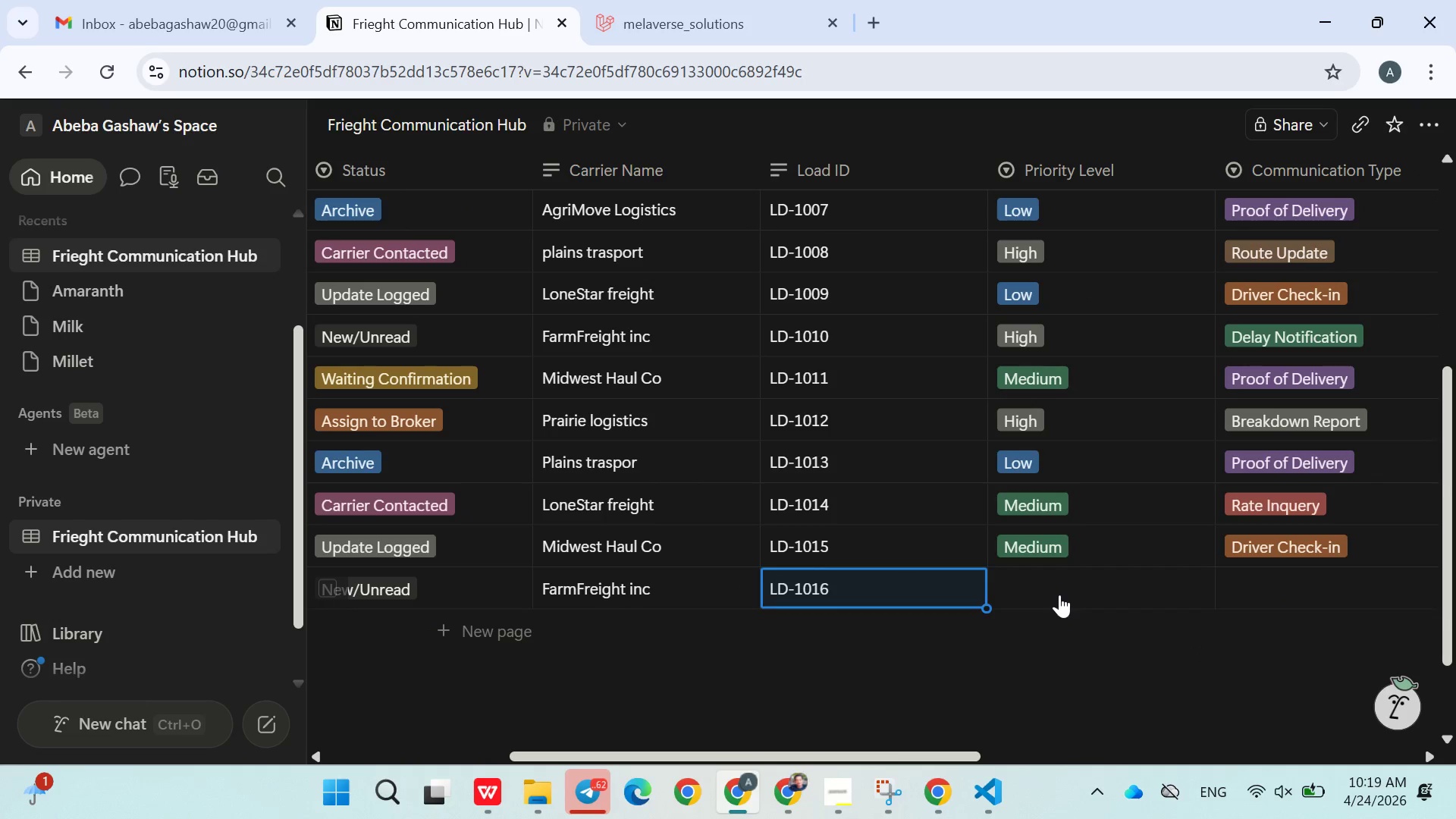 
left_click([1059, 593])
 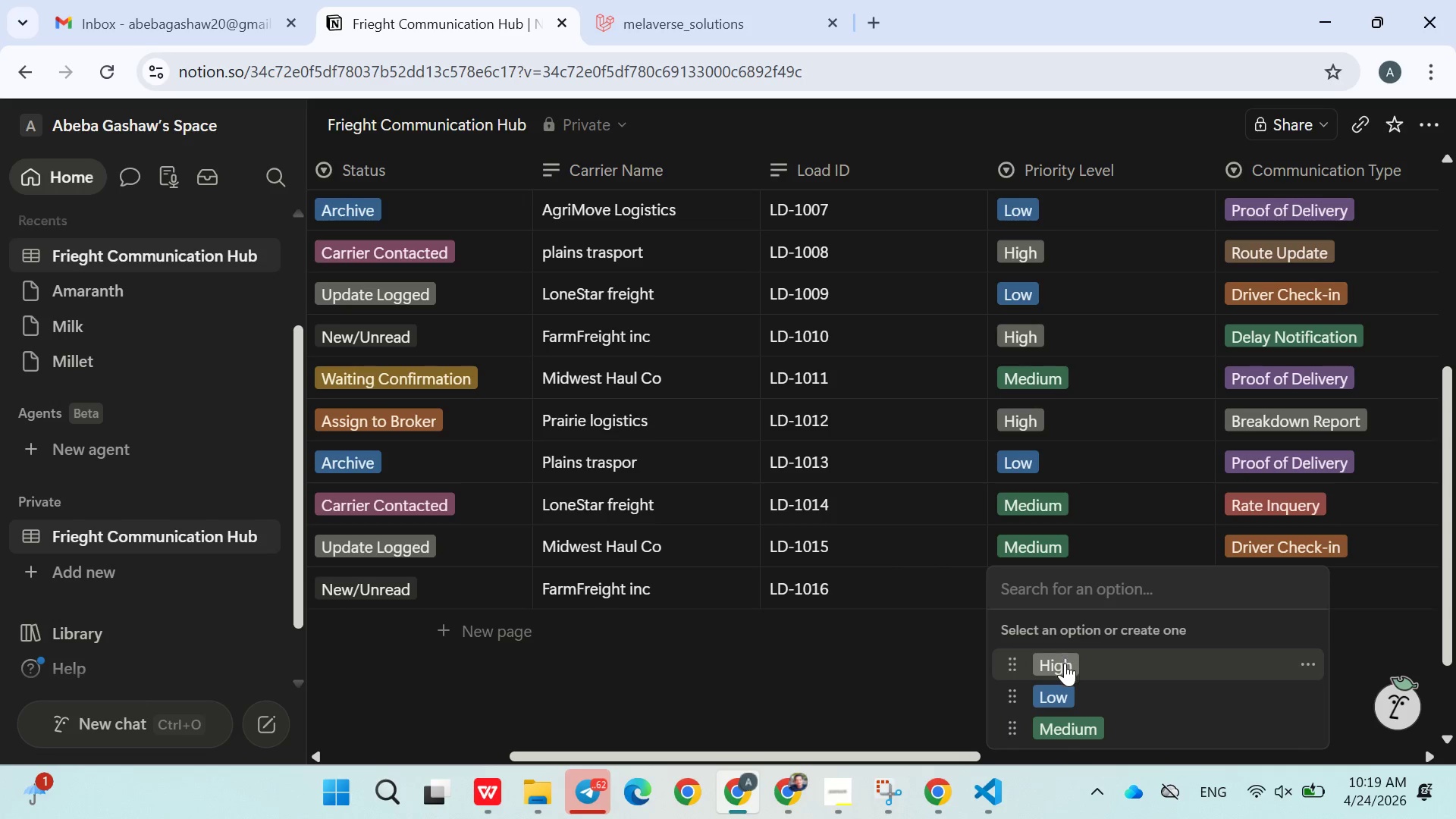 
left_click([1065, 663])
 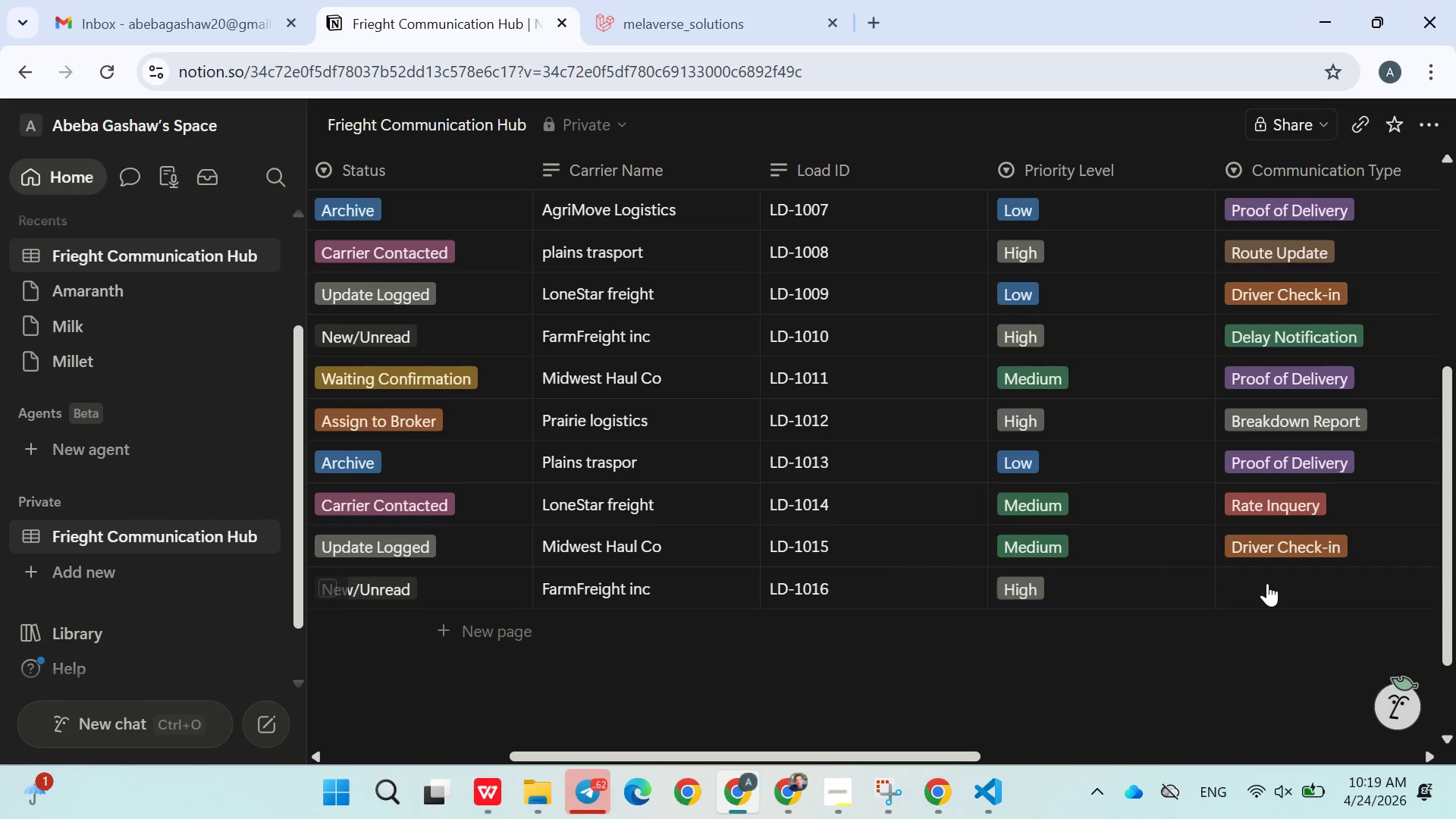 
left_click([1267, 583])
 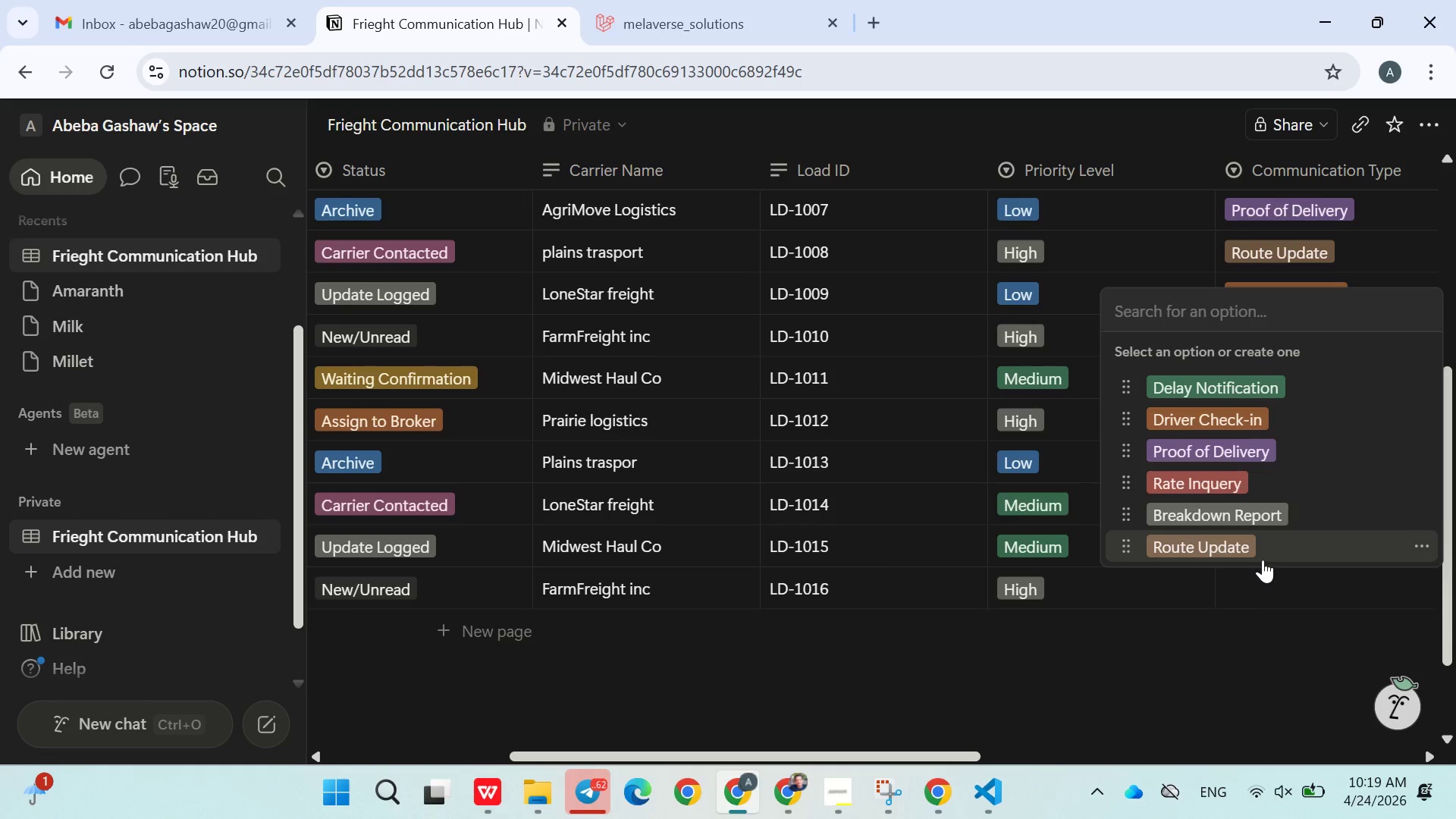 
left_click([1263, 560])
 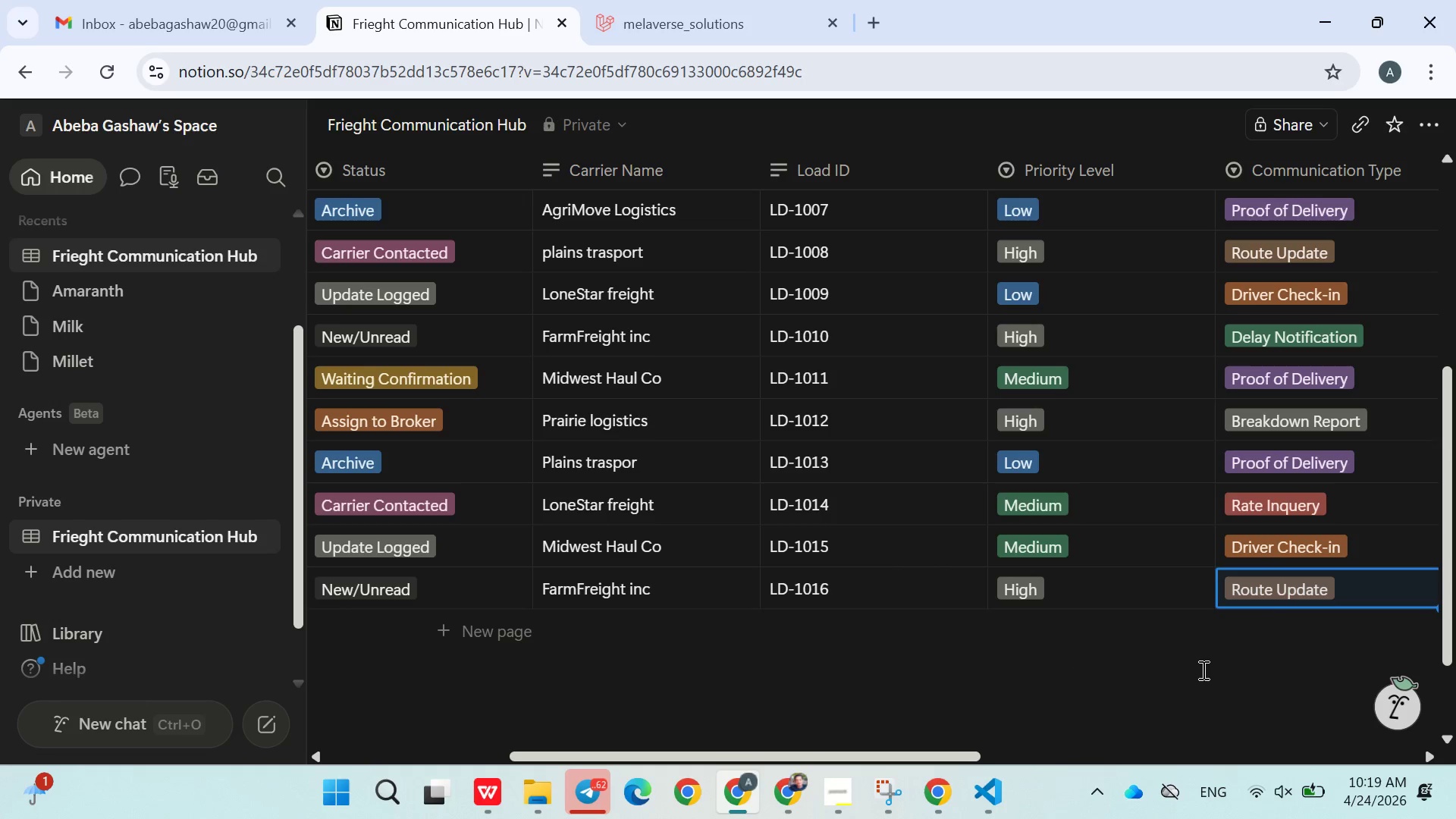 
left_click([1199, 670])
 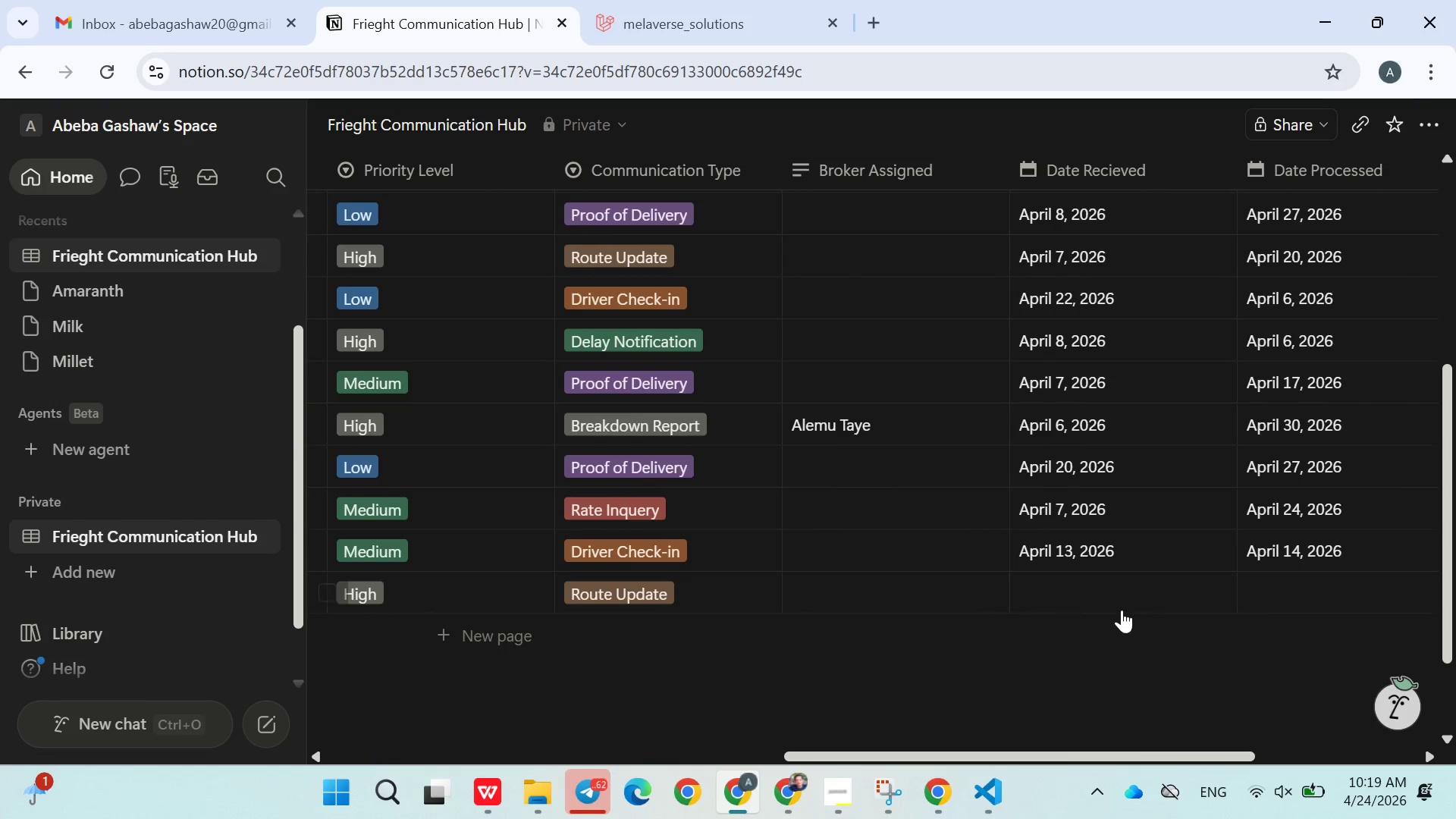 
left_click([1103, 604])
 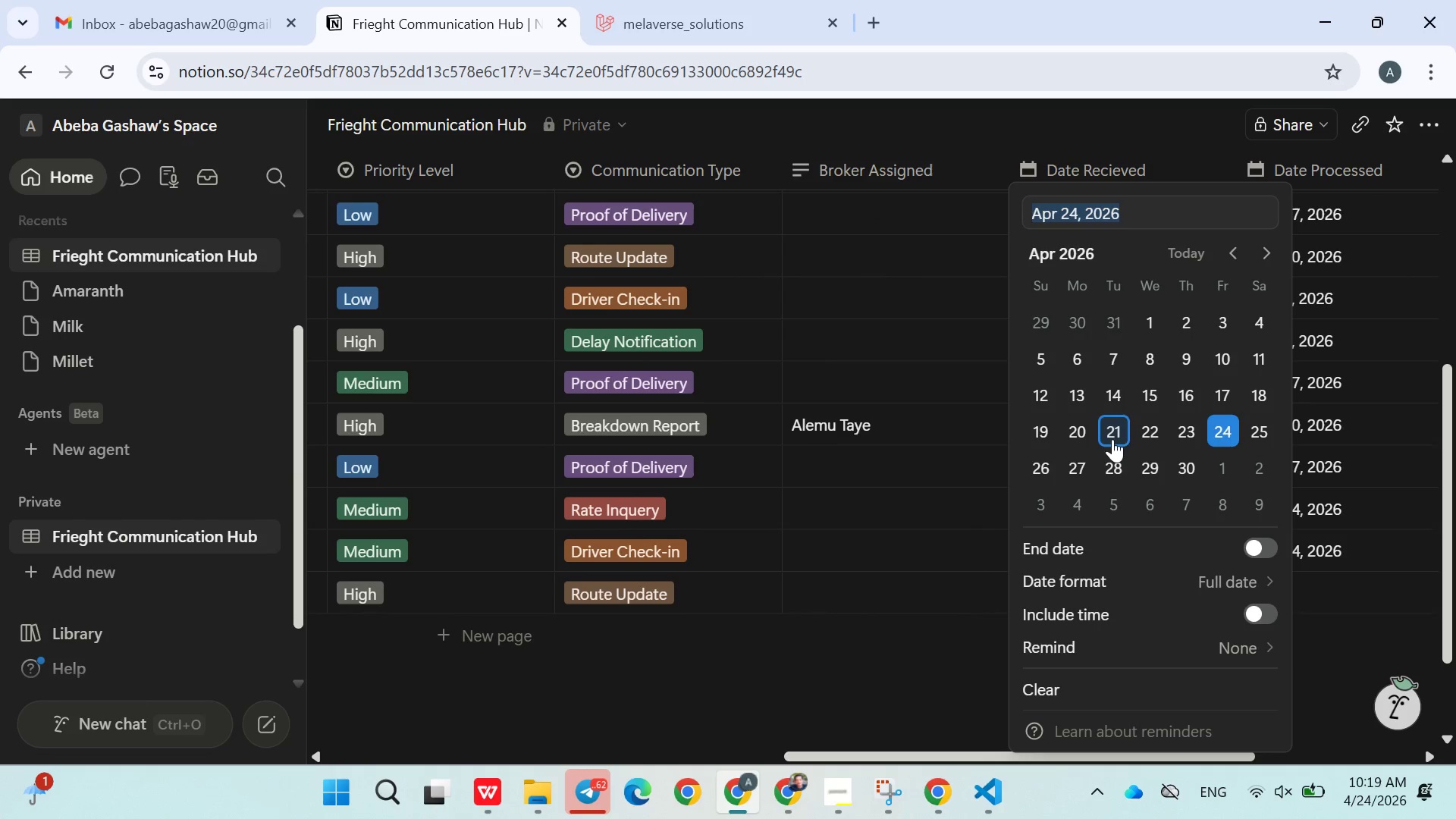 
left_click([1112, 439])
 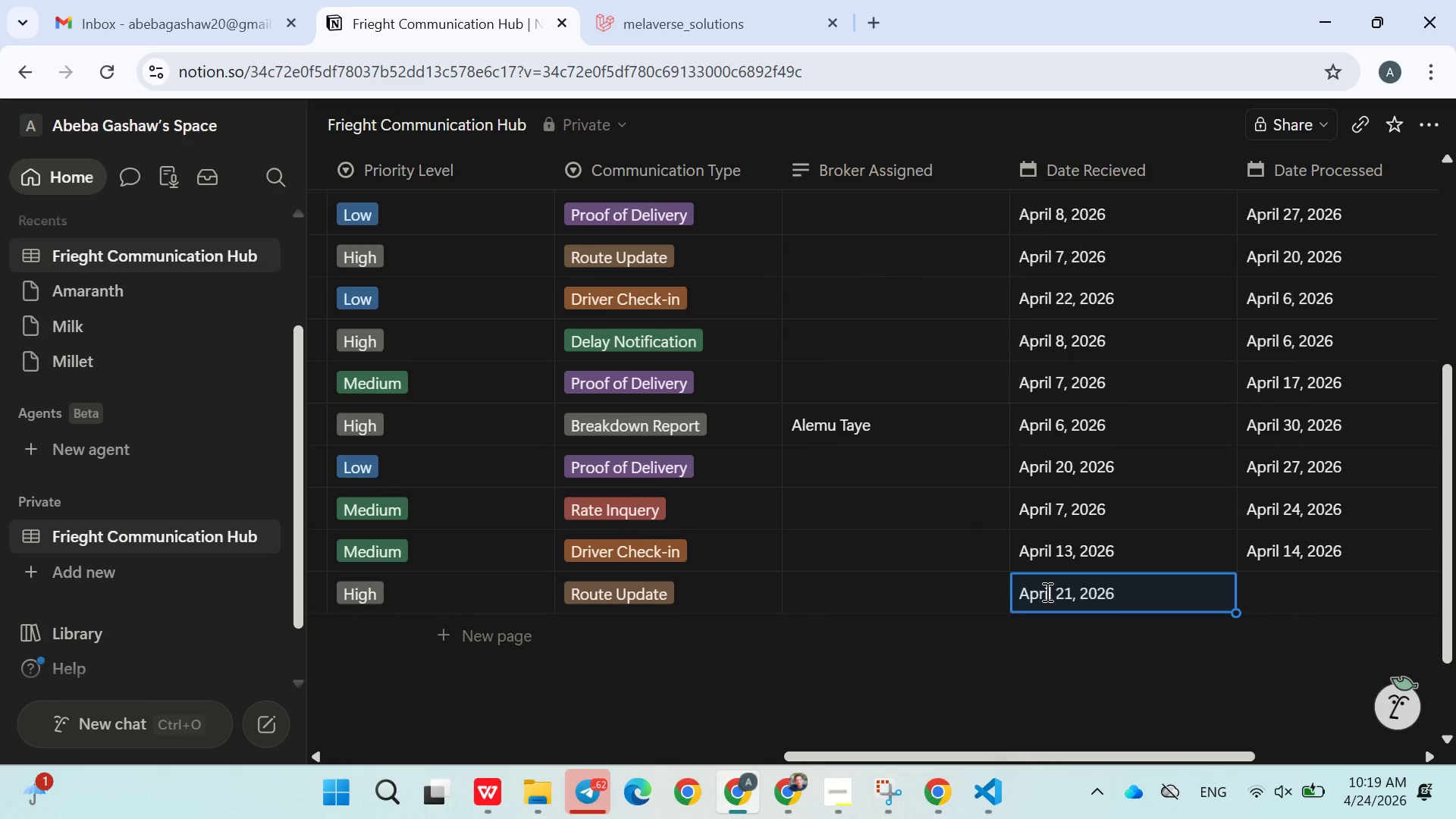 
left_click([944, 666])
 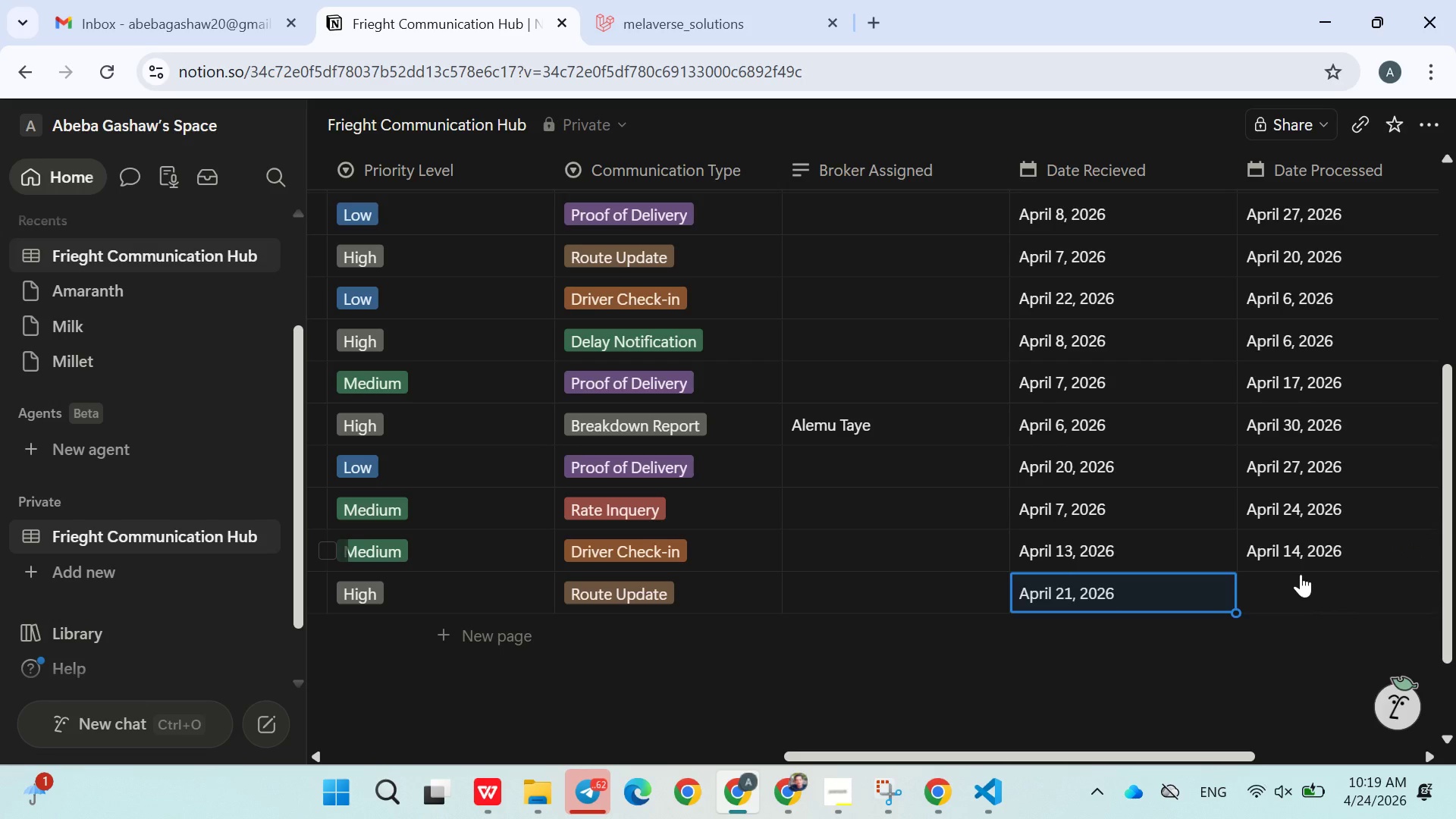 
left_click([1301, 574])
 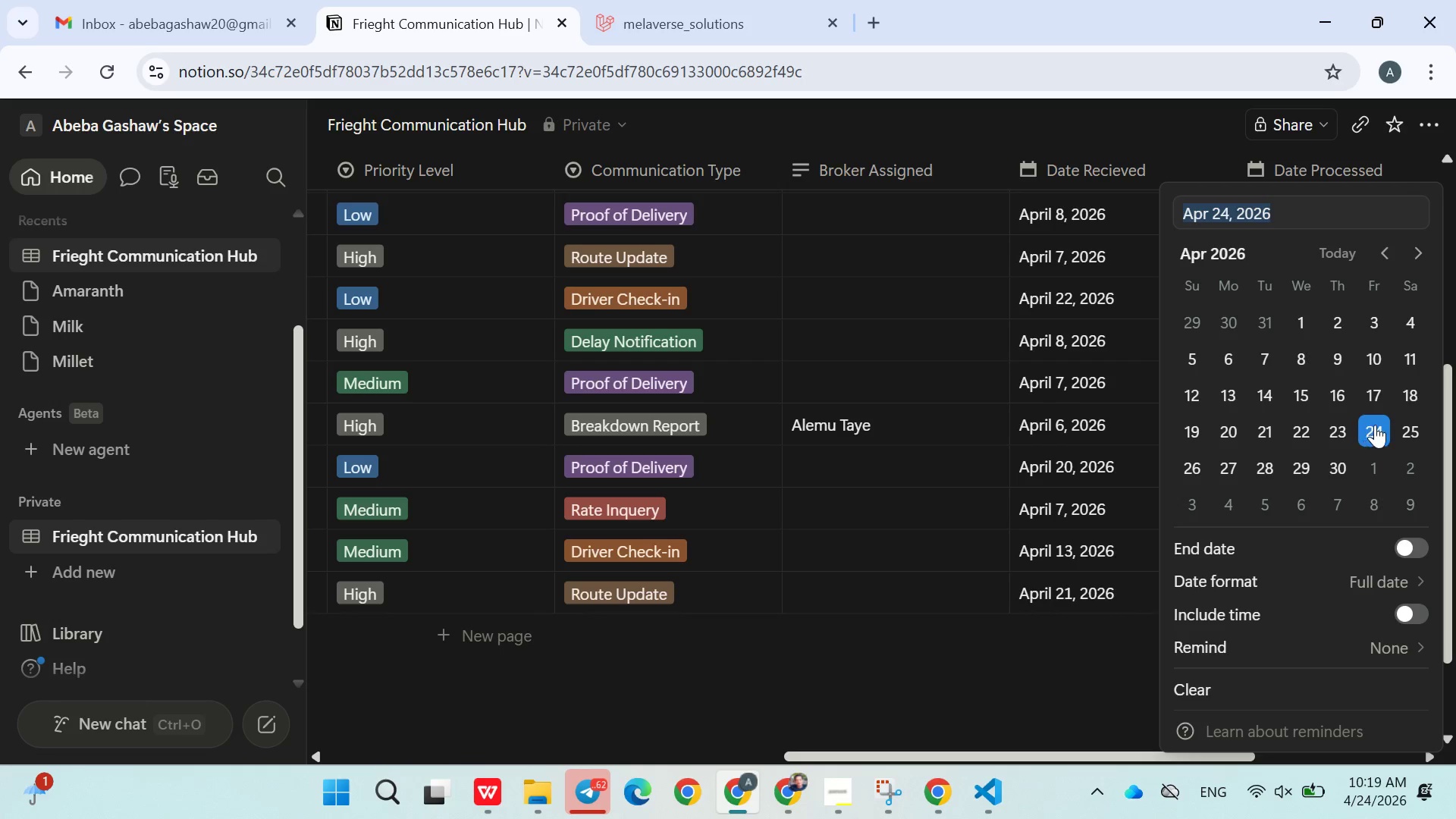 
left_click([1375, 428])
 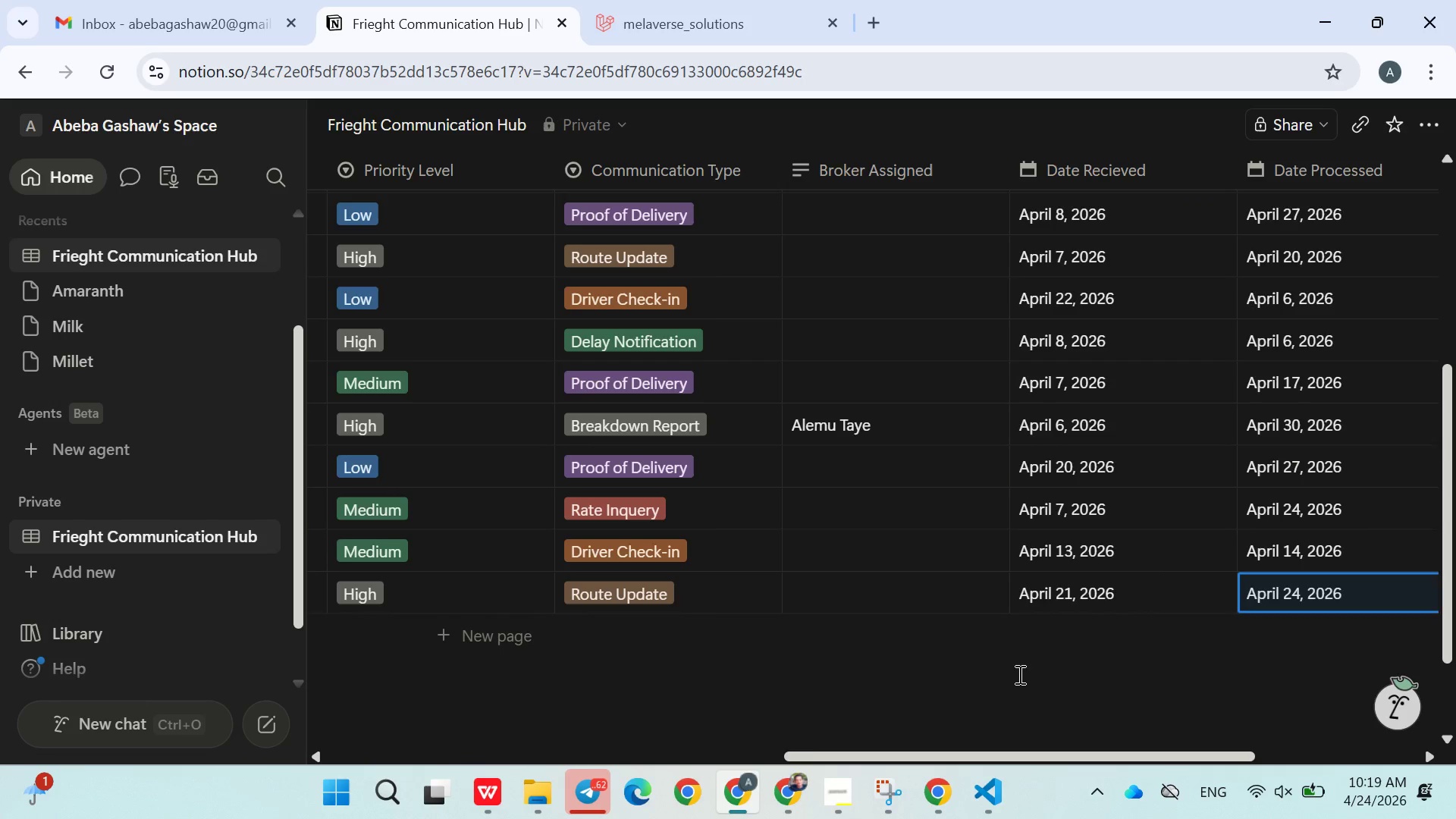 
left_click([1018, 674])
 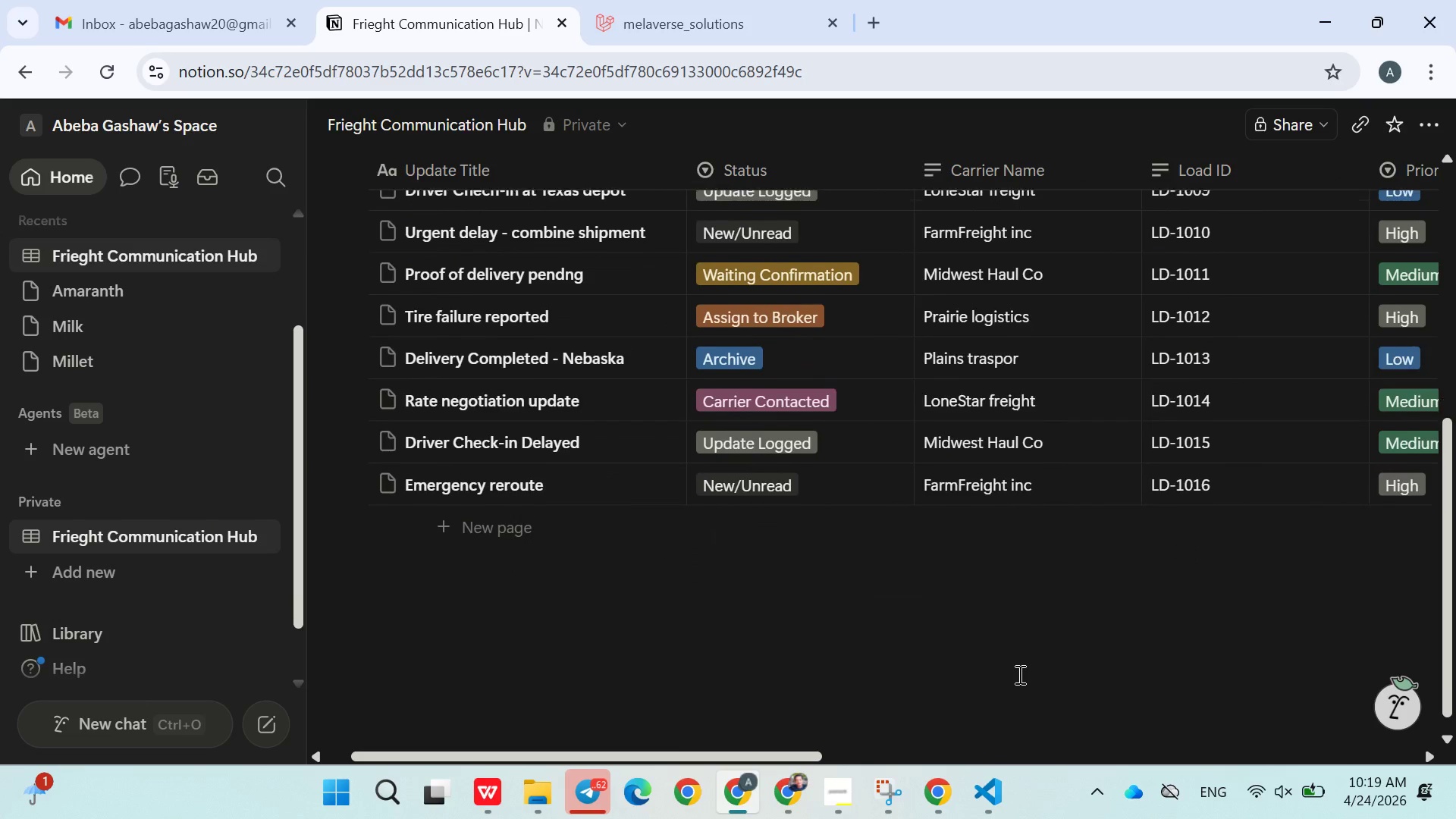 
wait(5.33)
 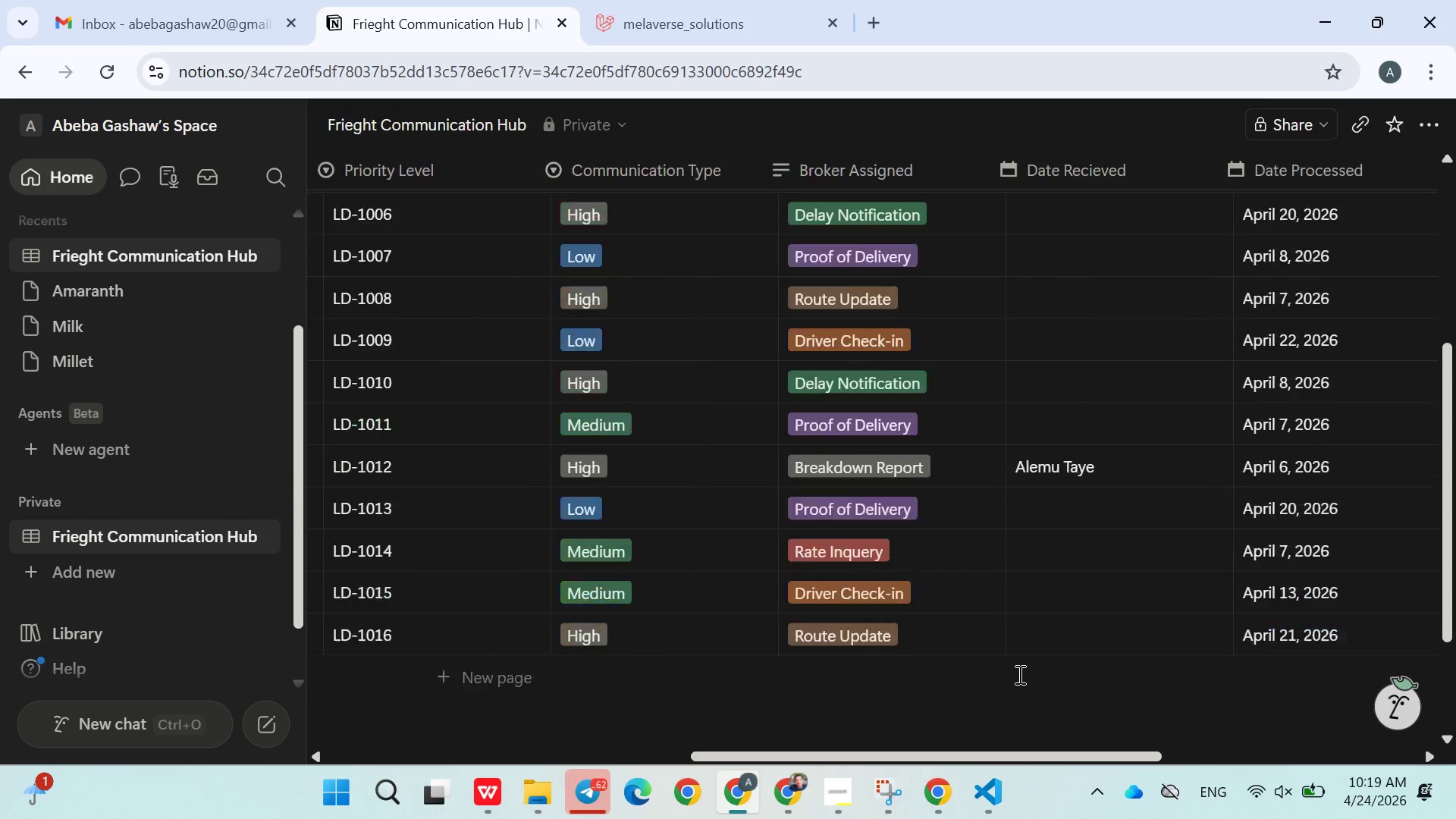 
left_click([457, 522])
 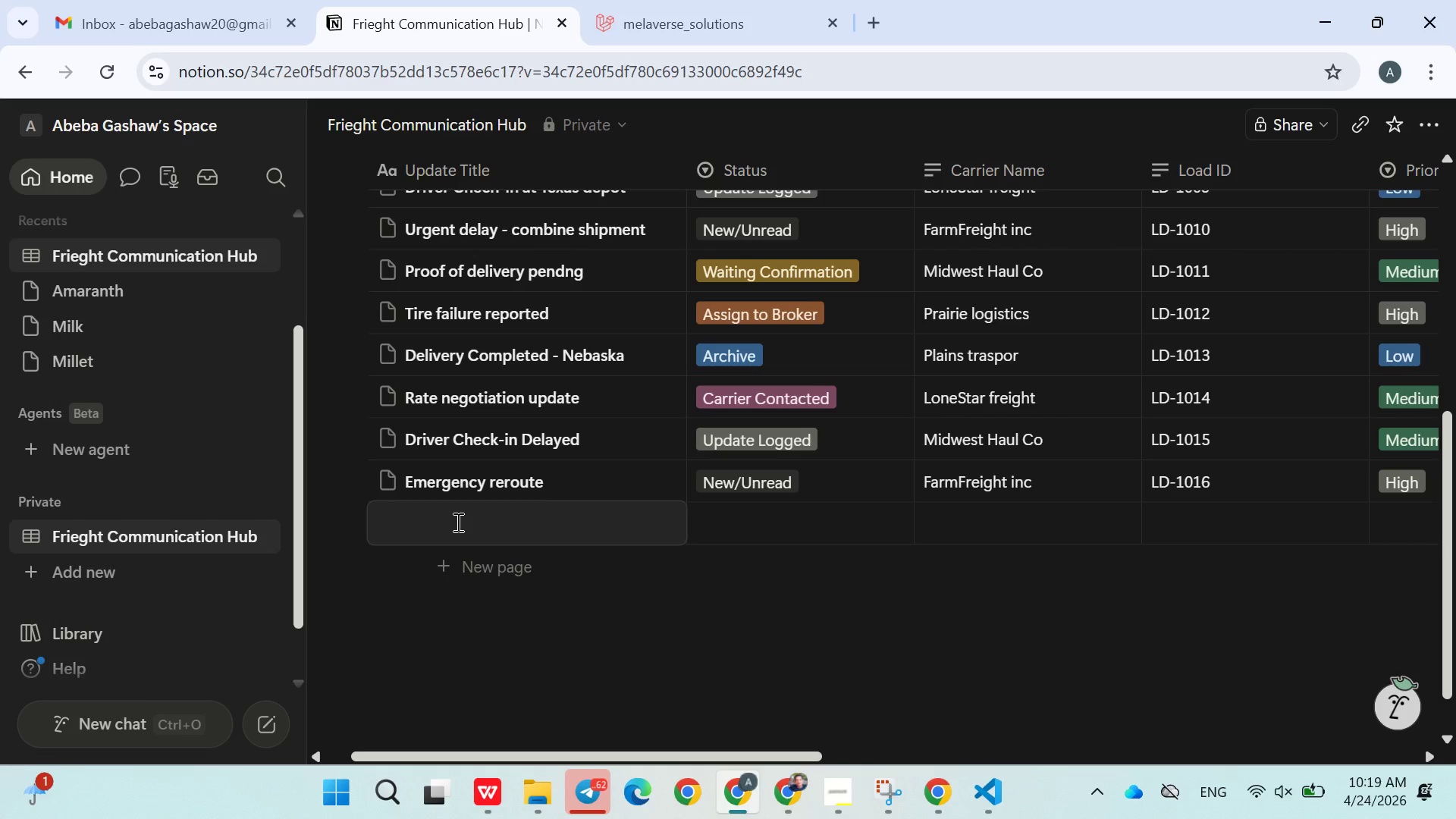 
wait(6.97)
 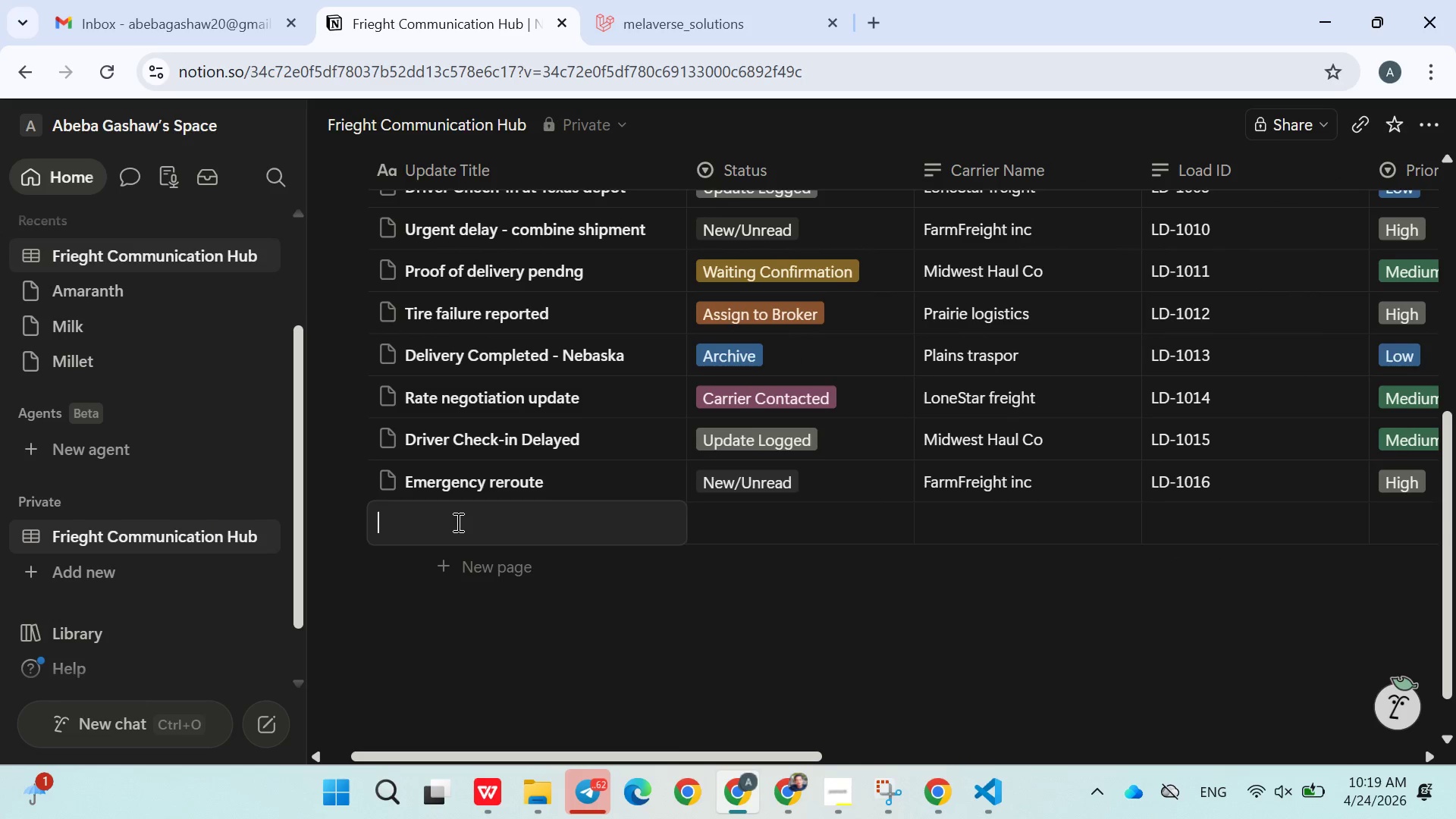 
type(Shipment Delayed due to inspecion)
 